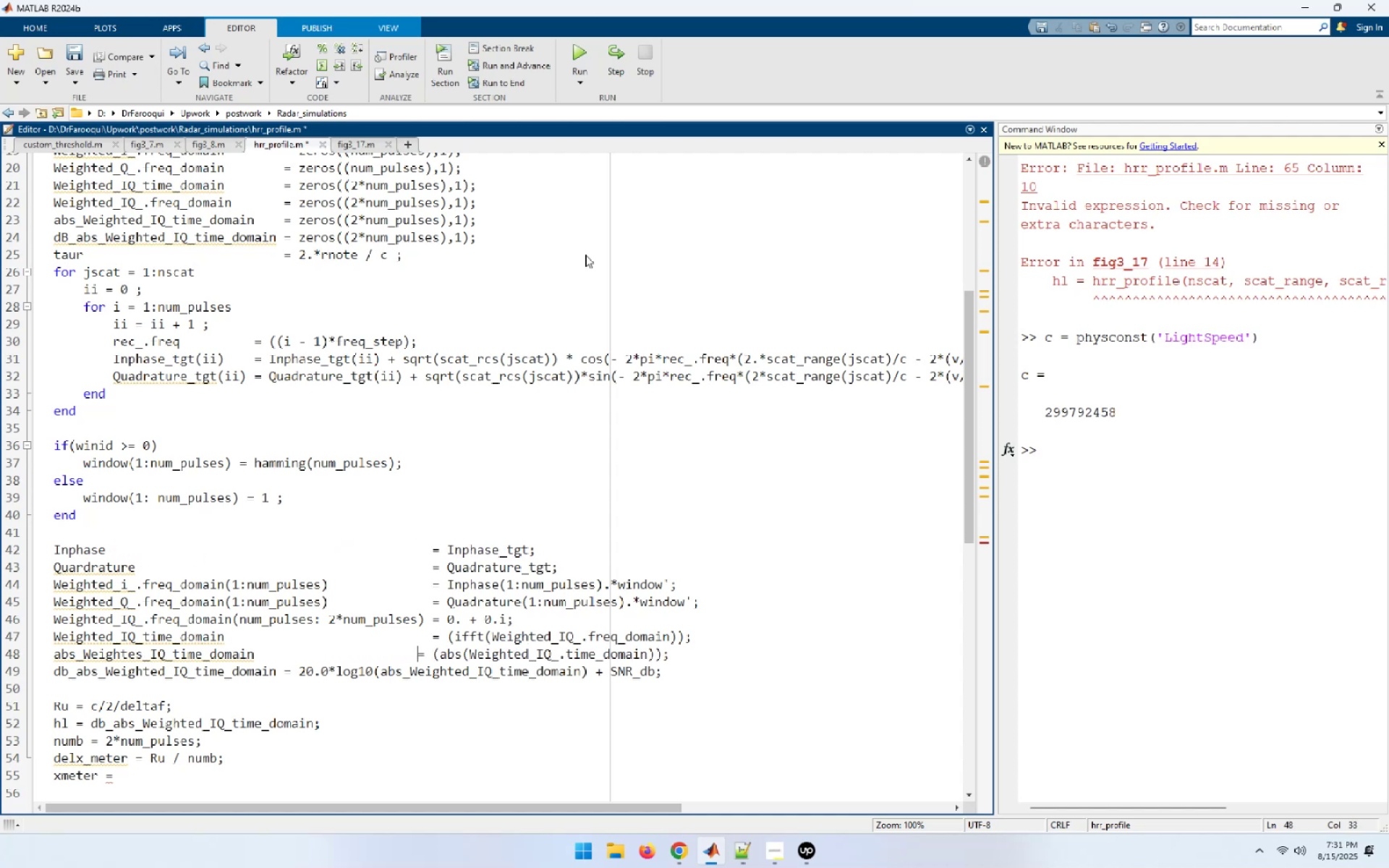 
key(Space)
 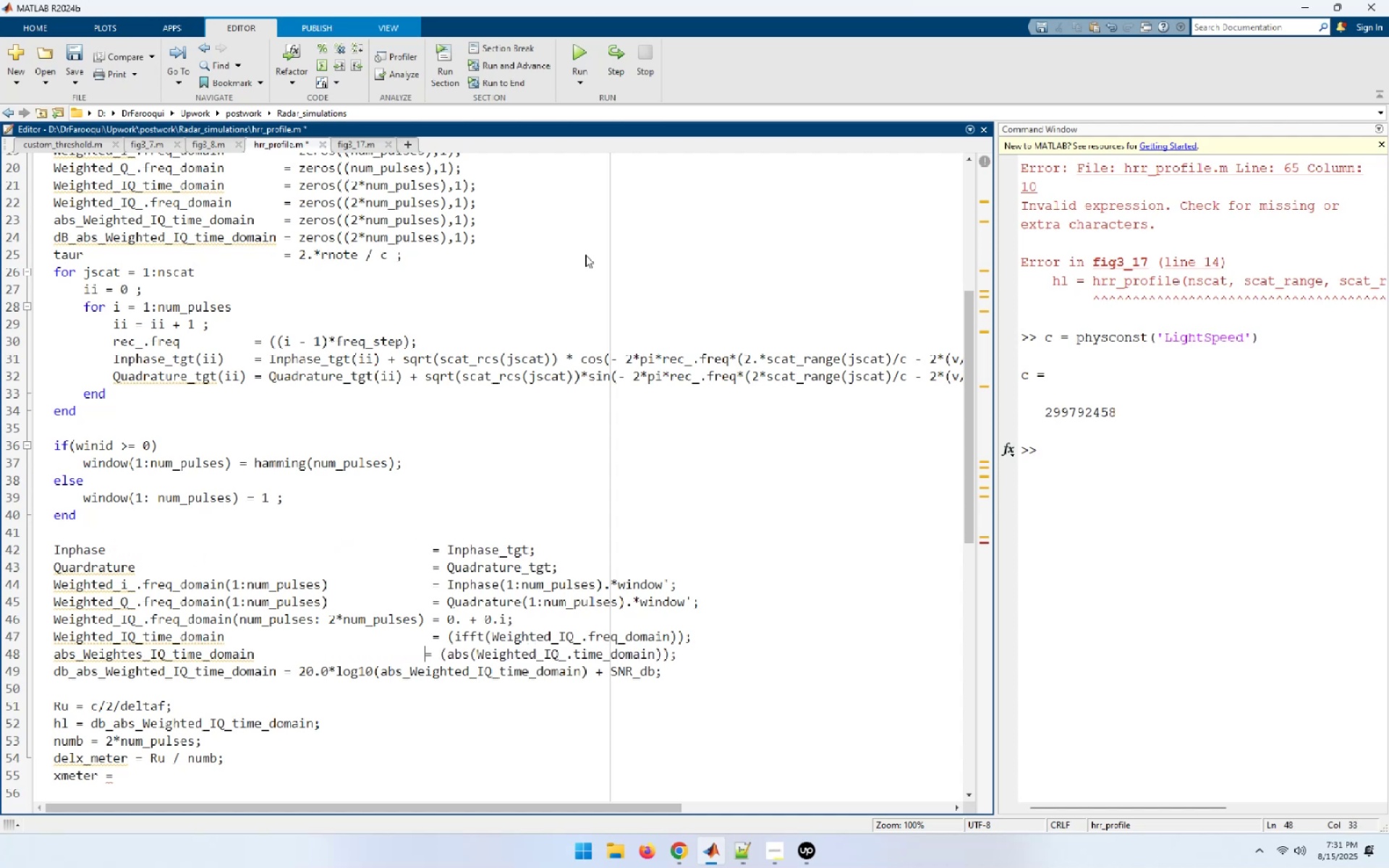 
key(Space)
 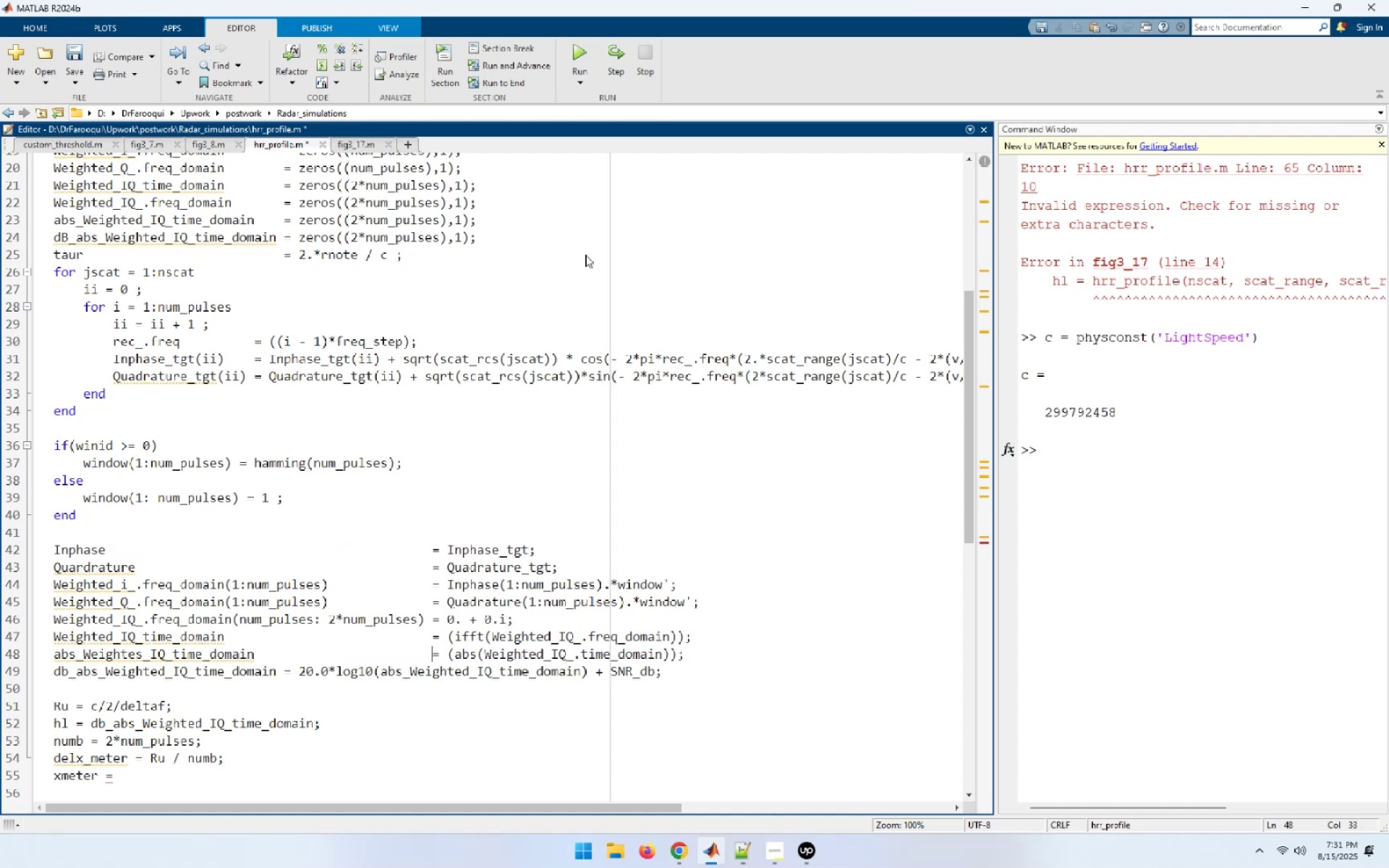 
key(ArrowDown)
 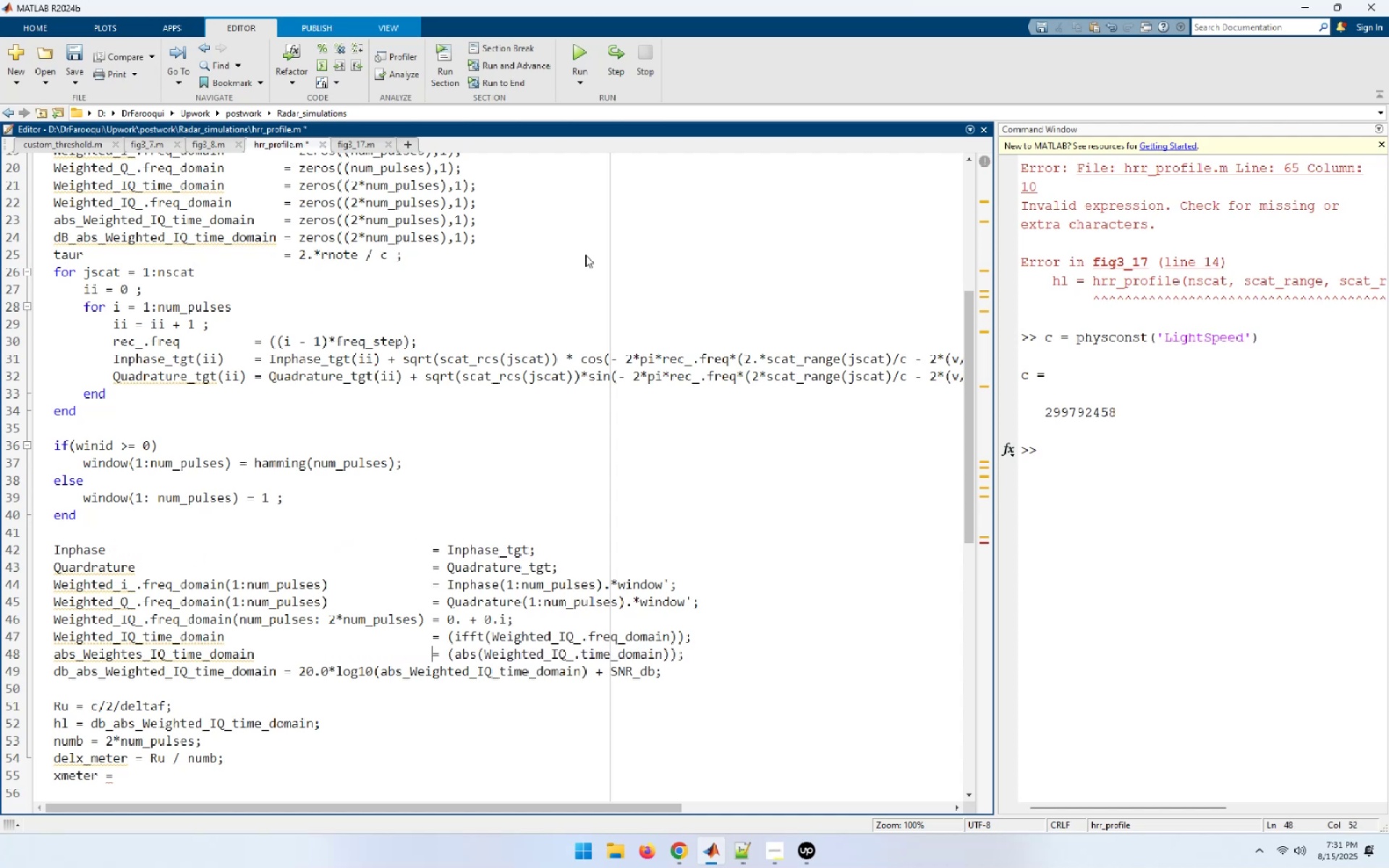 
hold_key(key=ArrowLeft, duration=1.05)
 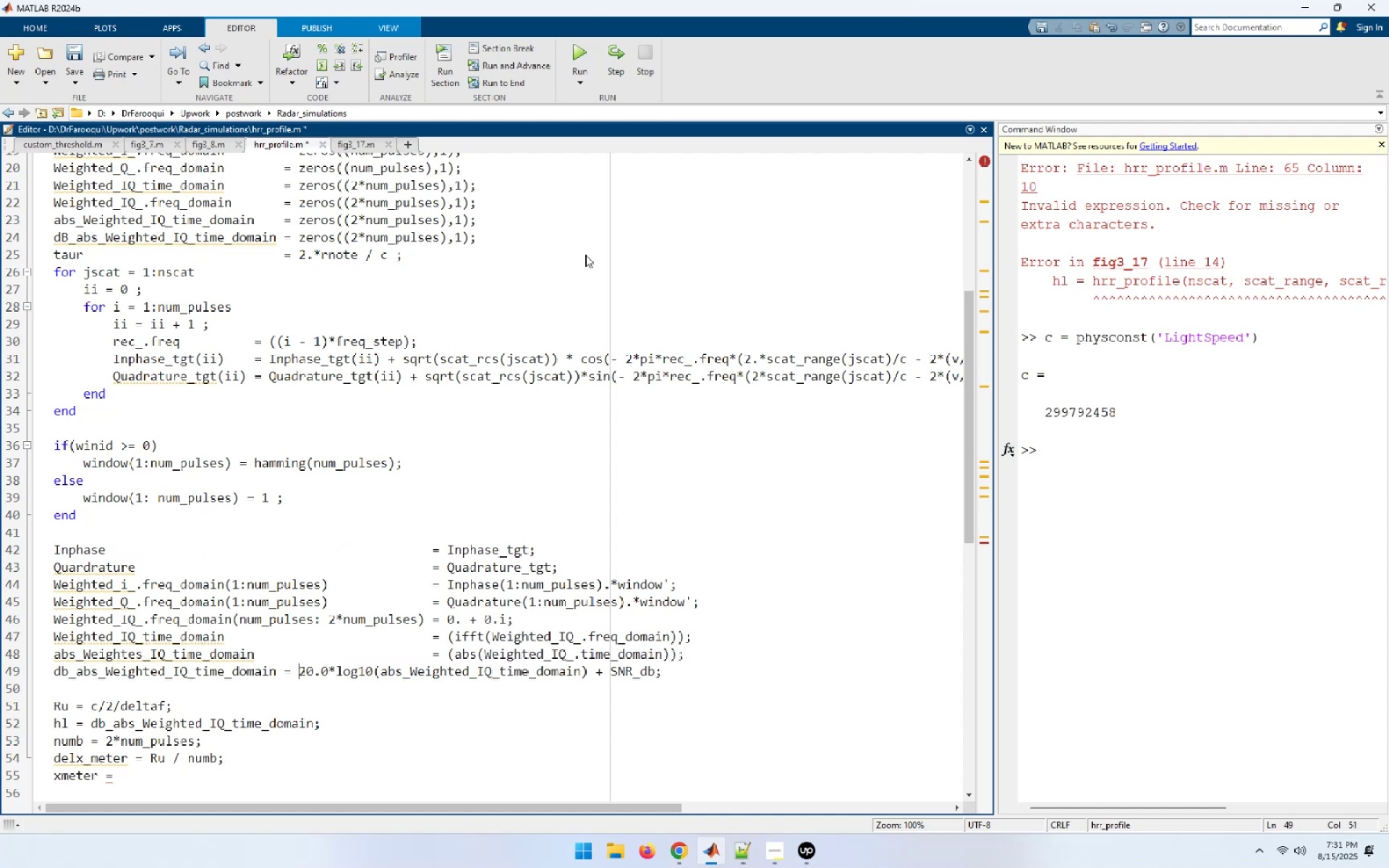 
key(ArrowLeft)
 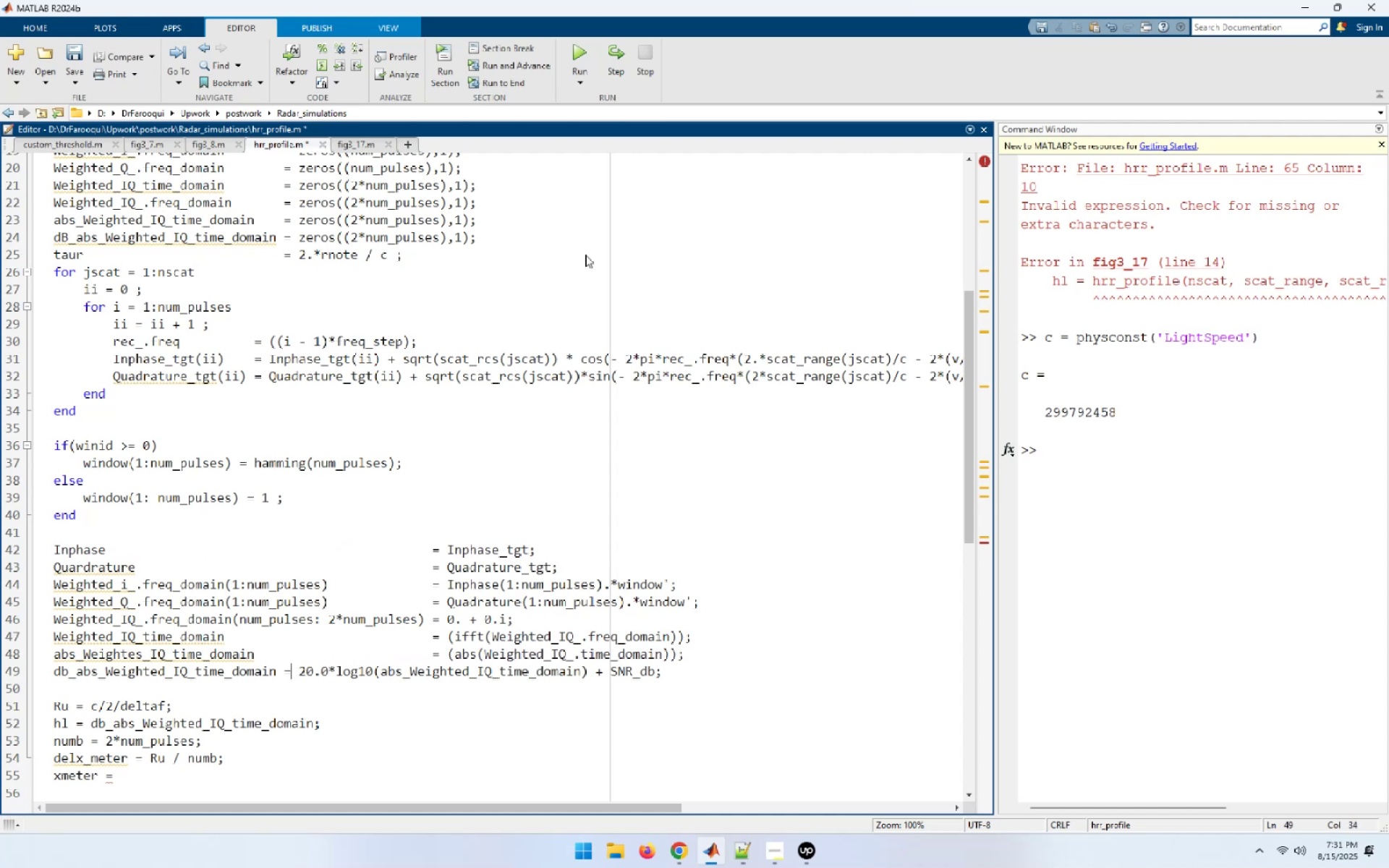 
key(ArrowLeft)
 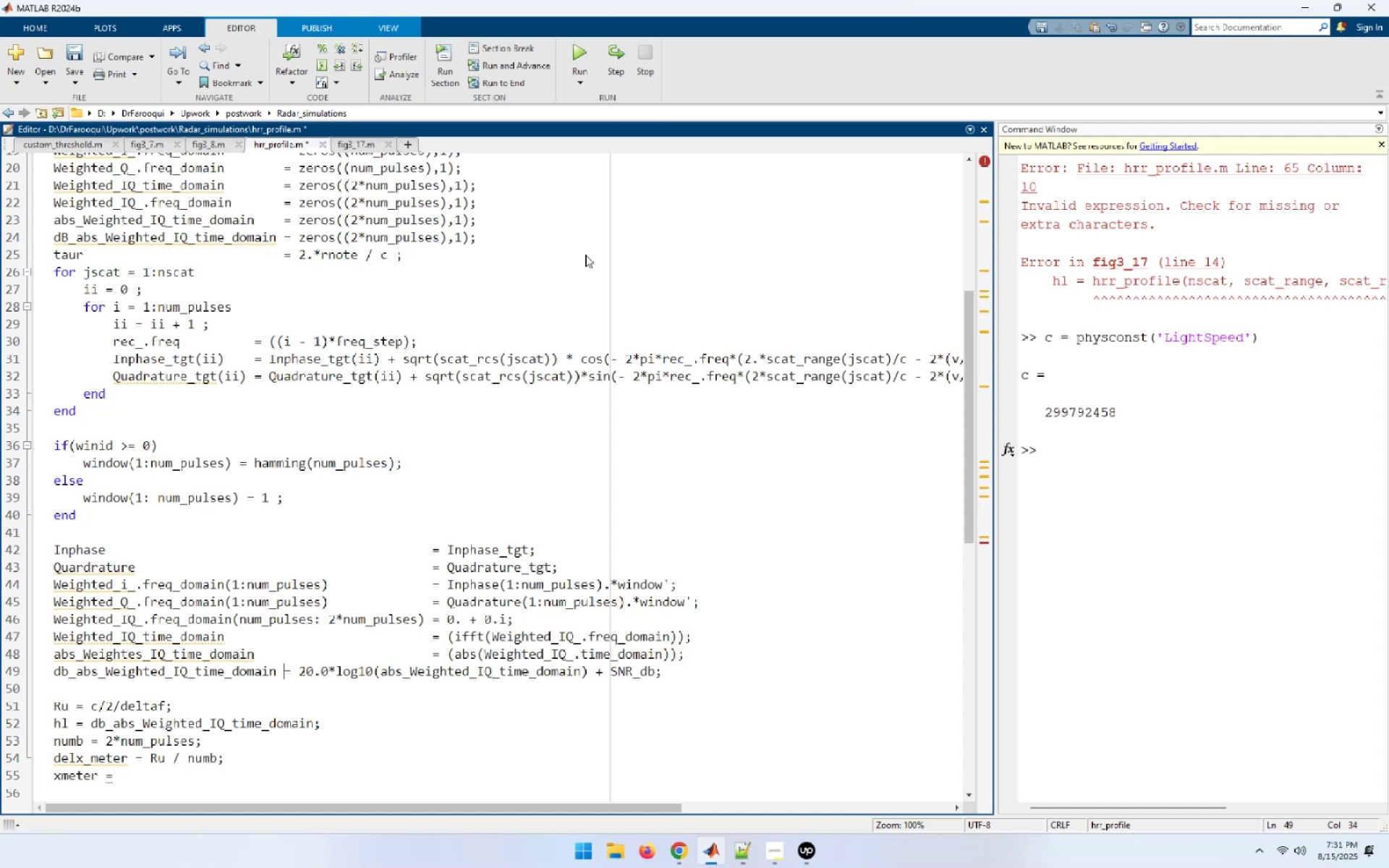 
hold_key(key=Space, duration=1.15)
 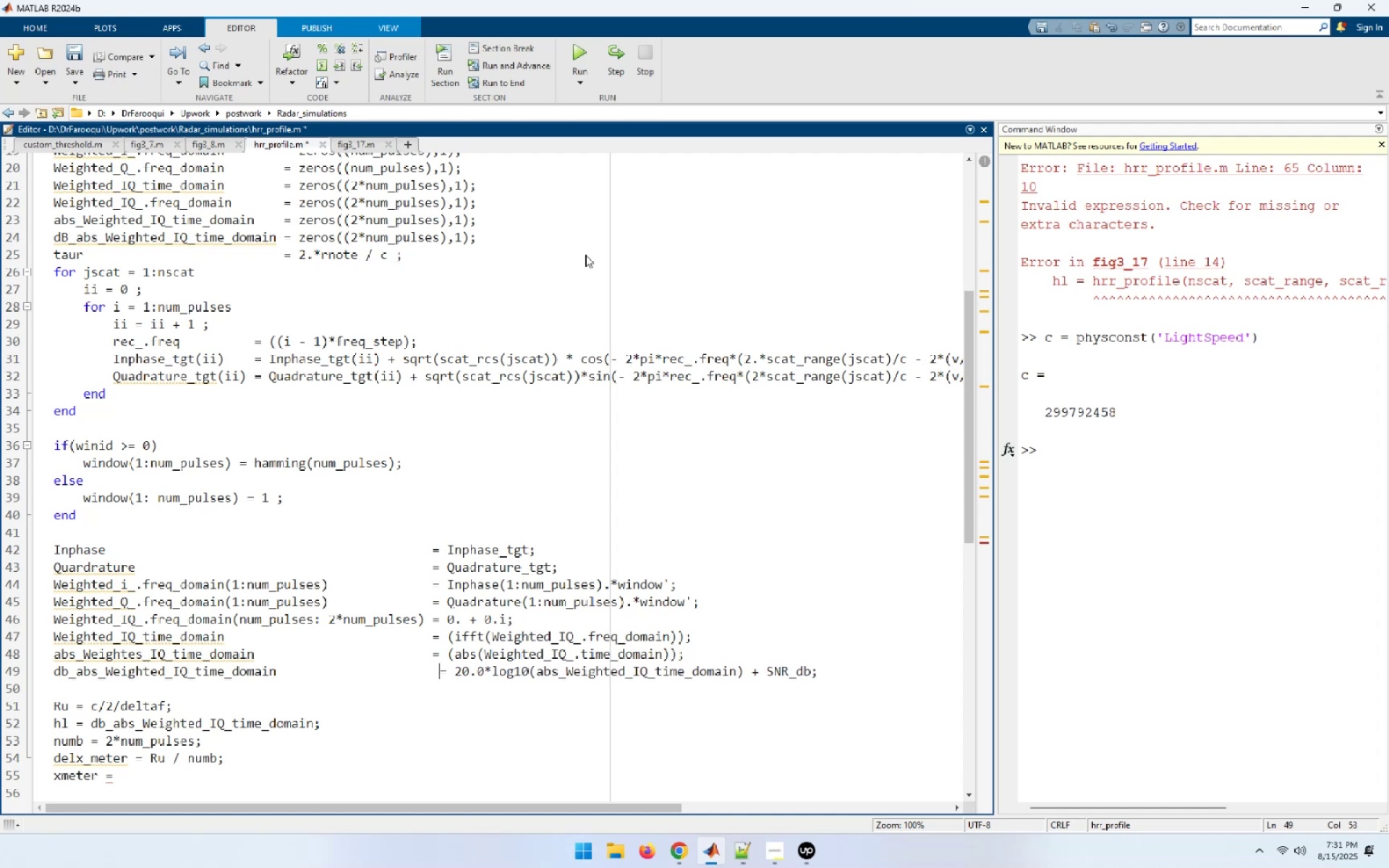 
key(Backspace)
 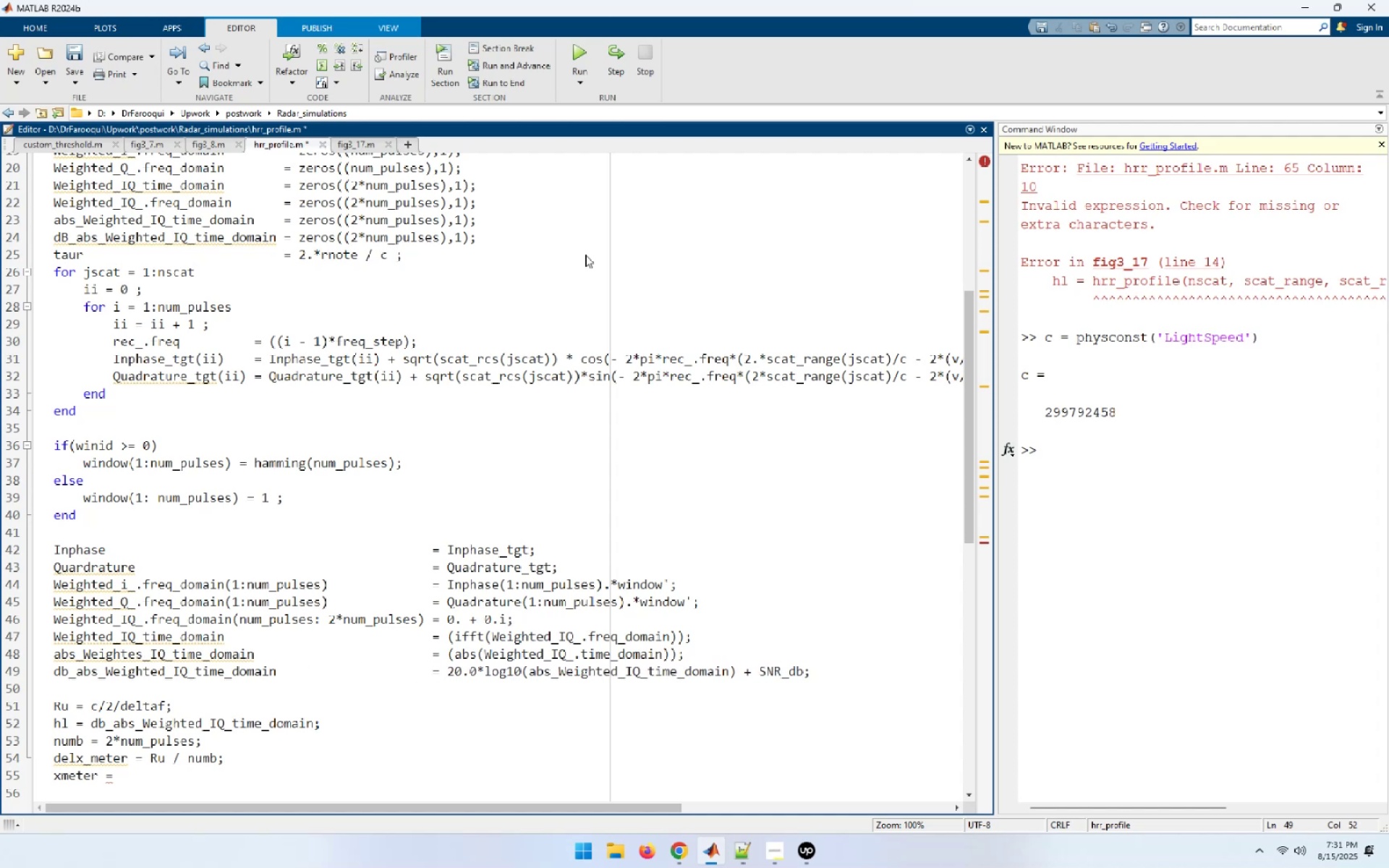 
key(End)
 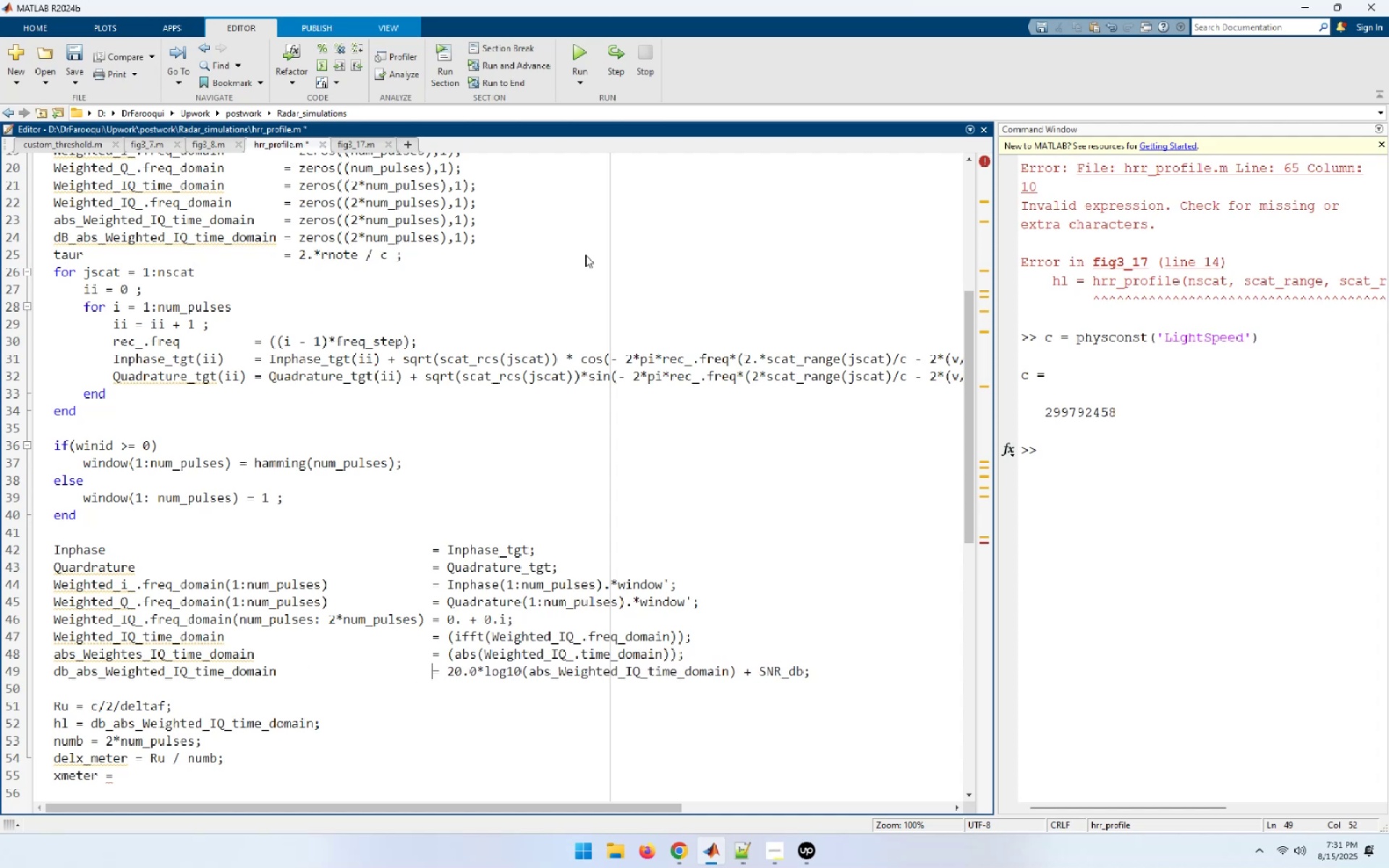 
key(Delete)
 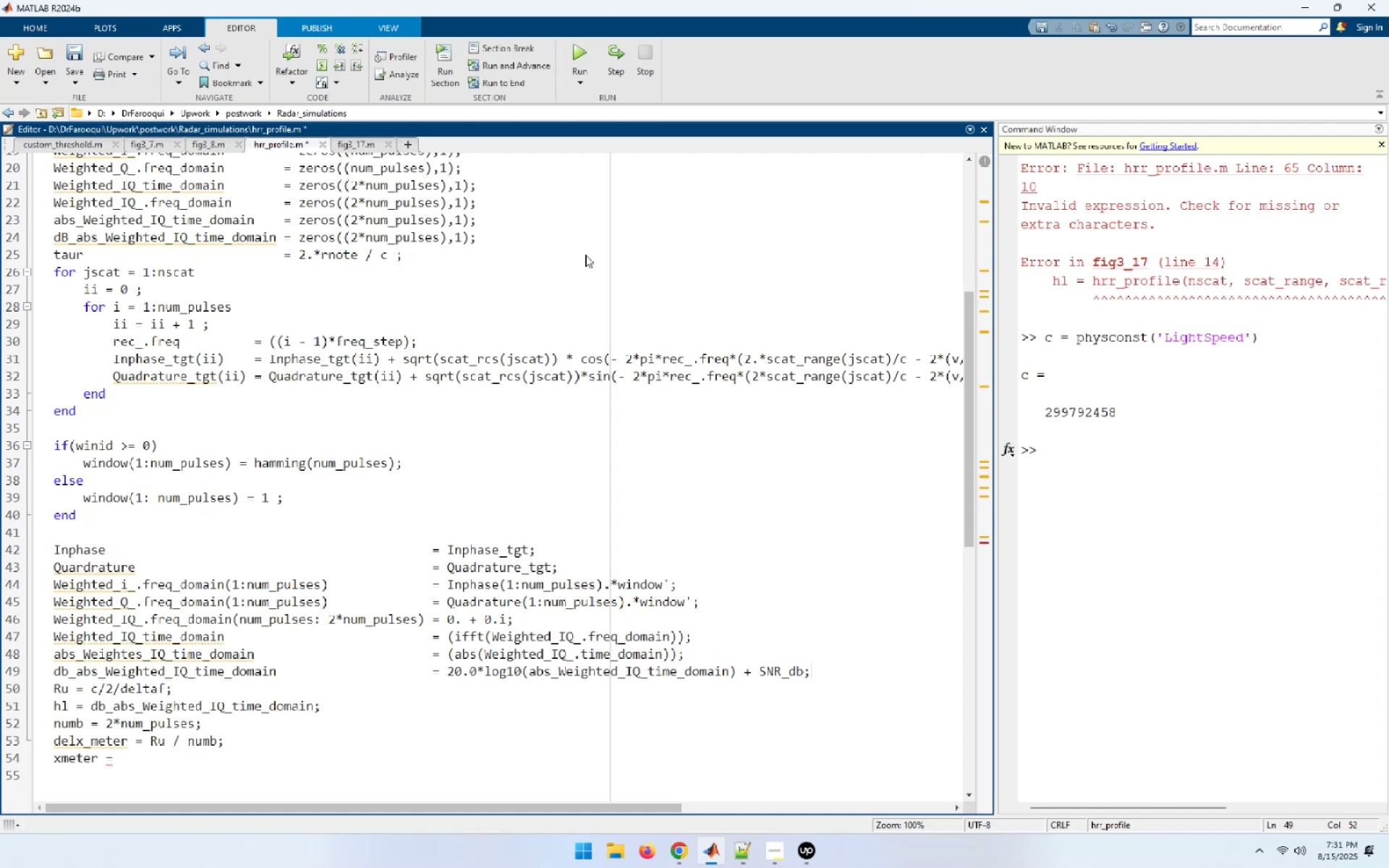 
key(ArrowDown)
 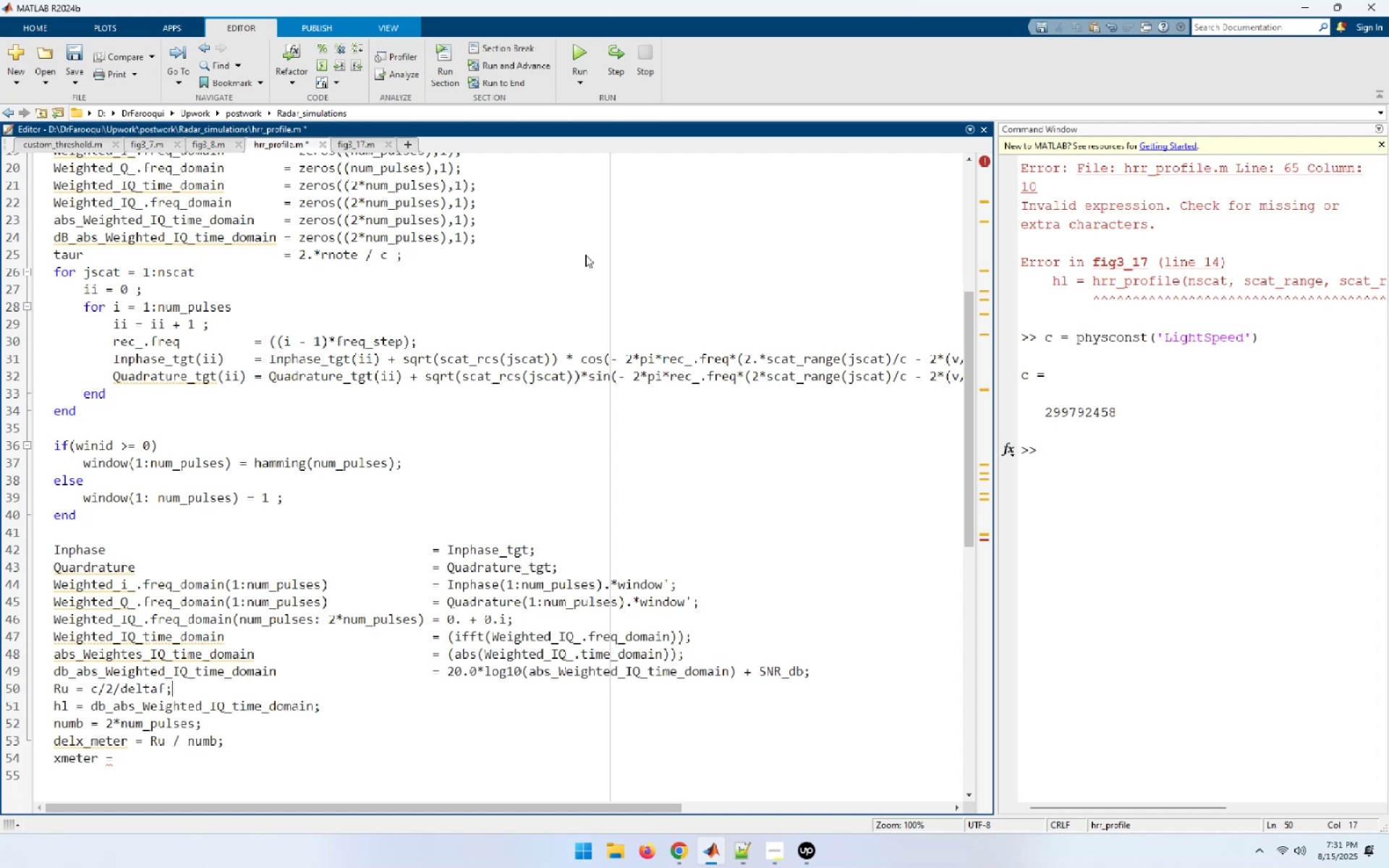 
key(Home)
 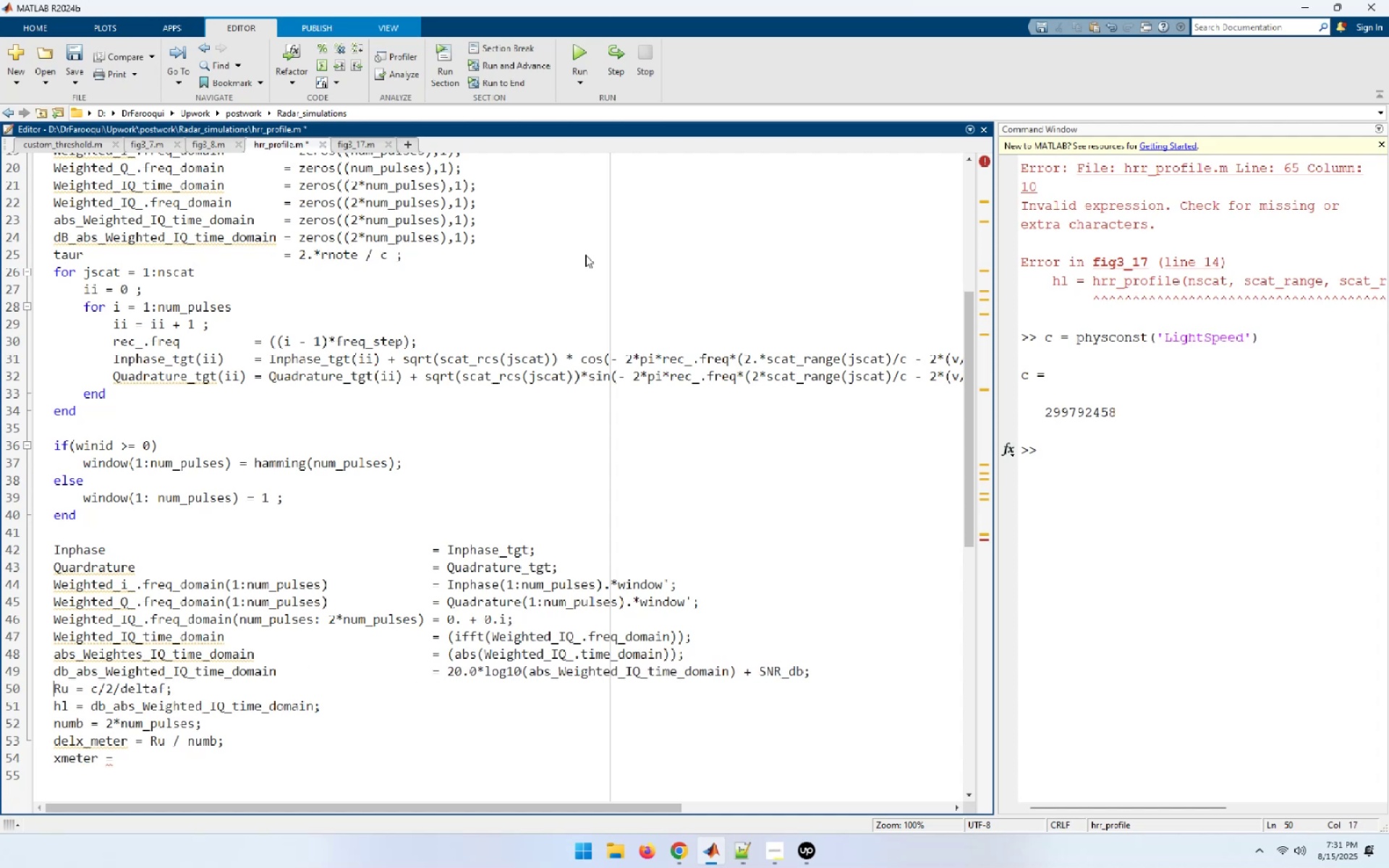 
hold_key(key=ArrowRight, duration=0.32)
 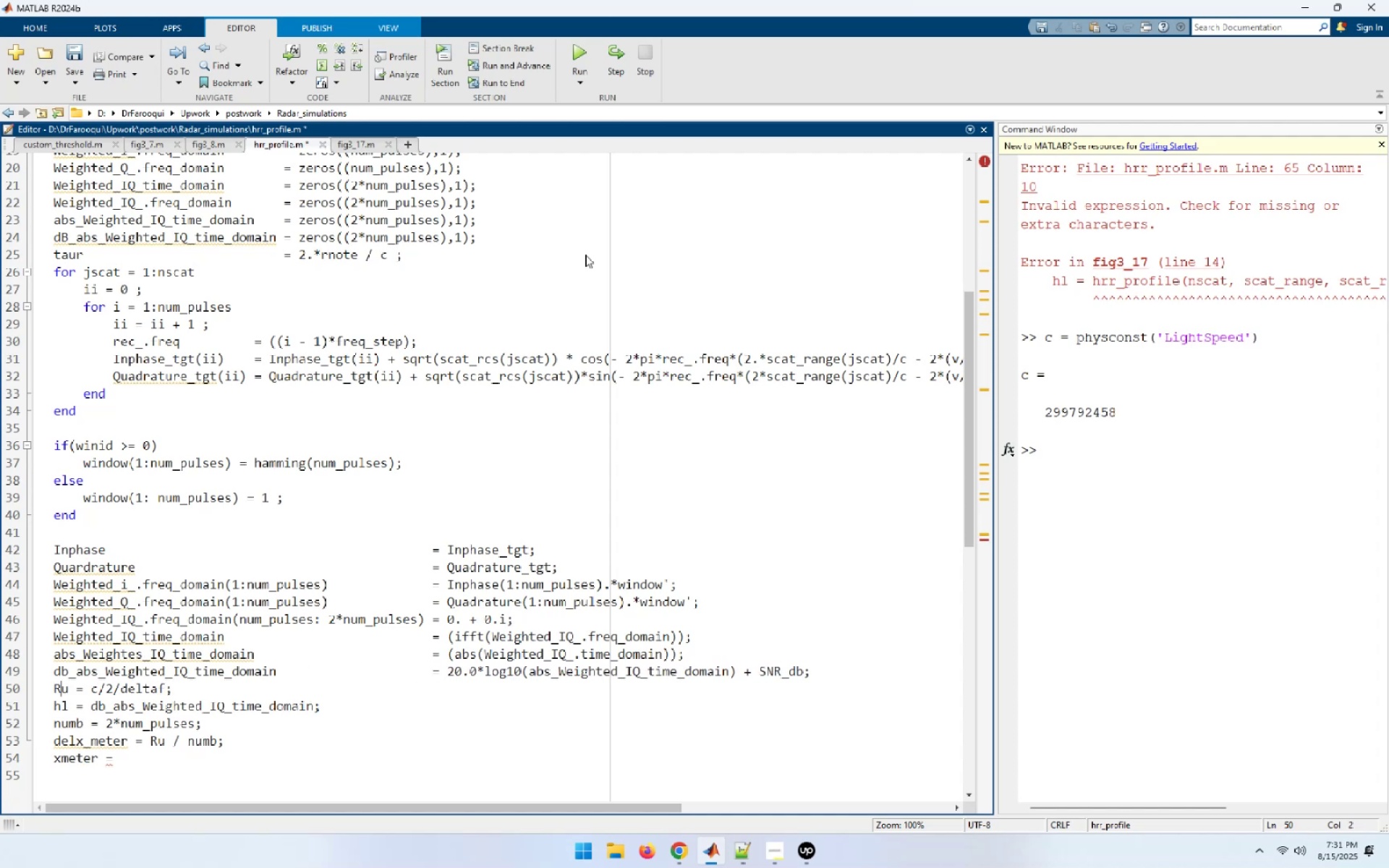 
key(ArrowRight)
 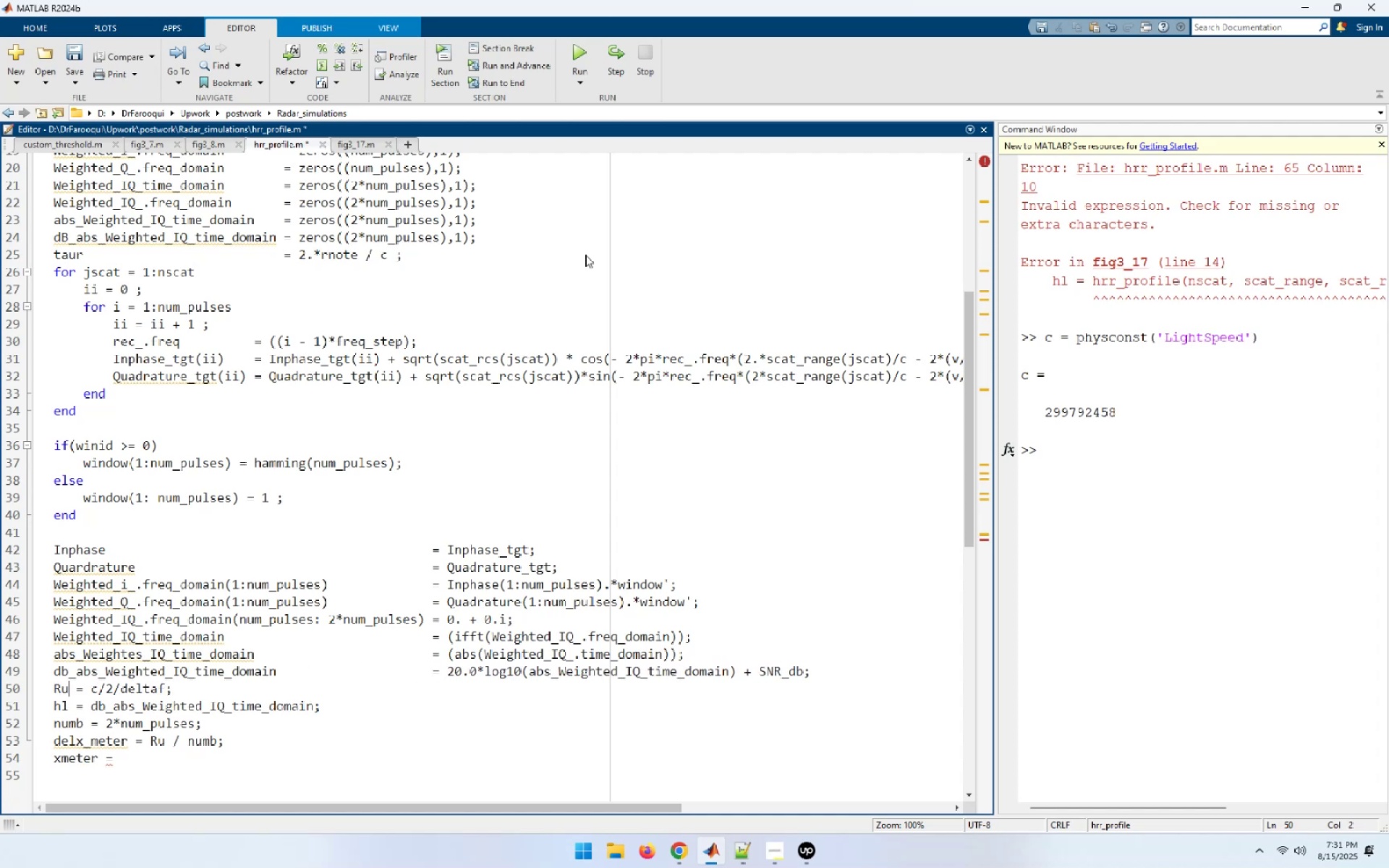 
key(ArrowRight)
 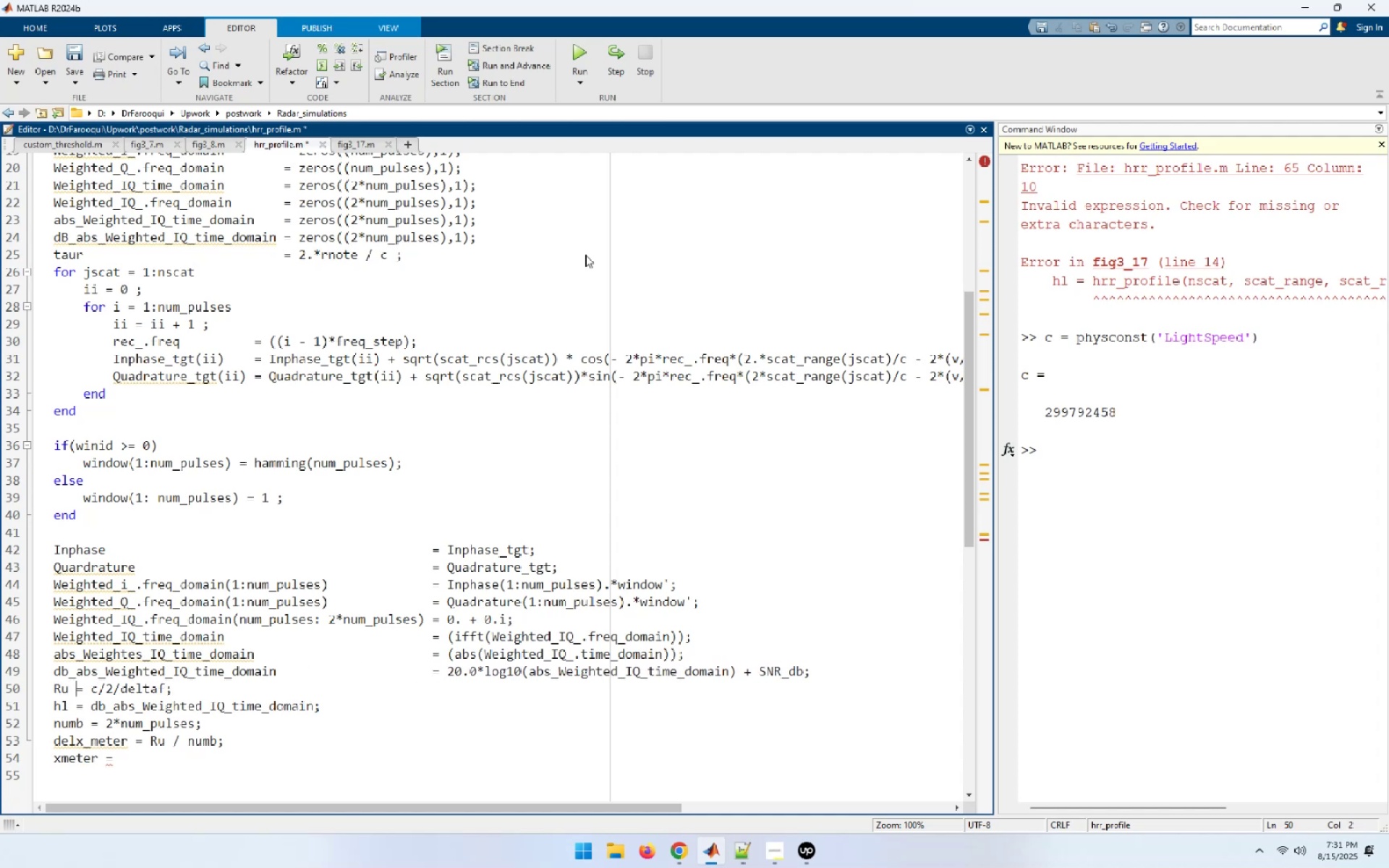 
key(ArrowRight)
 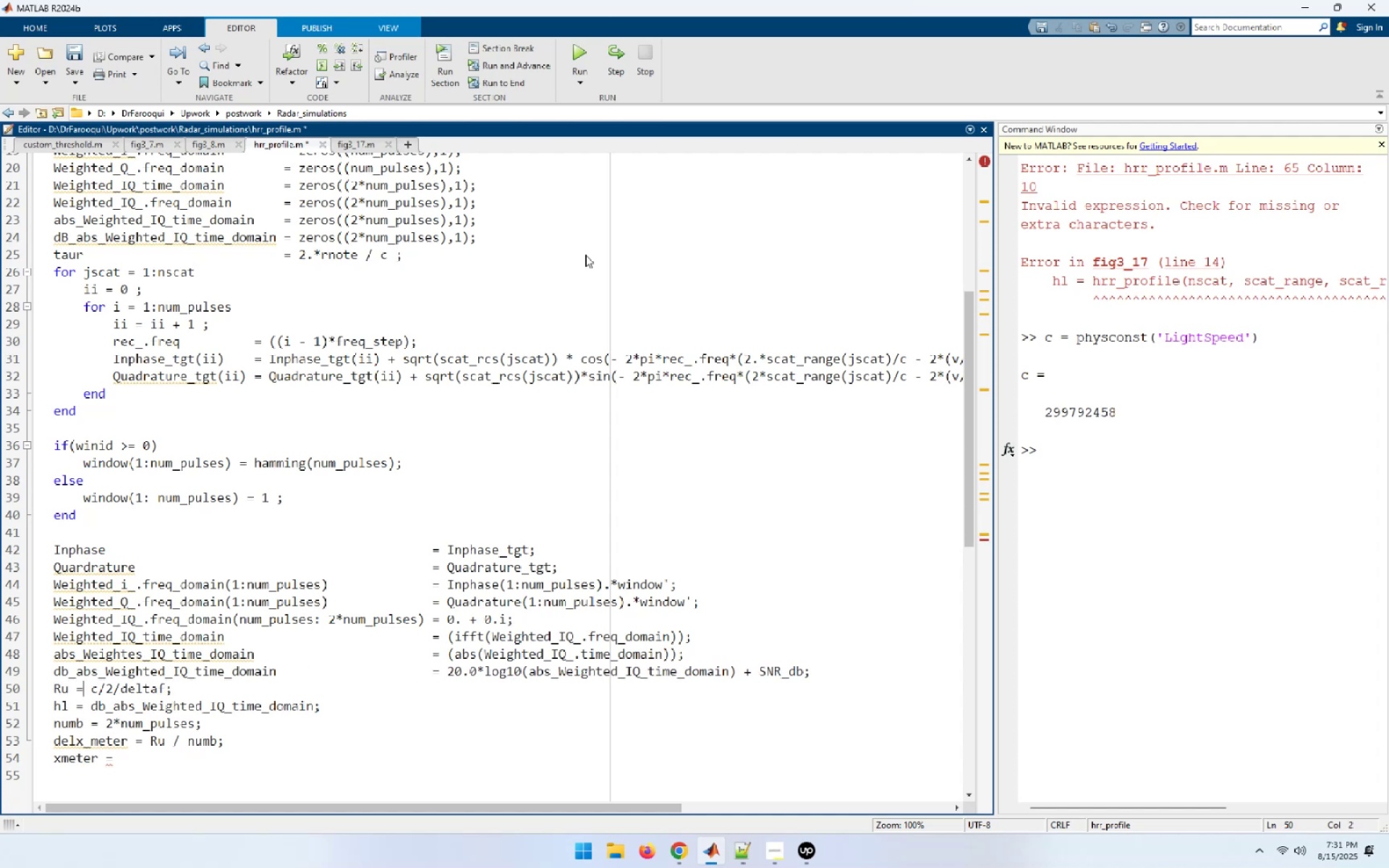 
key(Space)
 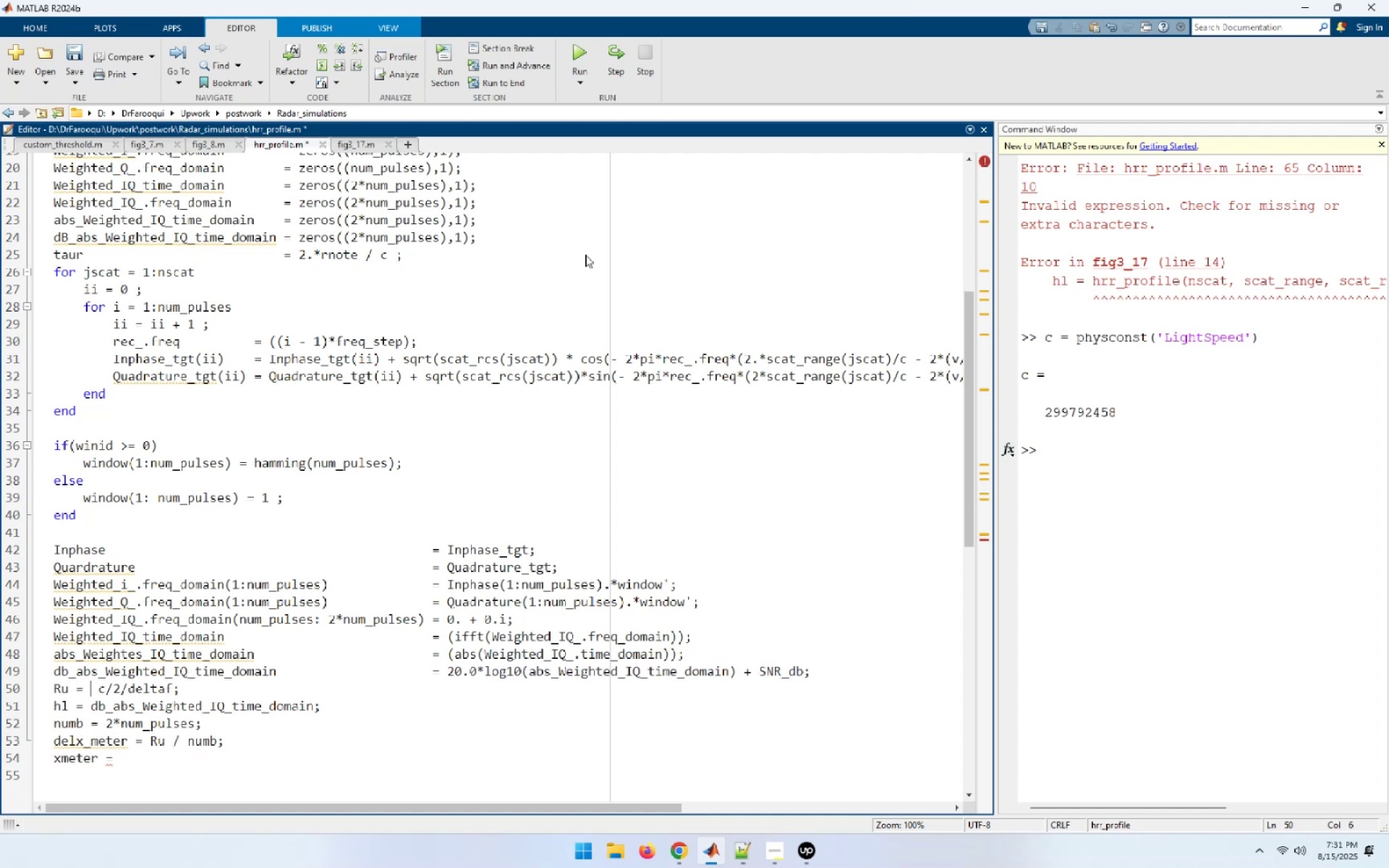 
key(ArrowLeft)
 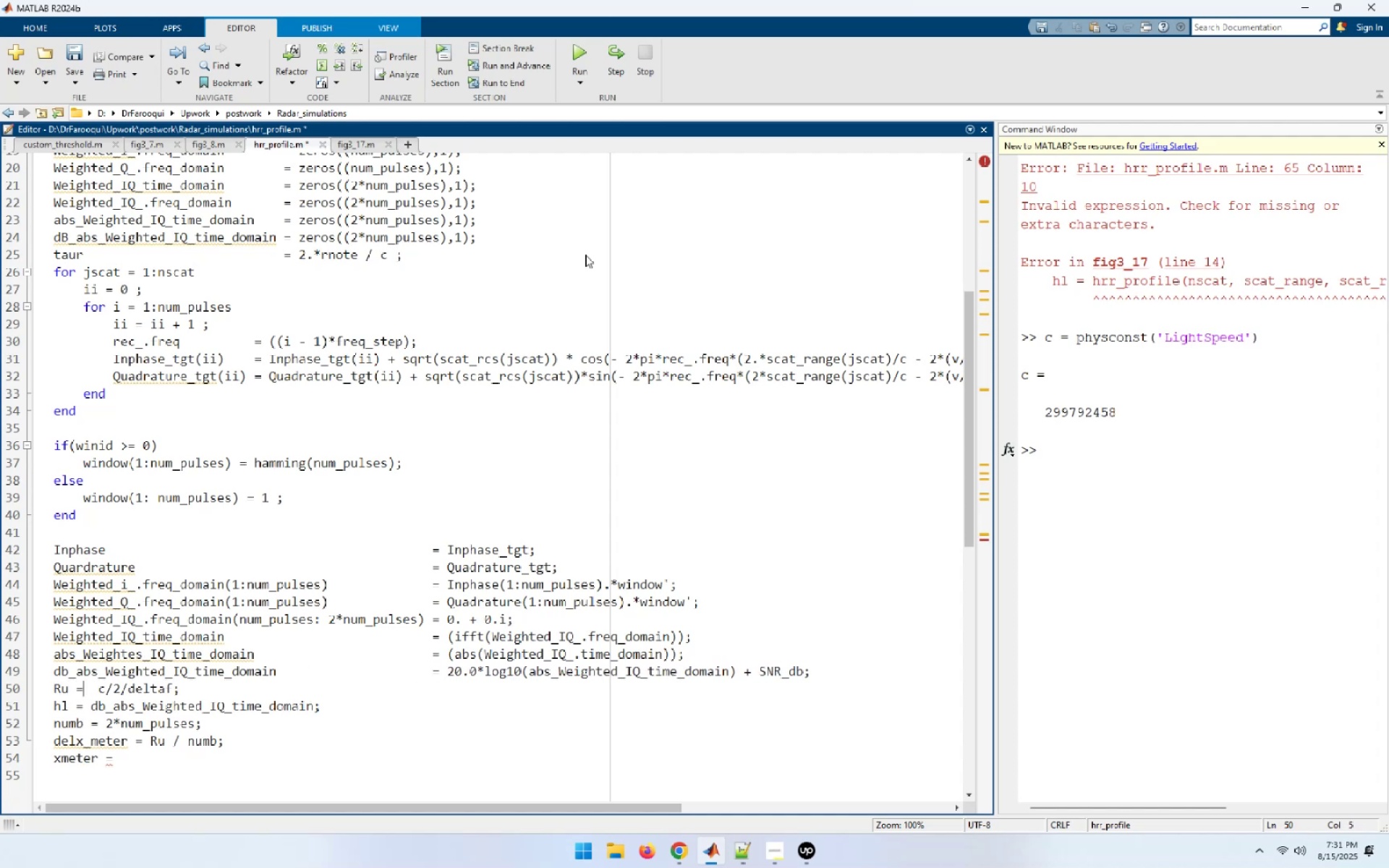 
key(ArrowLeft)
 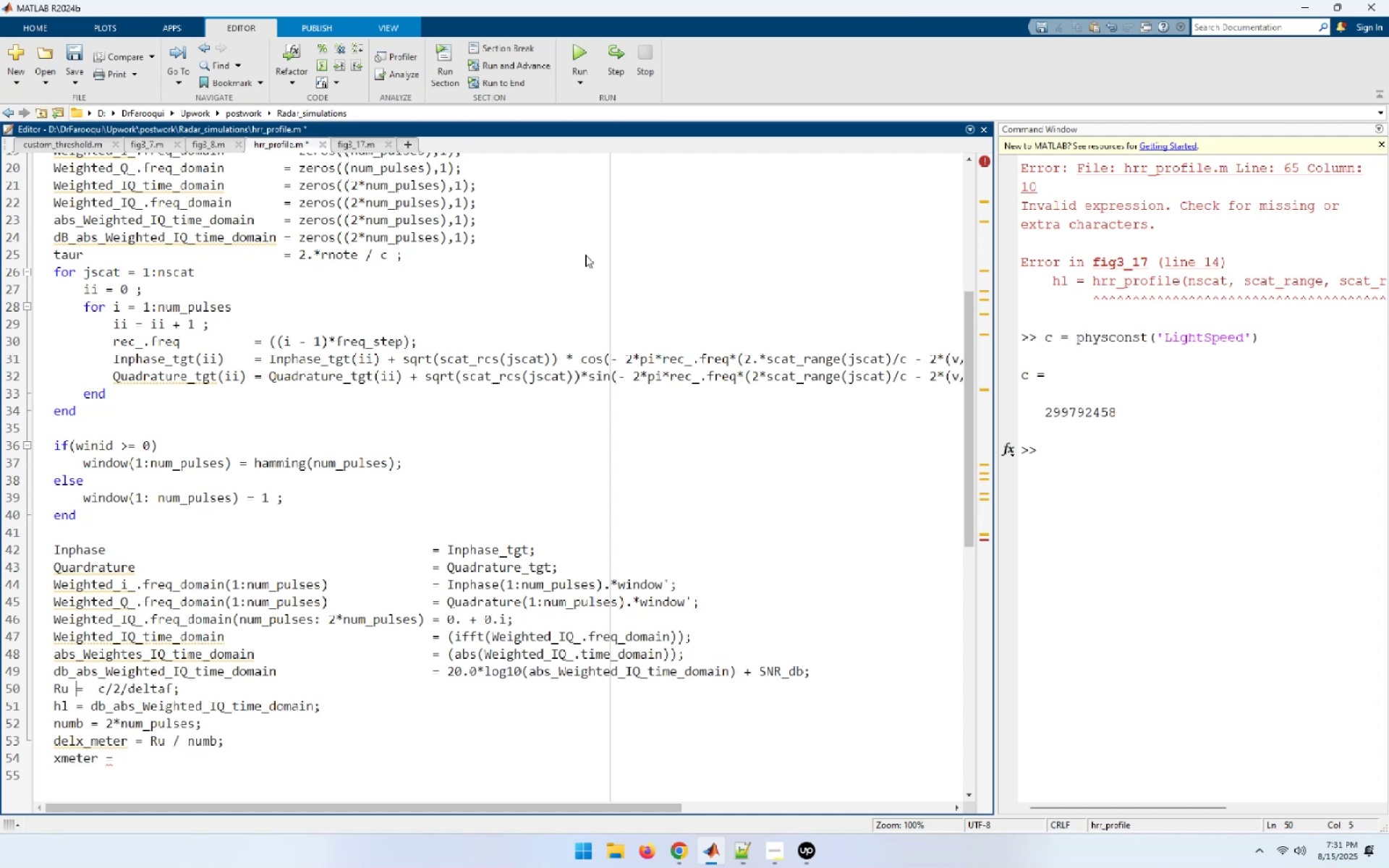 
hold_key(key=Space, duration=0.3)
 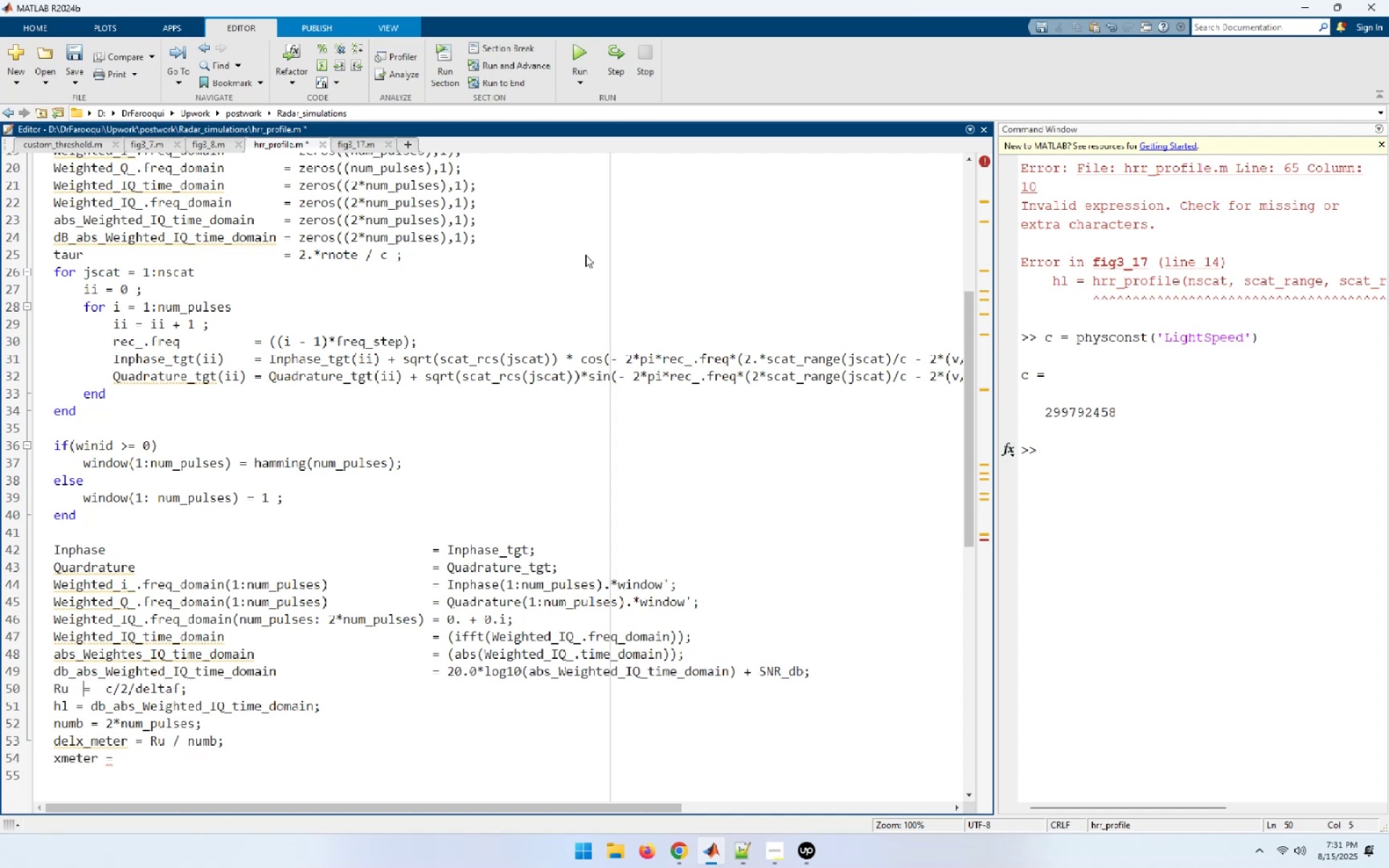 
key(ArrowDown)
 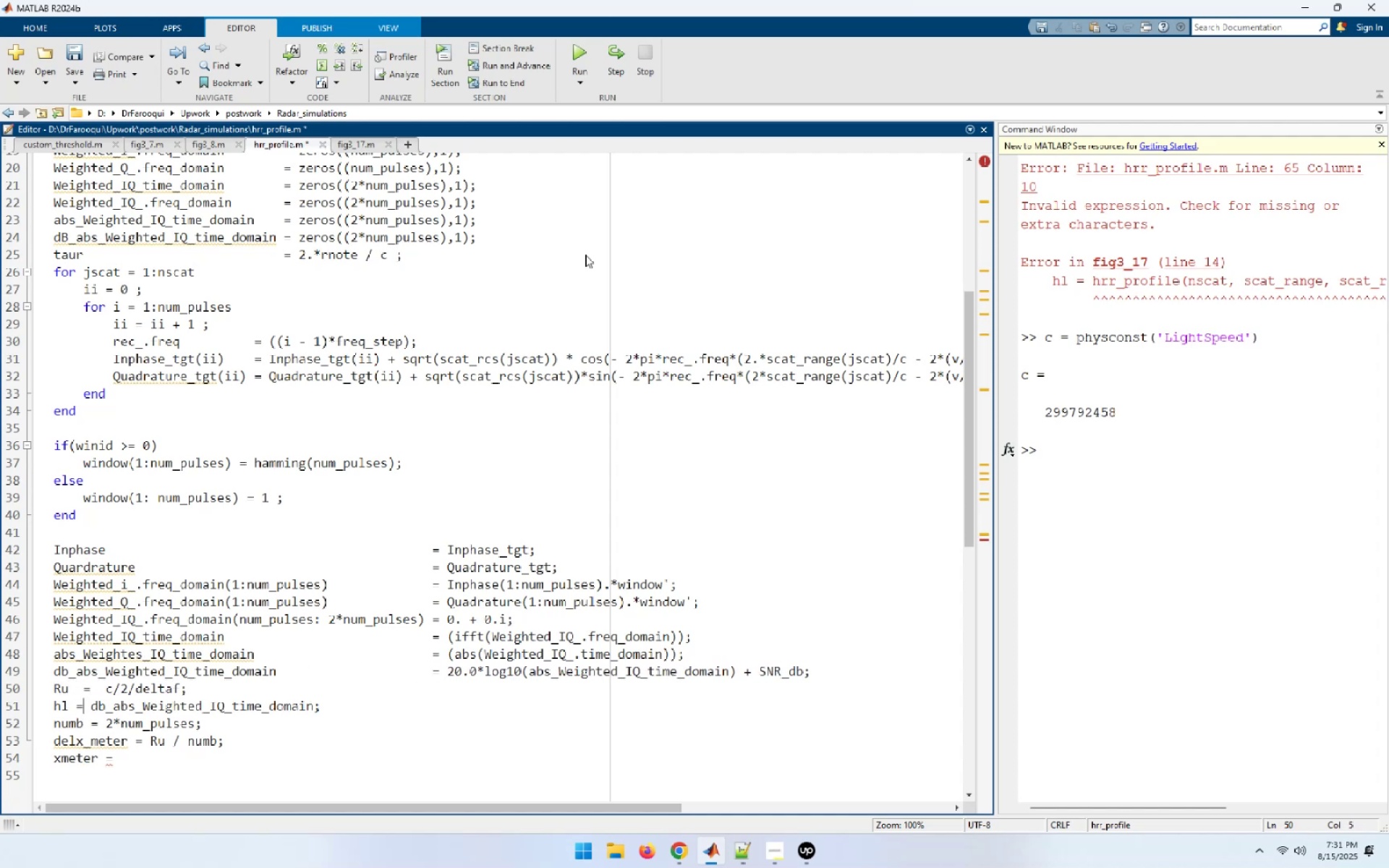 
key(ArrowLeft)
 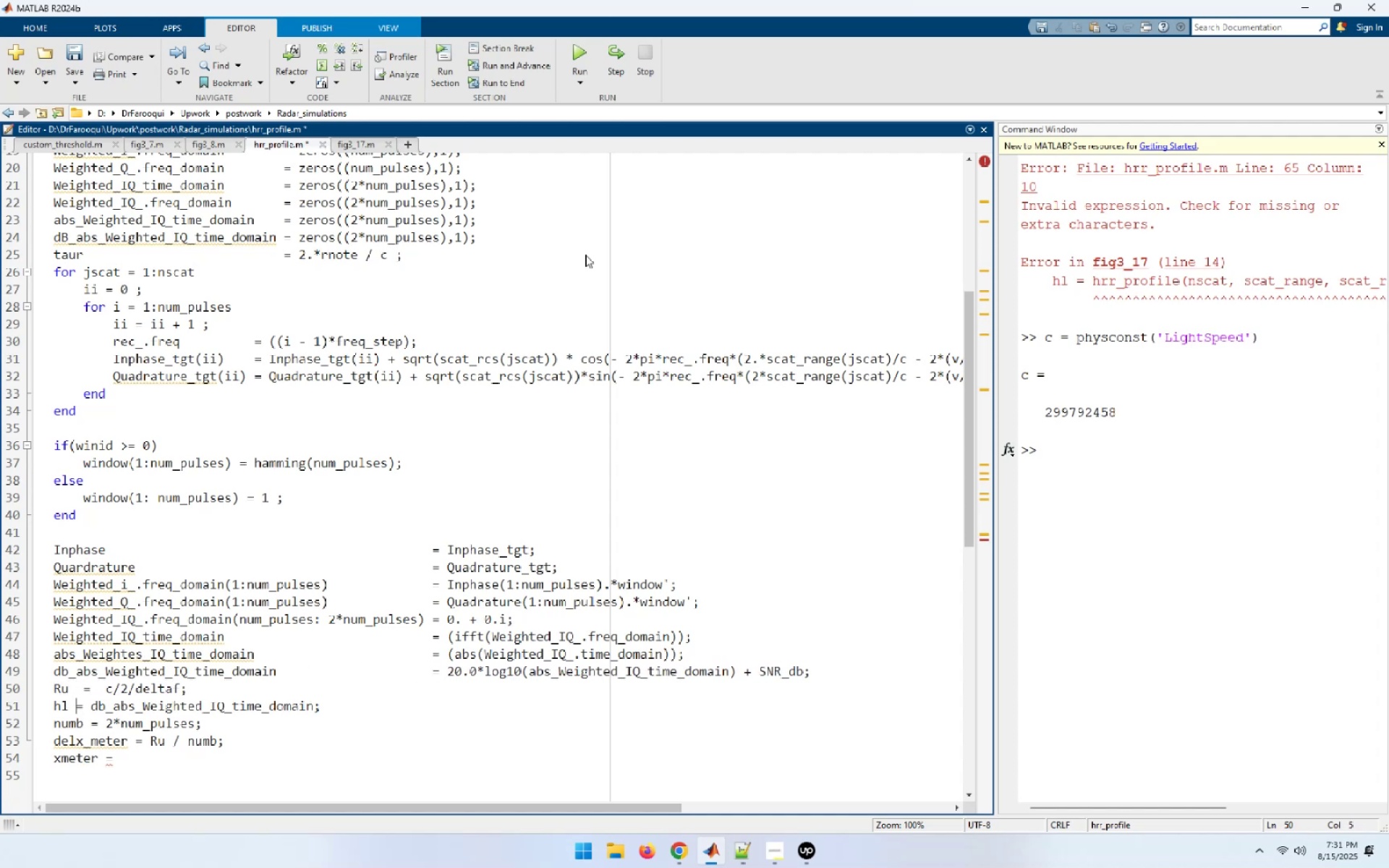 
key(Space)
 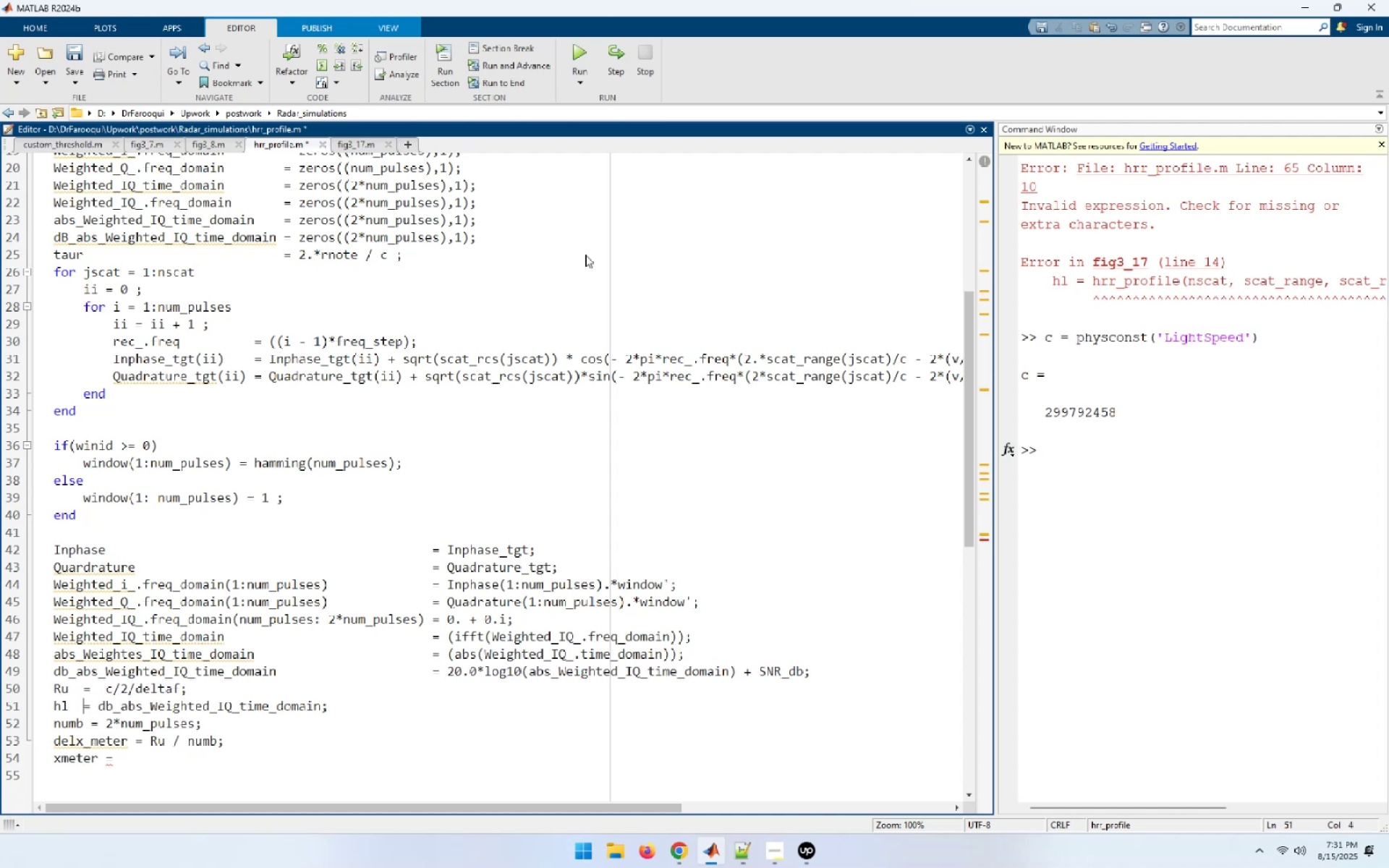 
key(Space)
 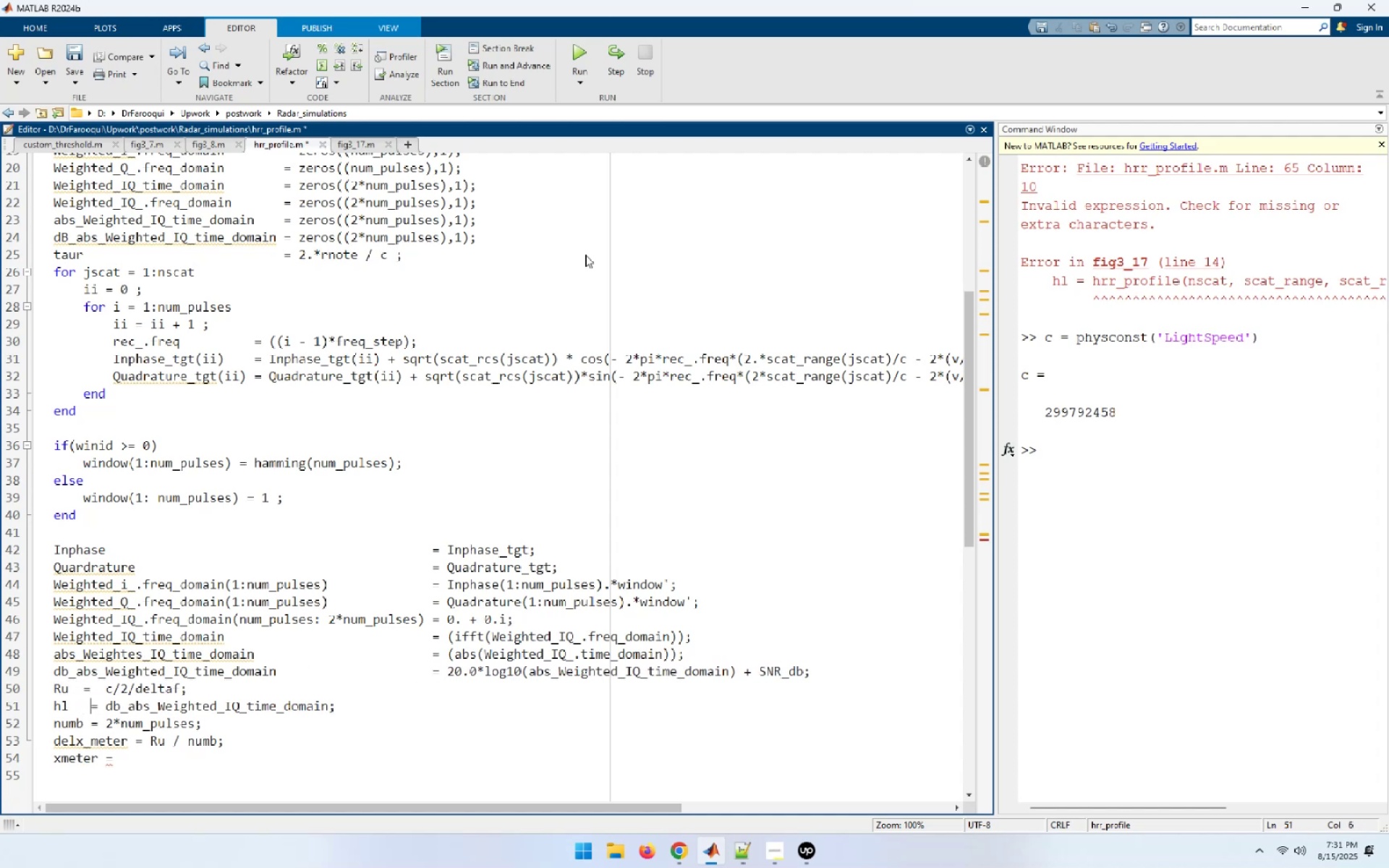 
key(ArrowUp)
 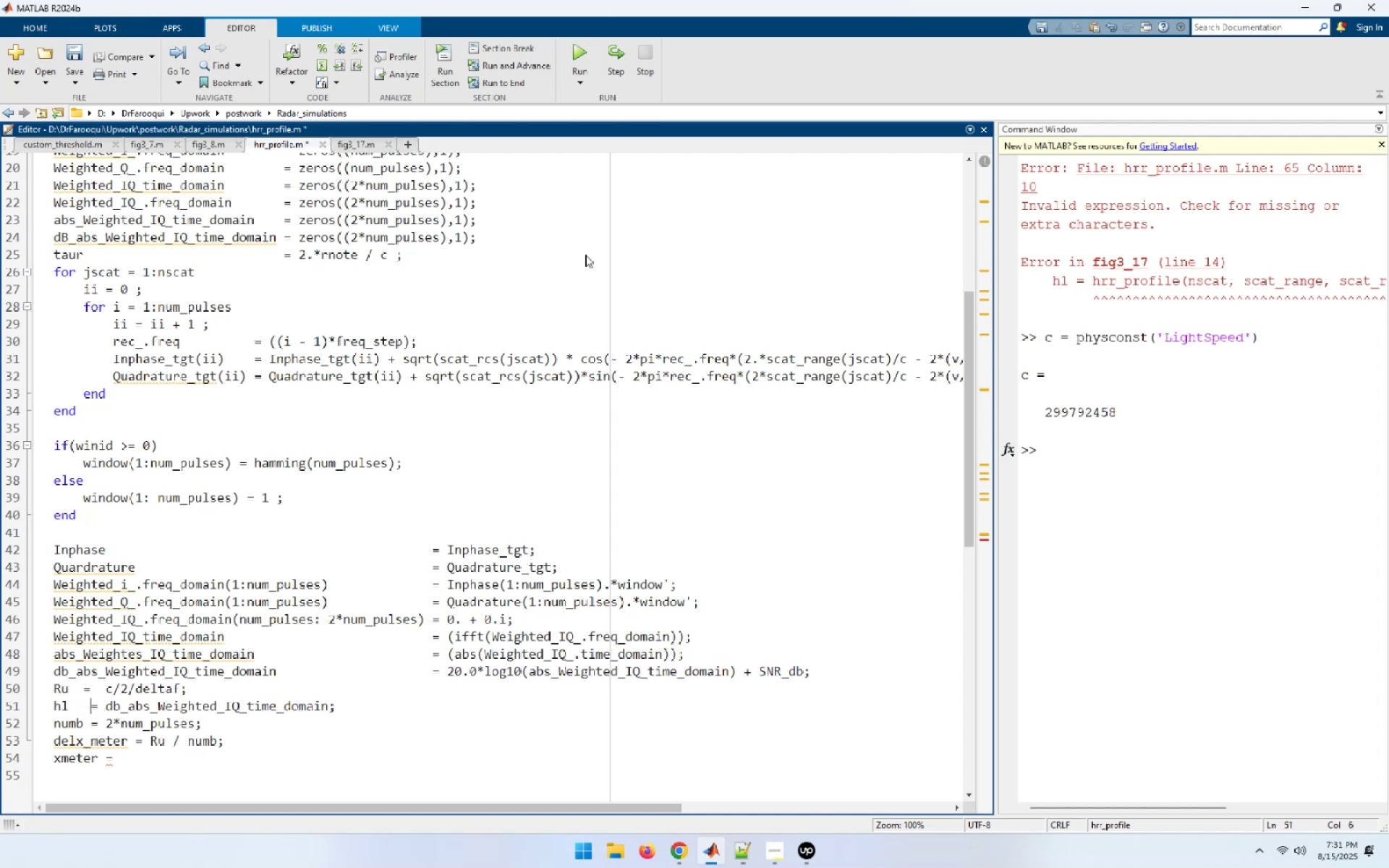 
key(ArrowLeft)
 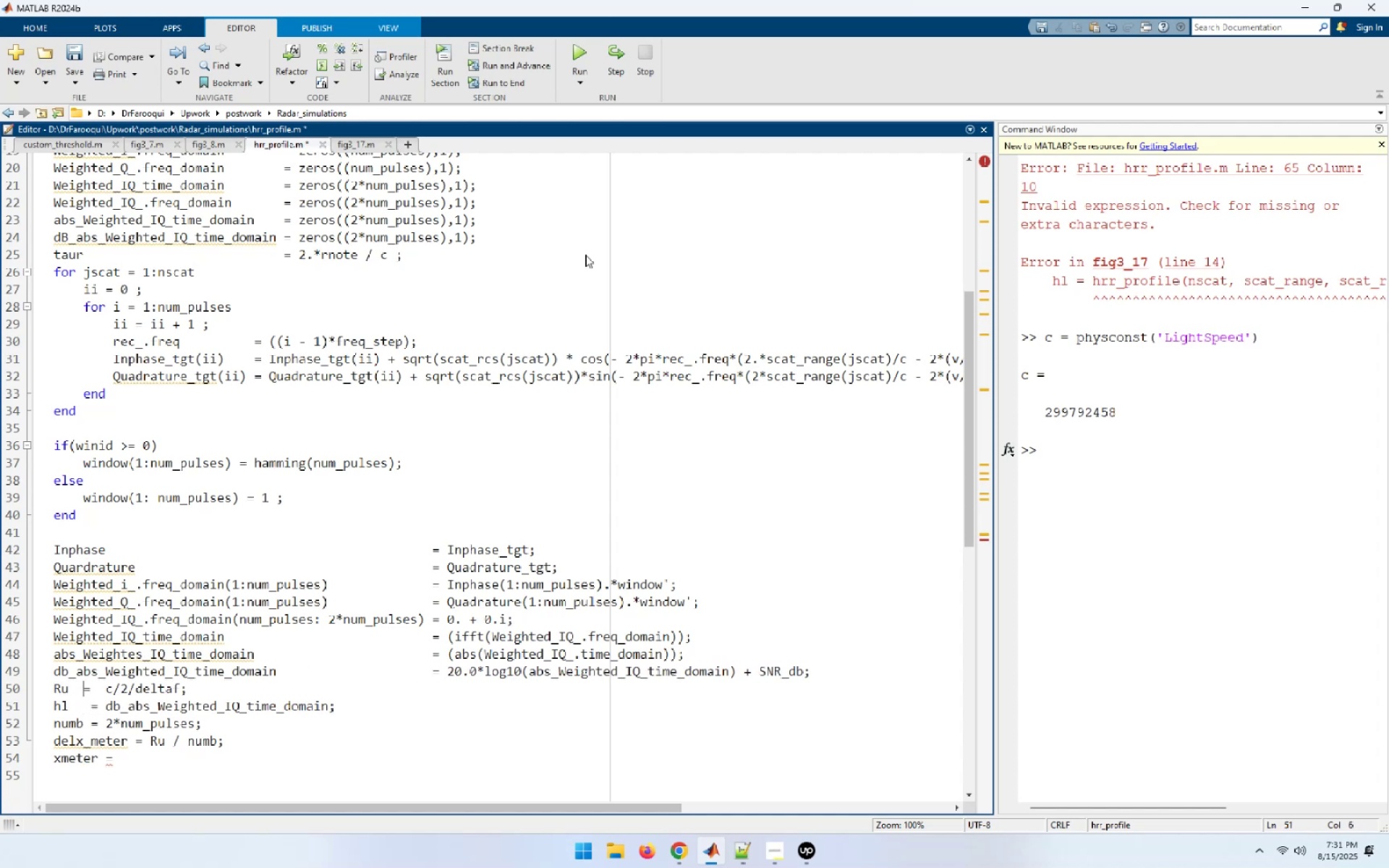 
key(ArrowLeft)
 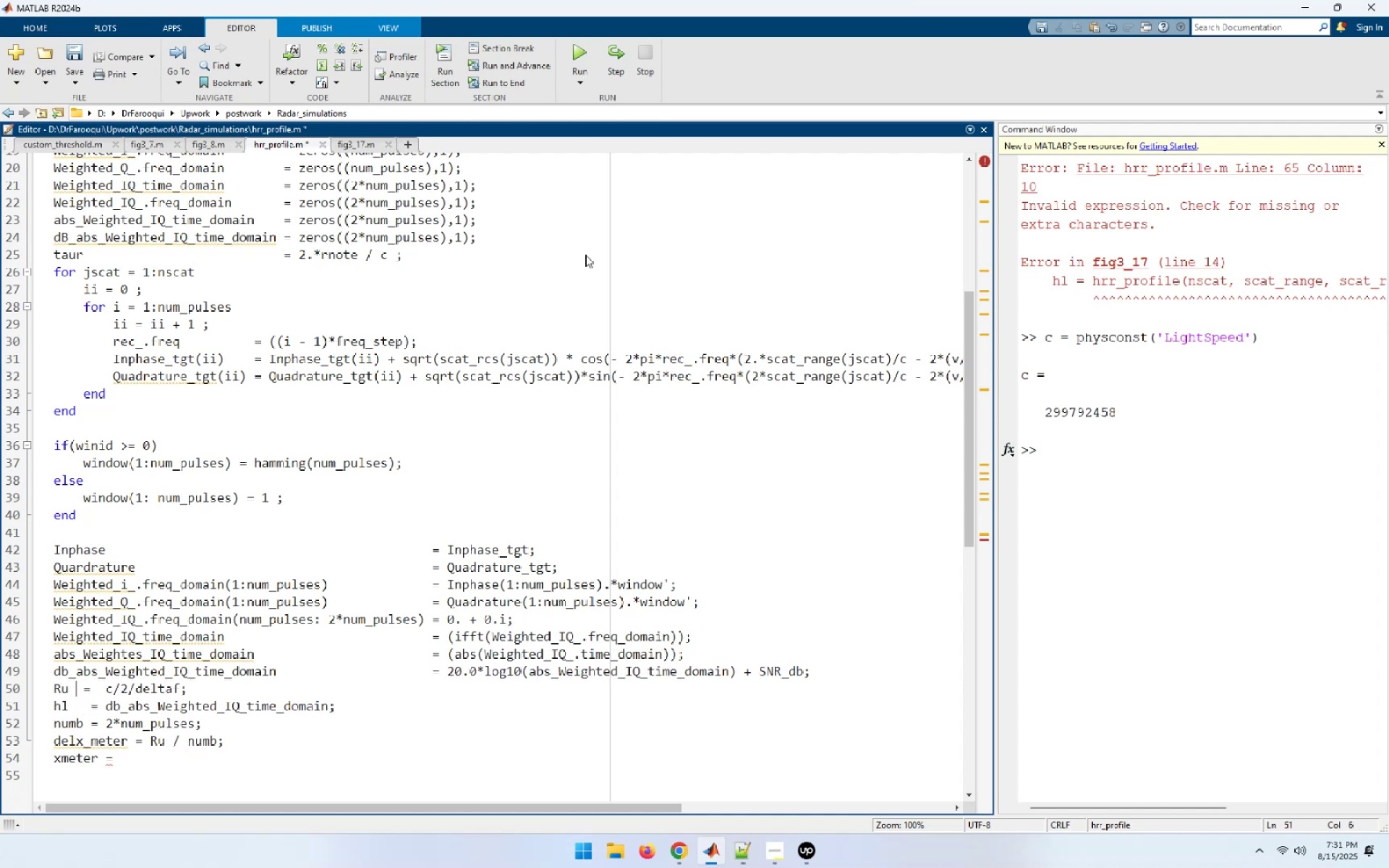 
key(ArrowRight)
 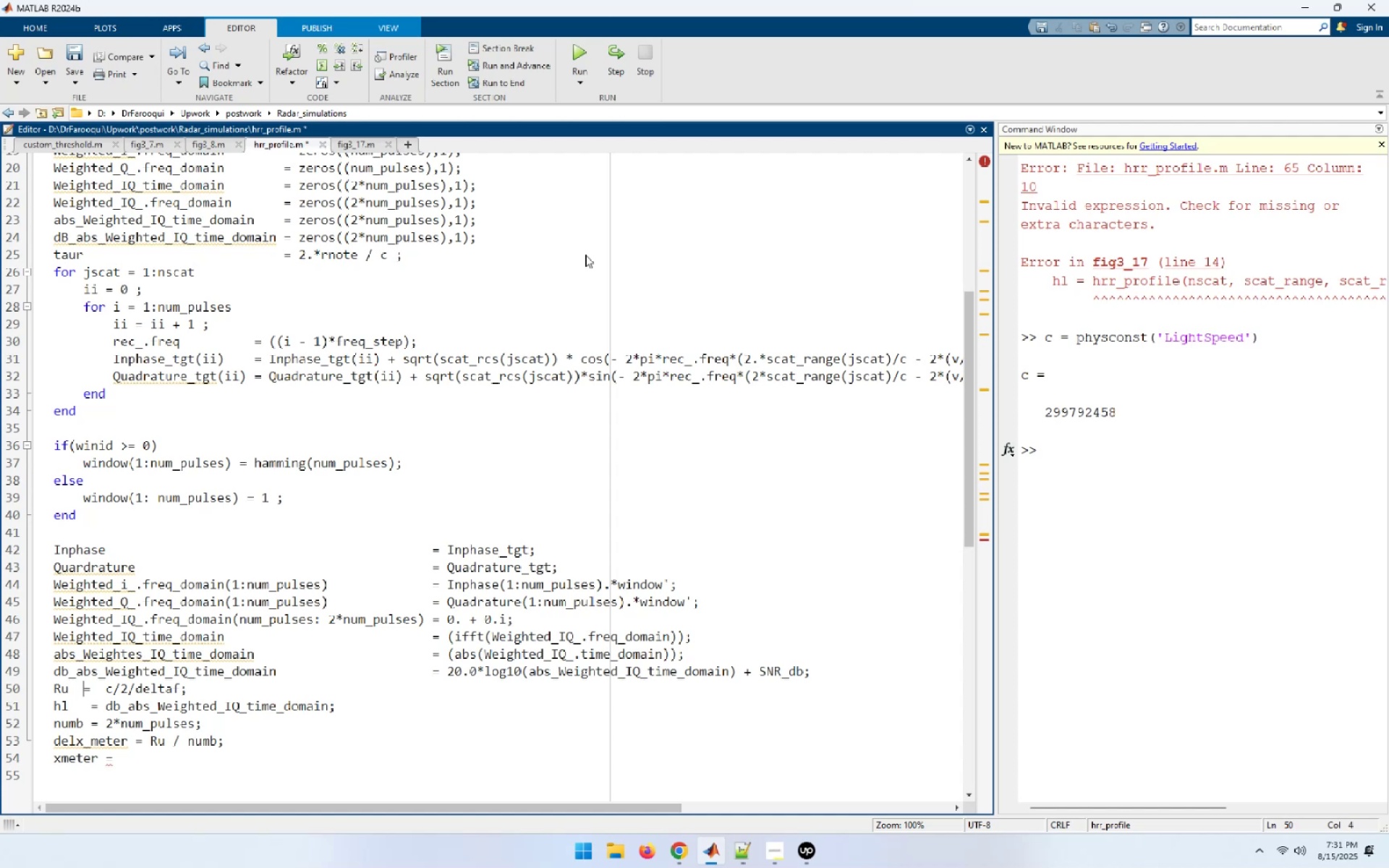 
key(Space)
 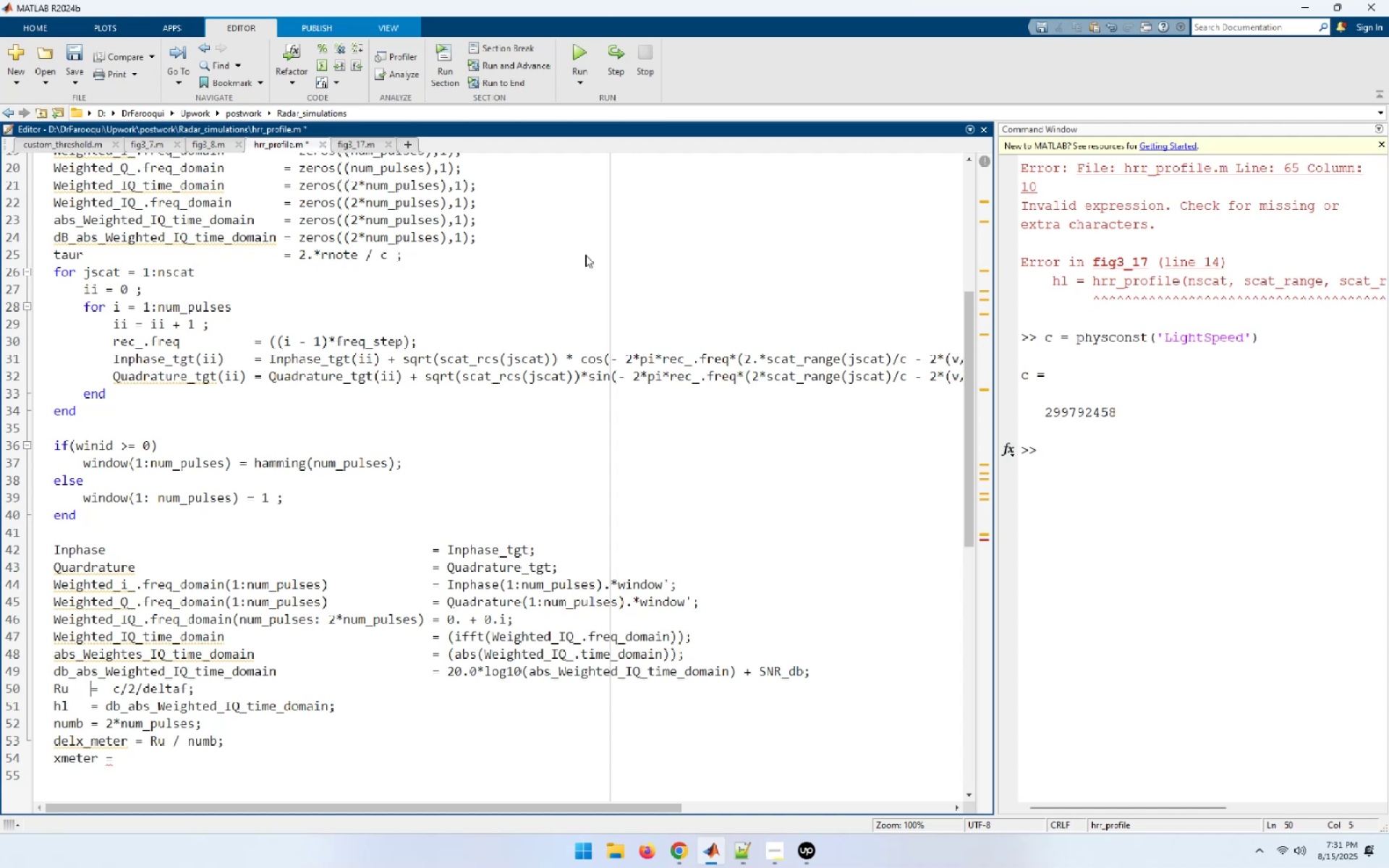 
key(Space)
 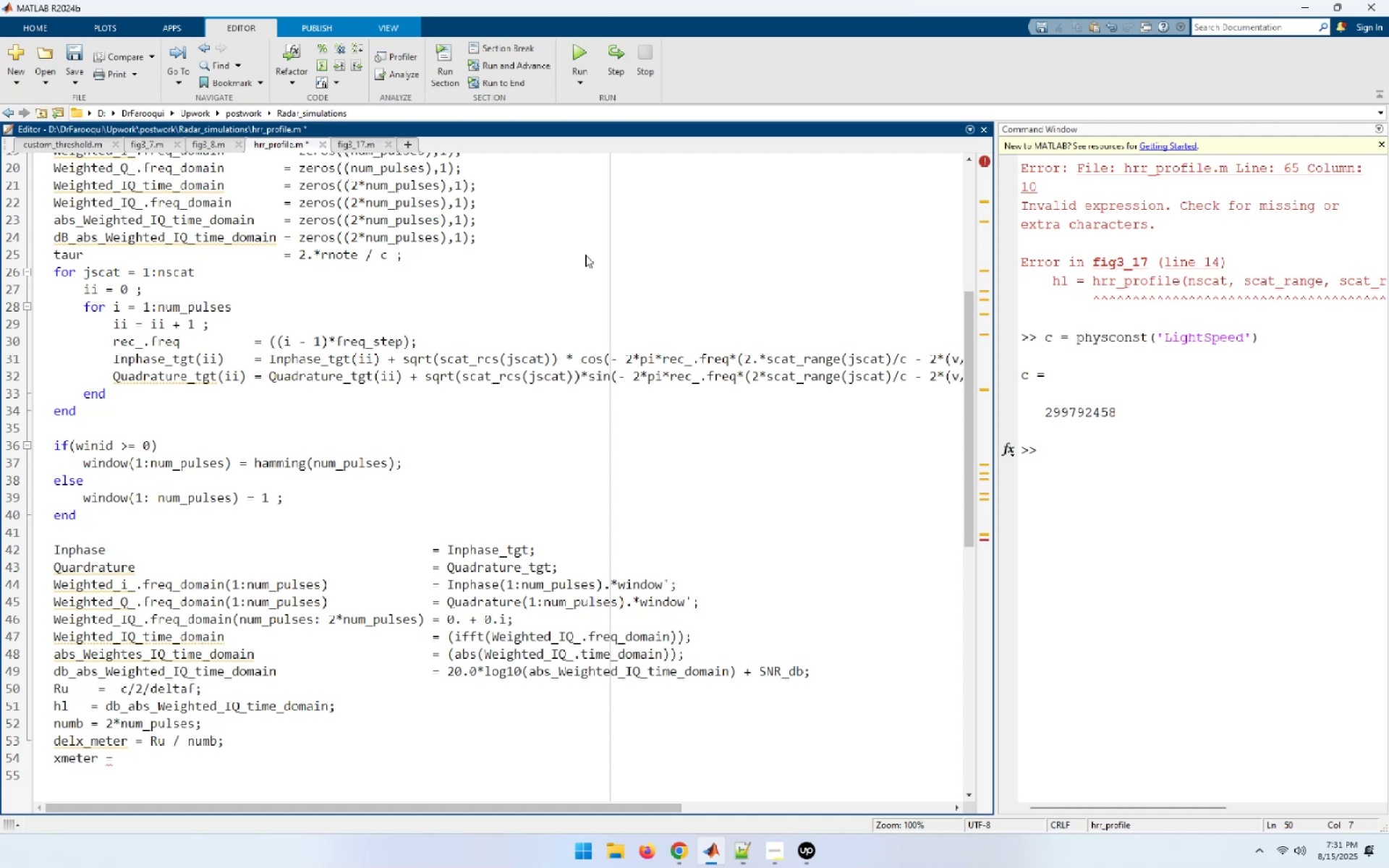 
key(Backspace)
 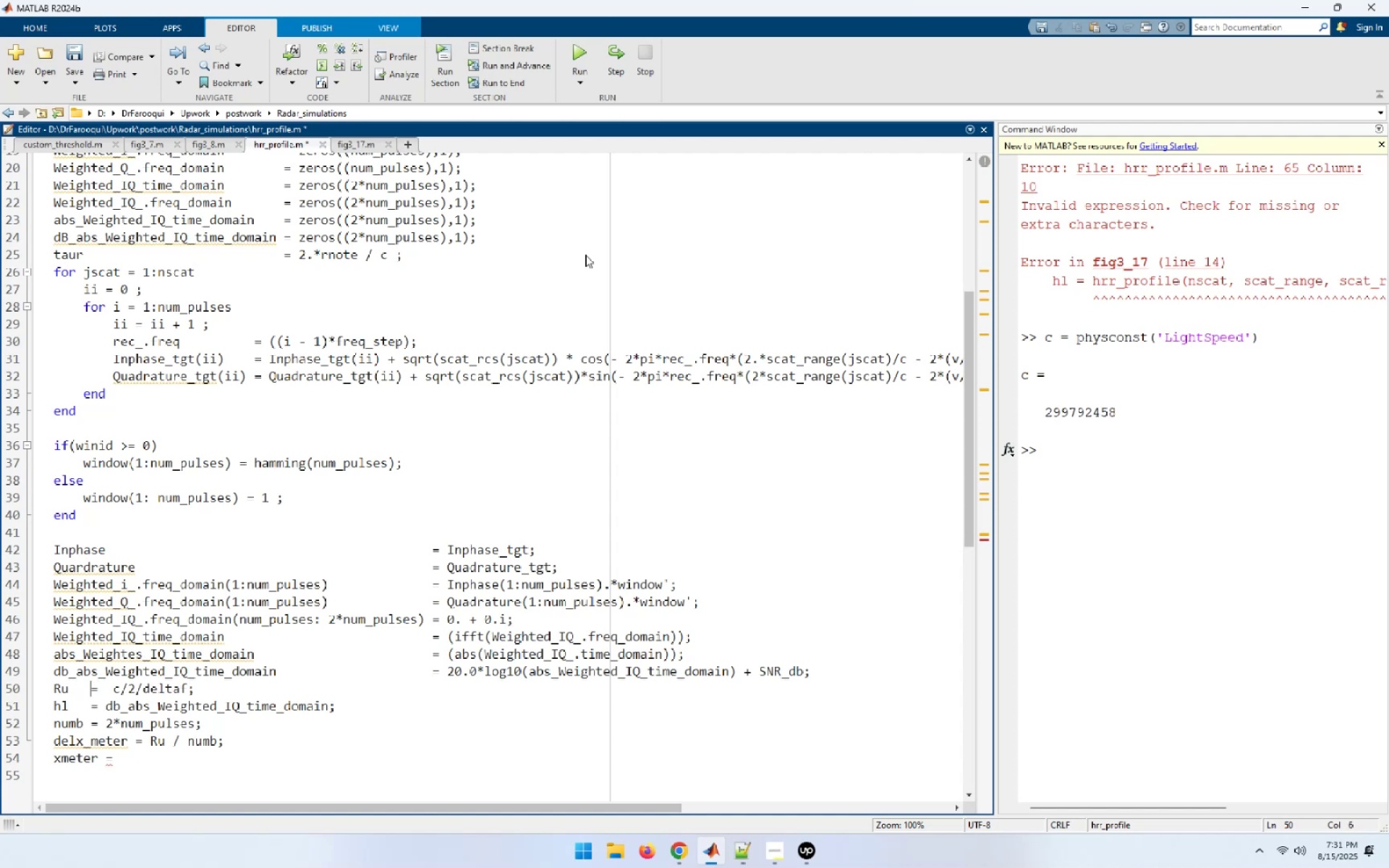 
key(ArrowDown)
 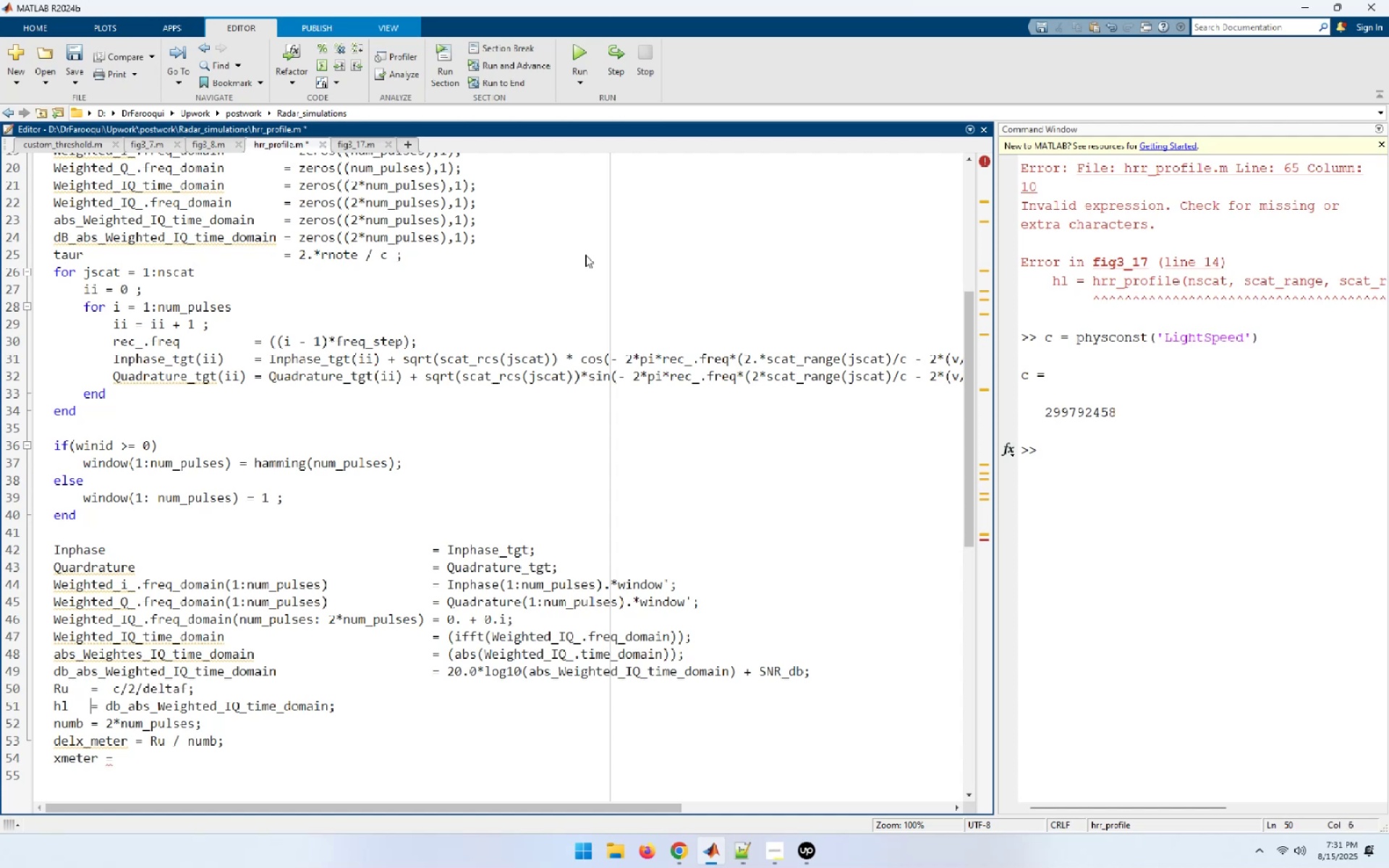 
key(ArrowDown)
 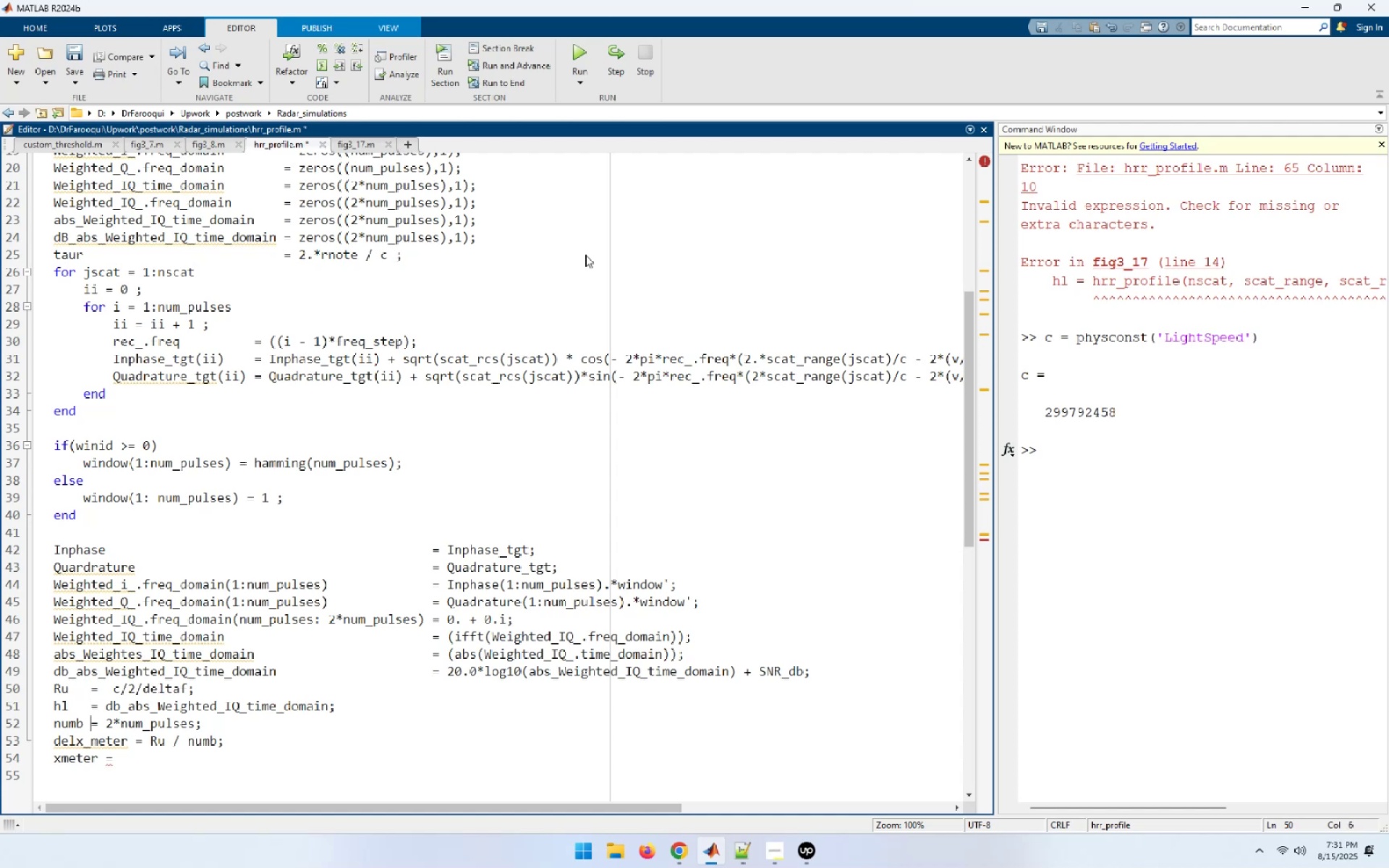 
hold_key(key=Space, duration=0.62)
 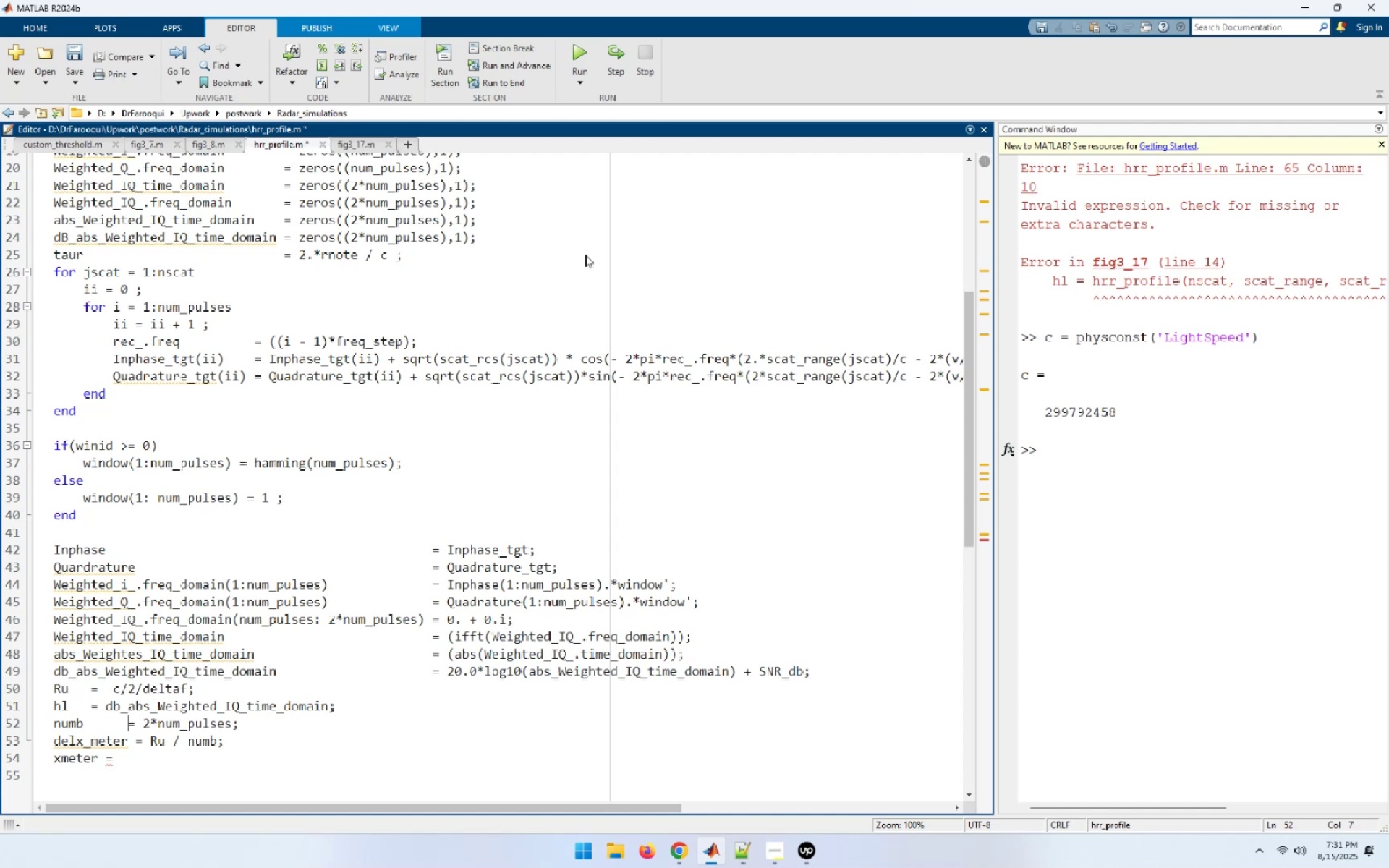 
key(Space)
 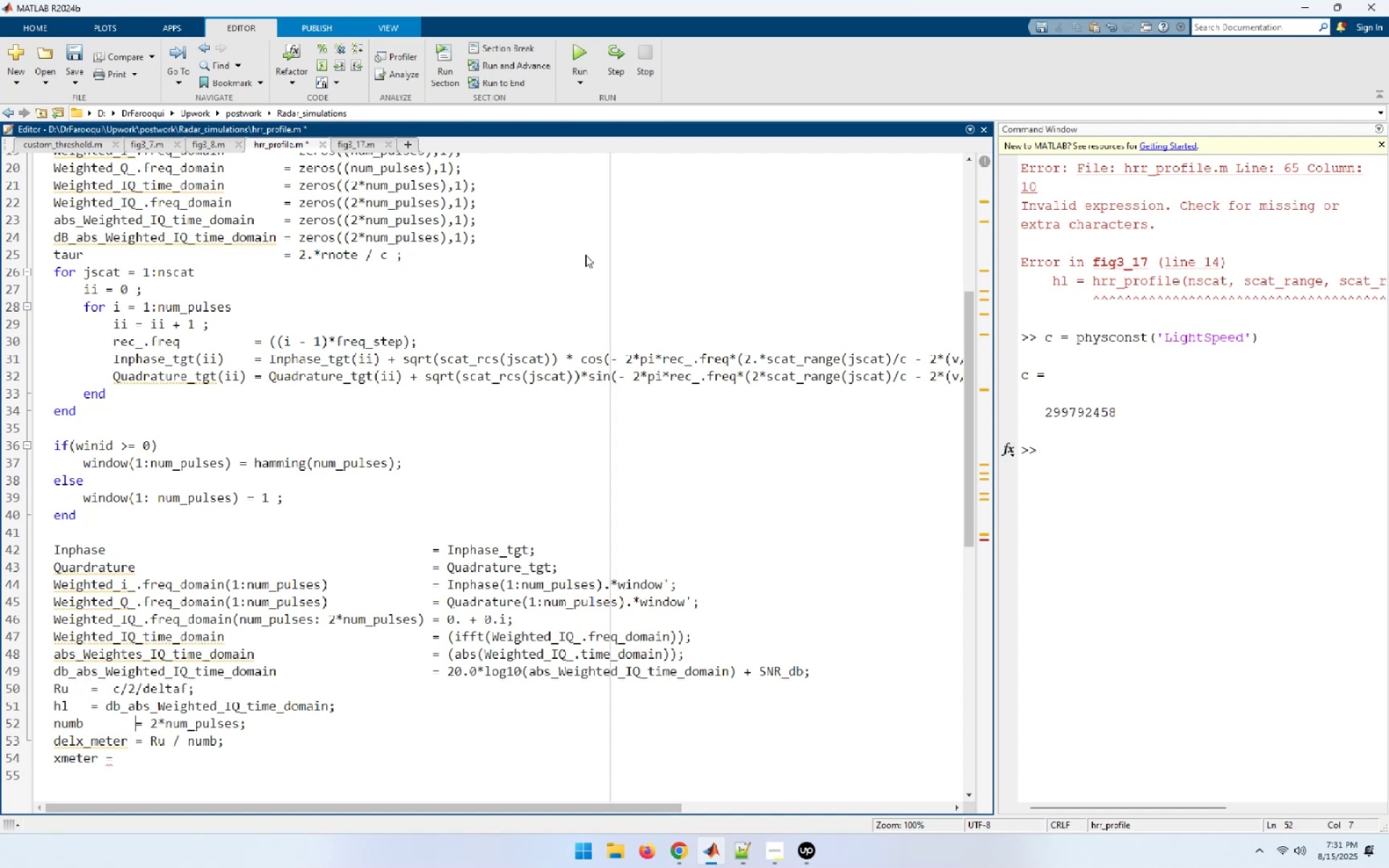 
key(ArrowUp)
 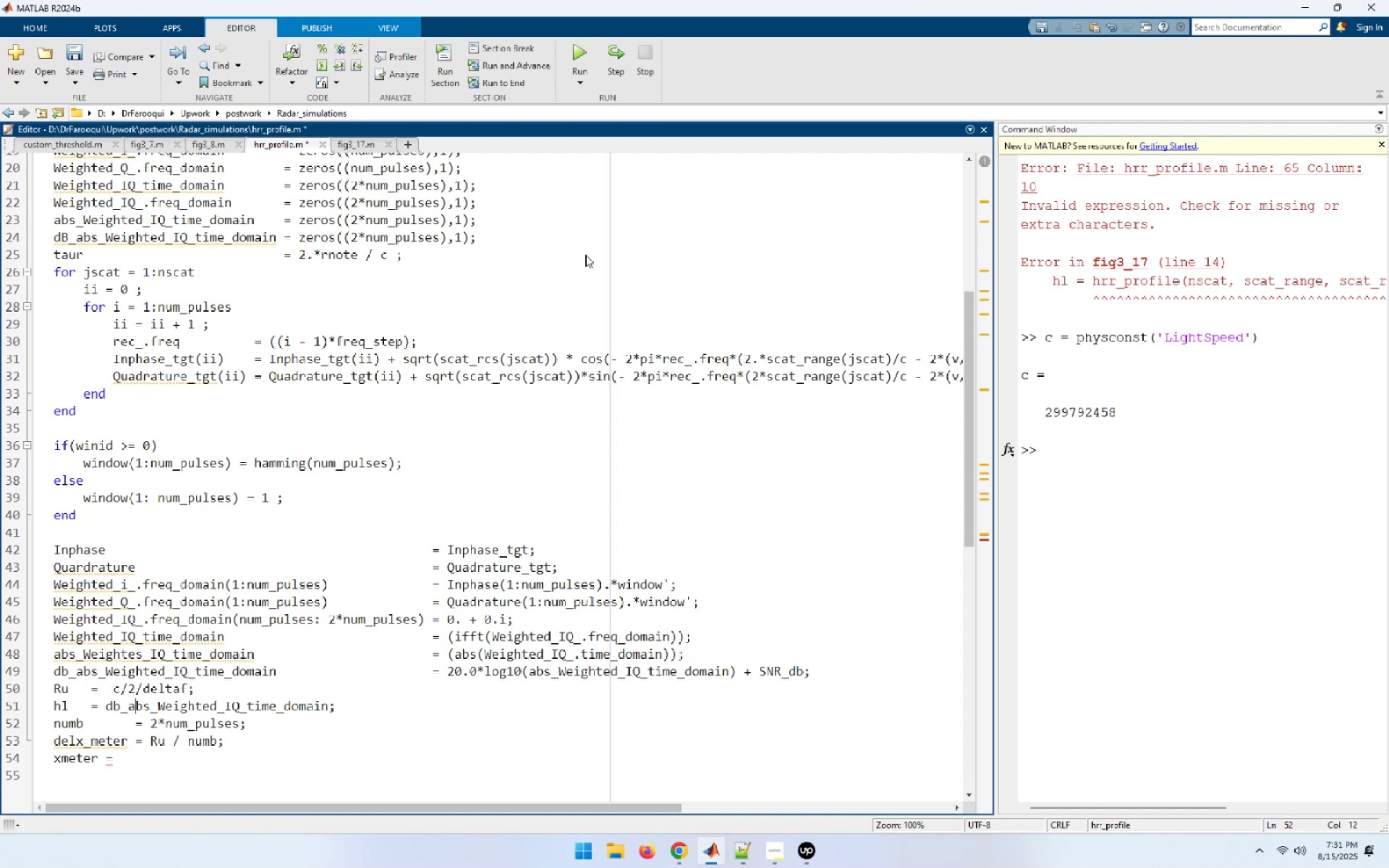 
hold_key(key=ArrowLeft, duration=0.59)
 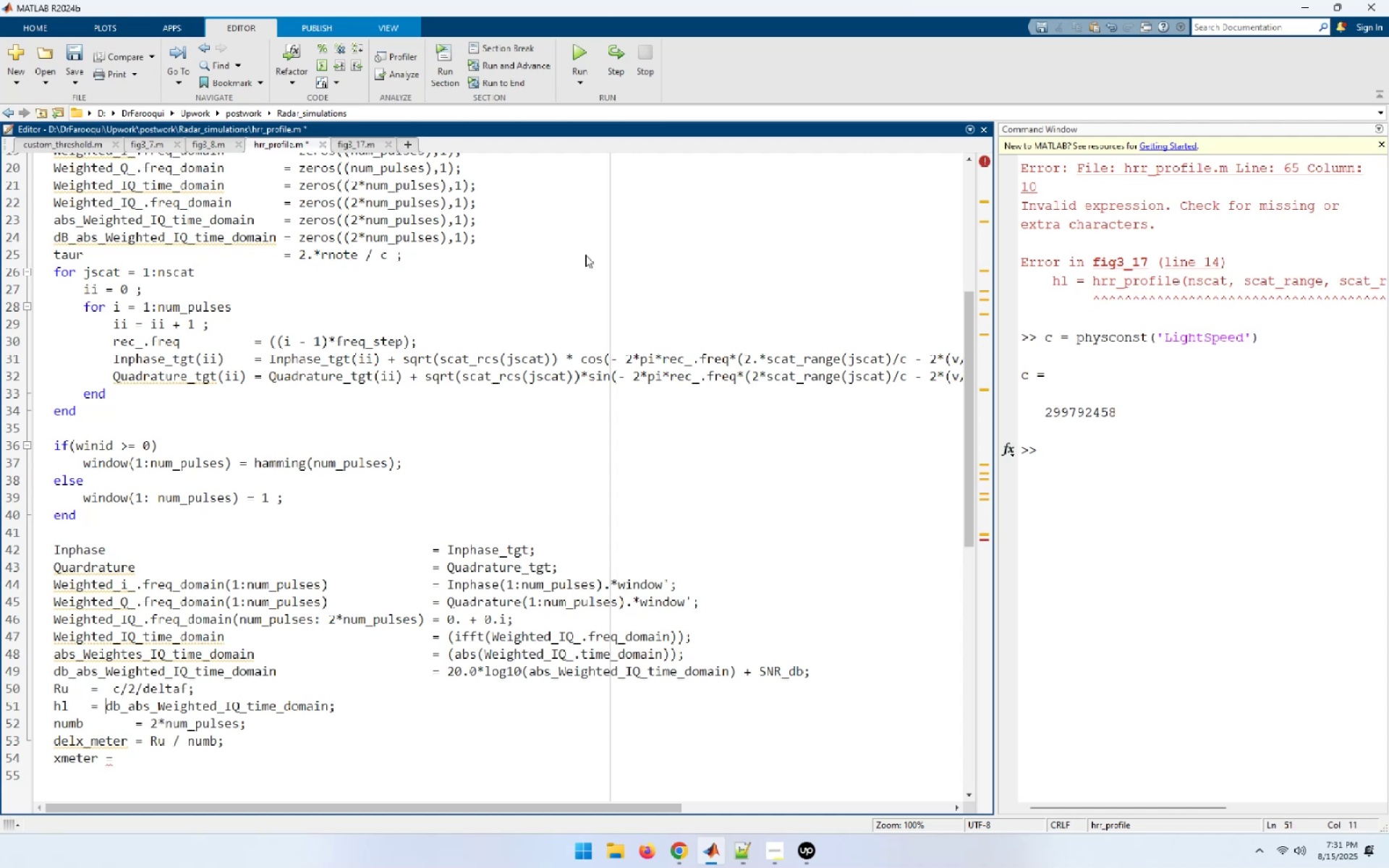 
key(ArrowLeft)
 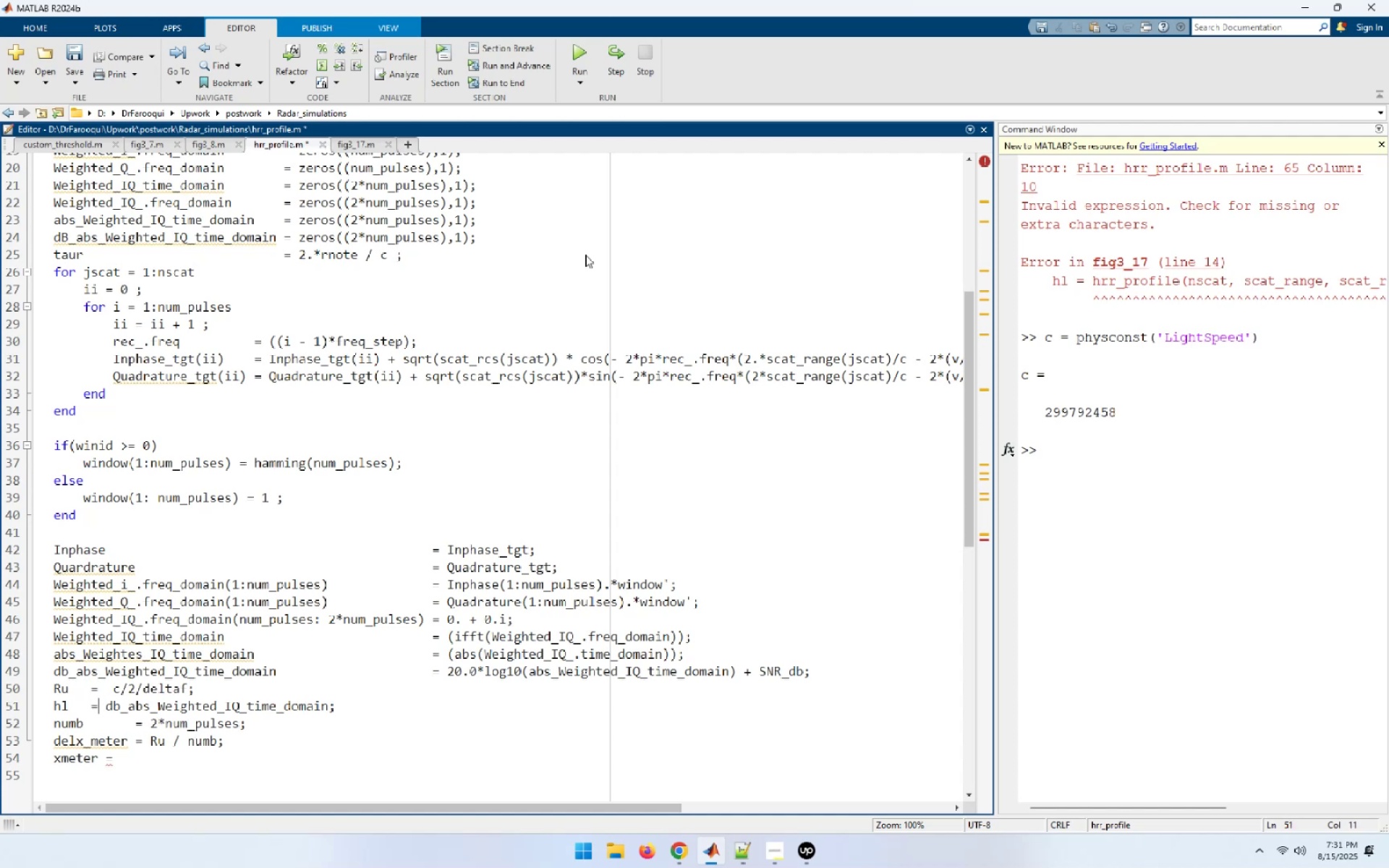 
key(ArrowLeft)
 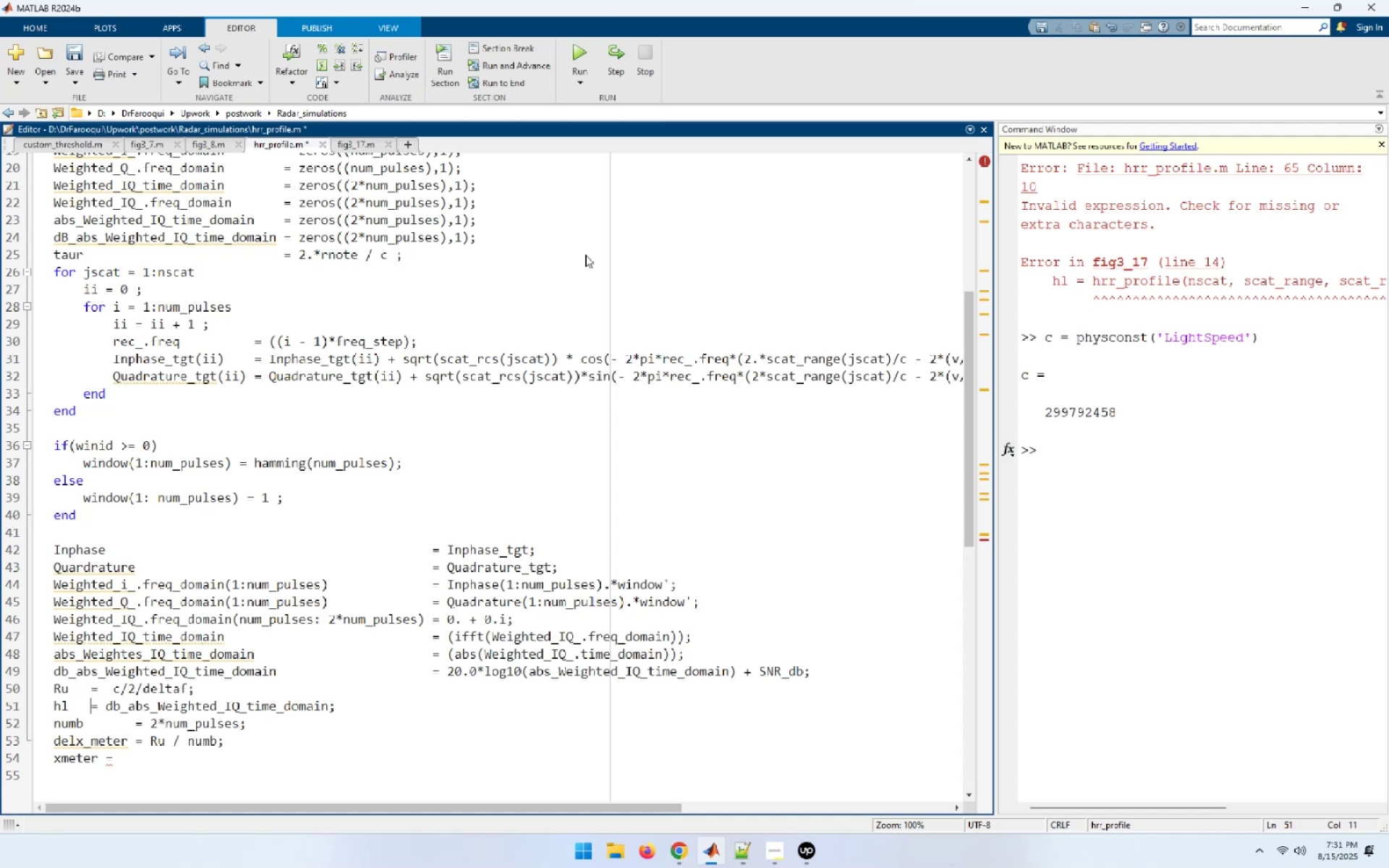 
hold_key(key=Space, duration=0.59)
 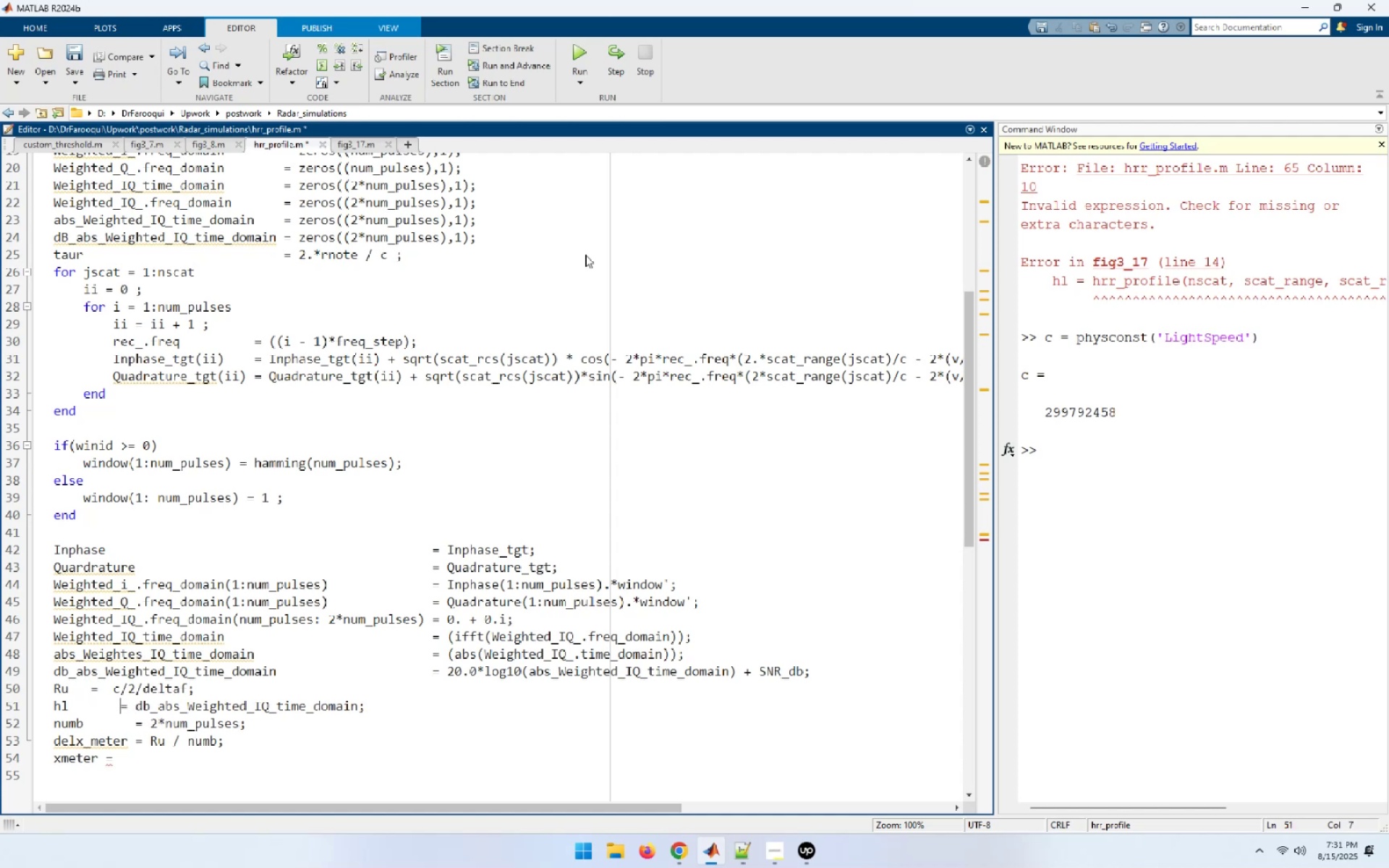 
key(Space)
 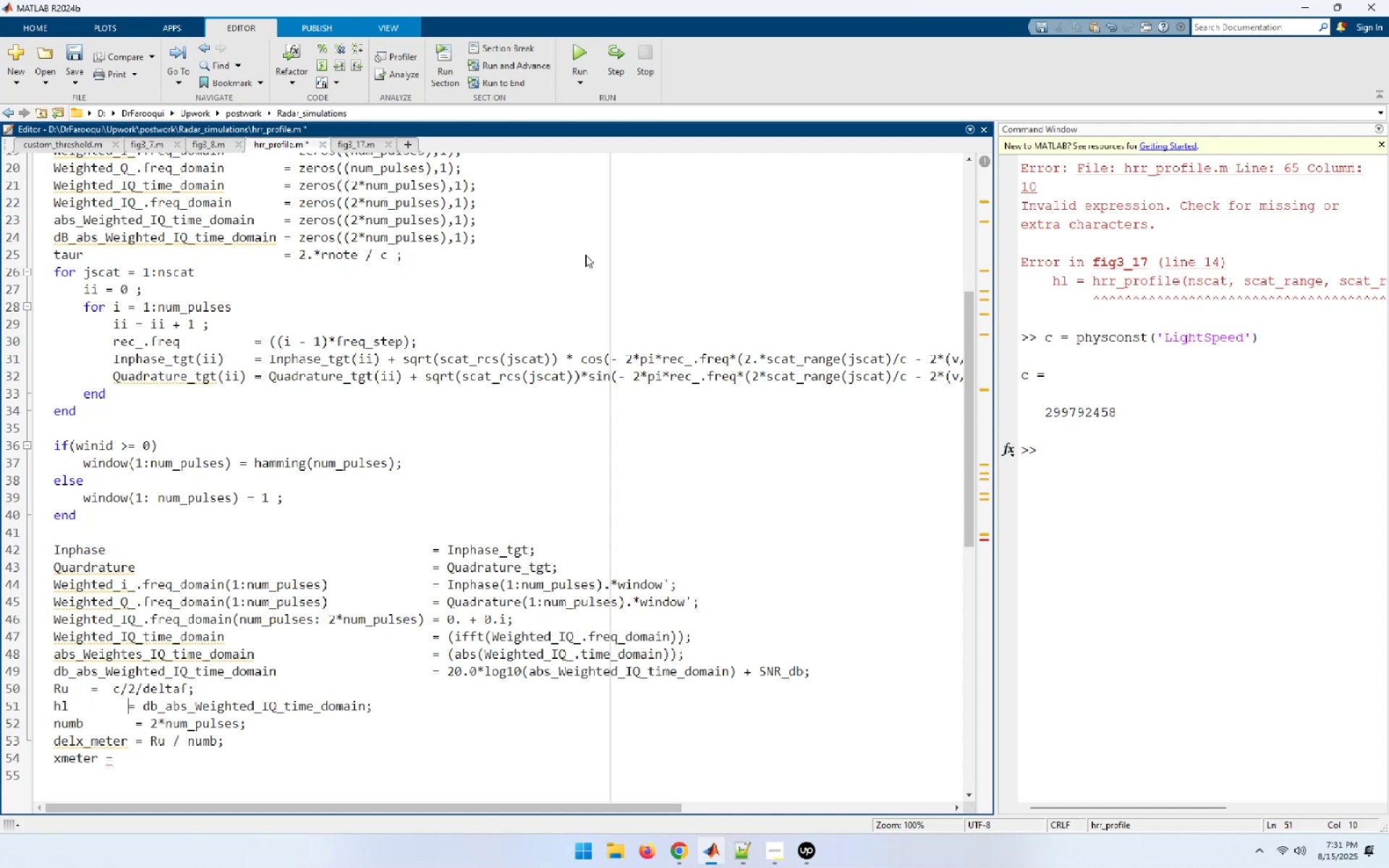 
key(Space)
 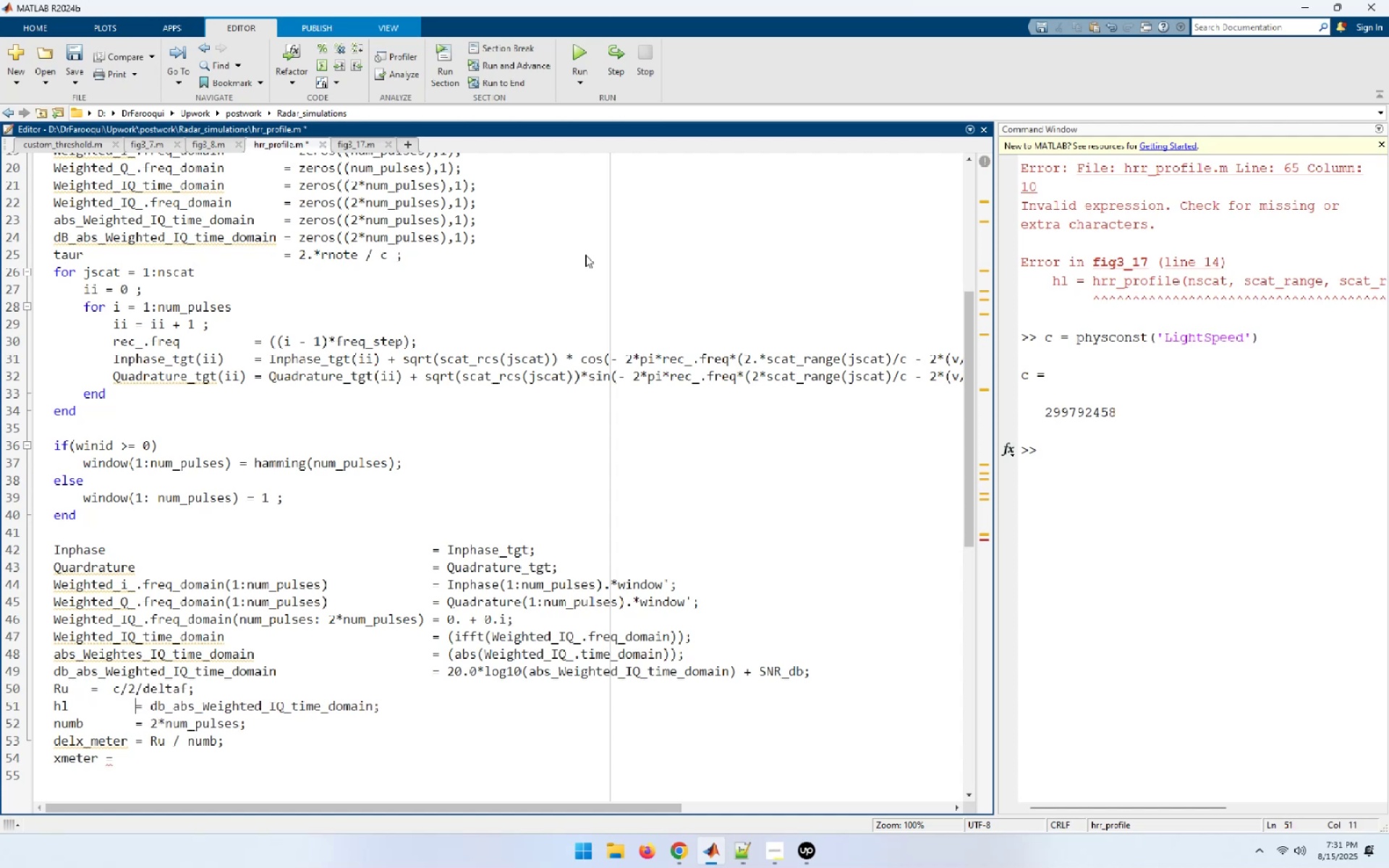 
key(ArrowUp)
 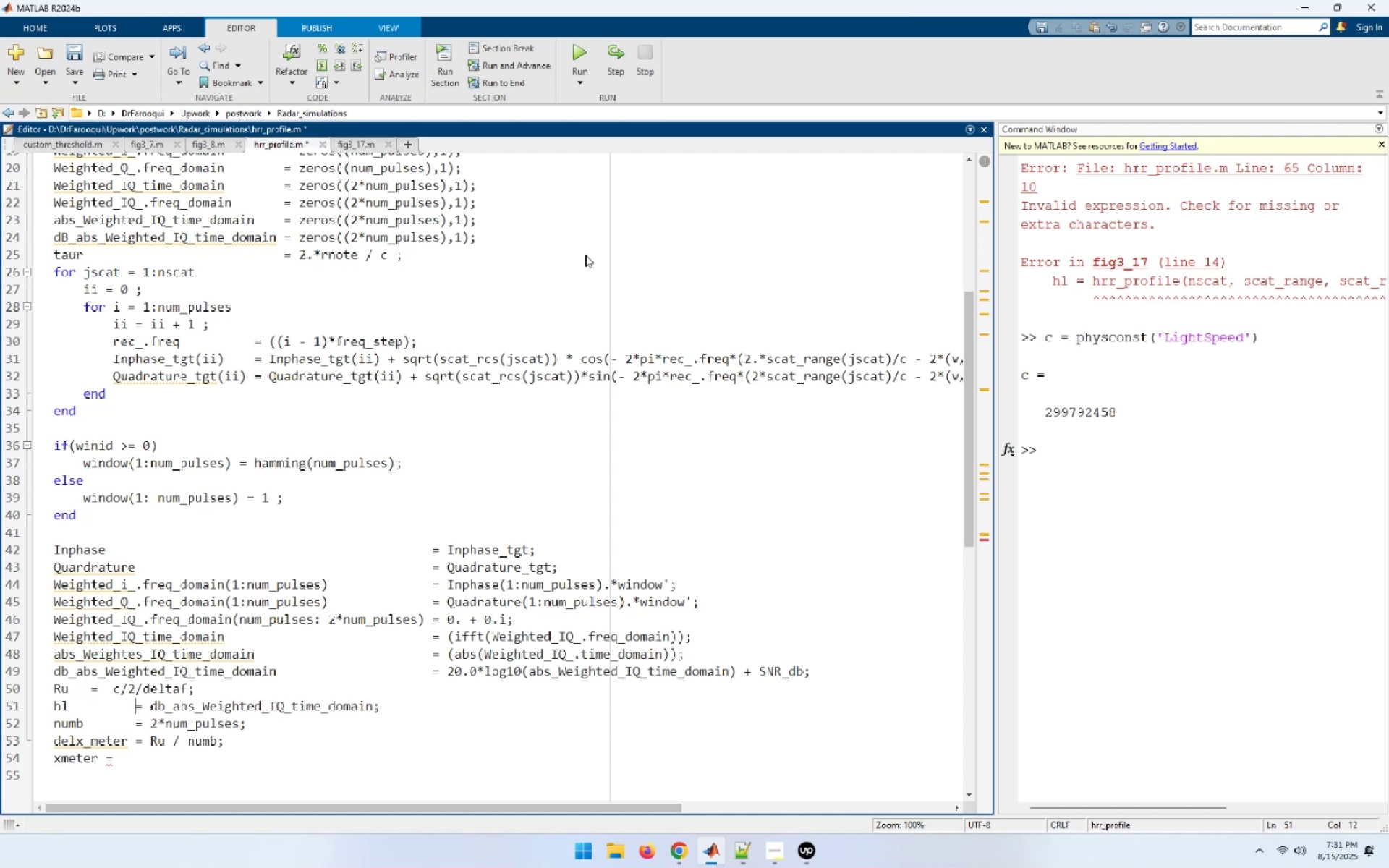 
hold_key(key=ArrowLeft, duration=0.59)
 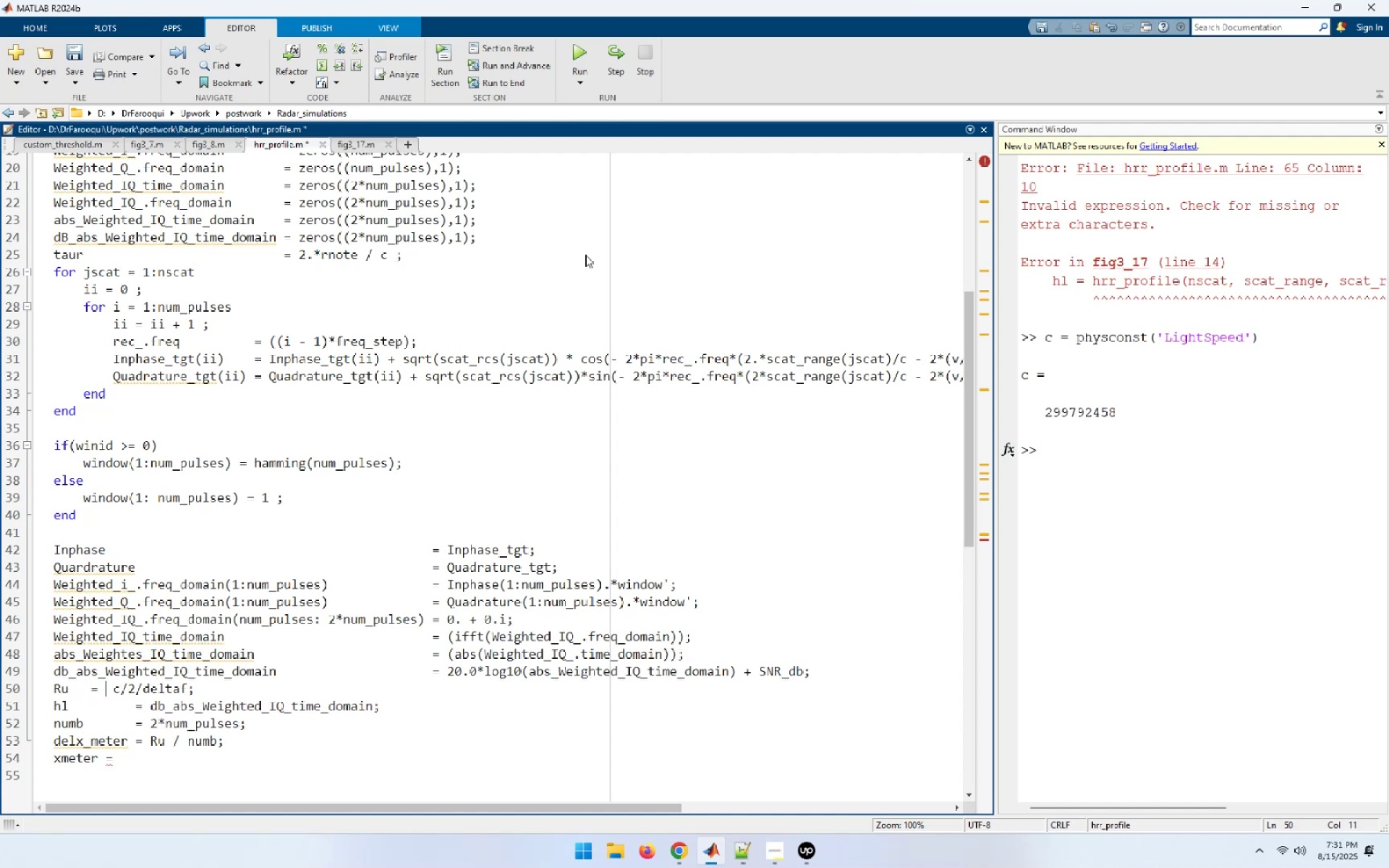 
key(ArrowLeft)
 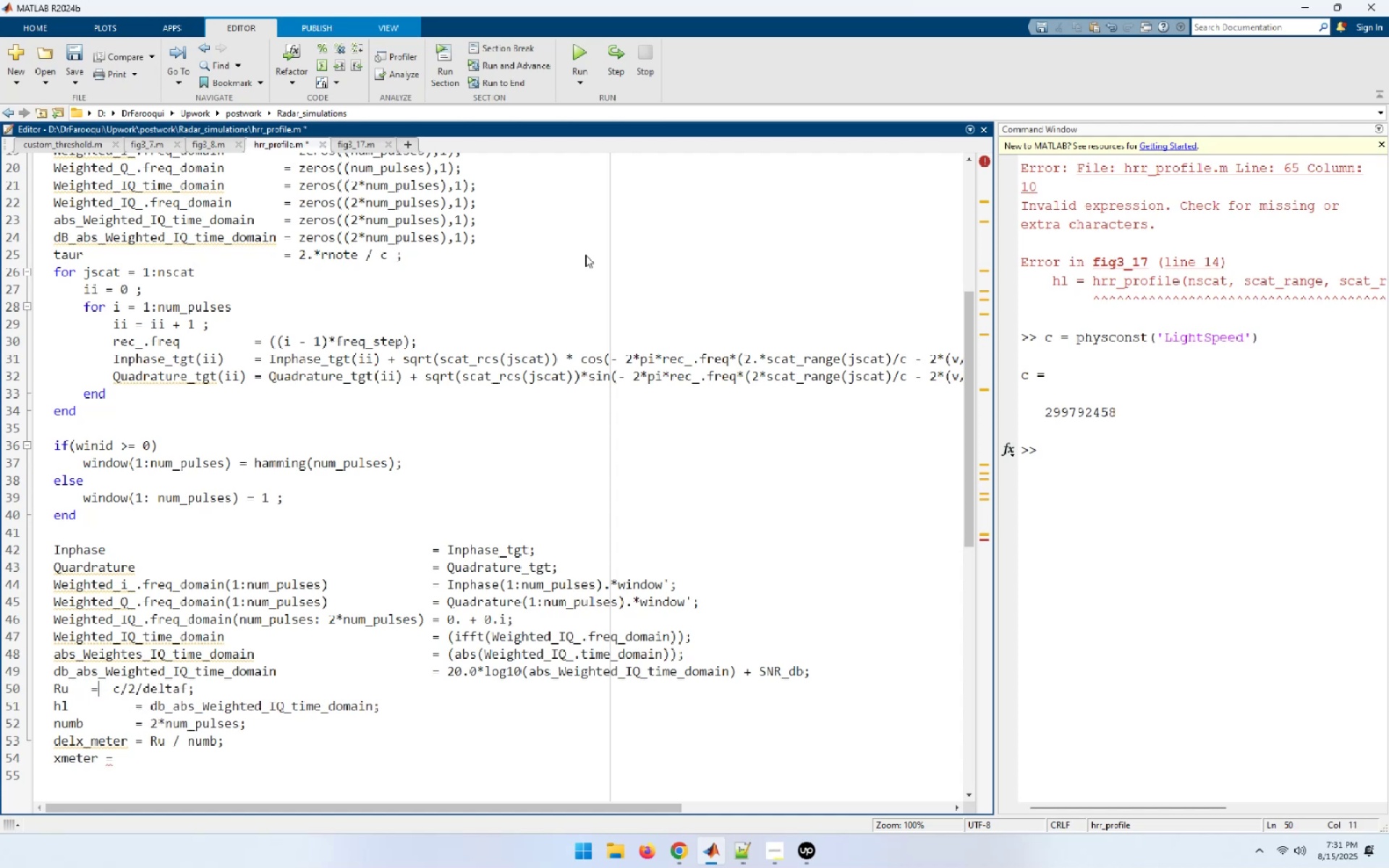 
key(ArrowLeft)
 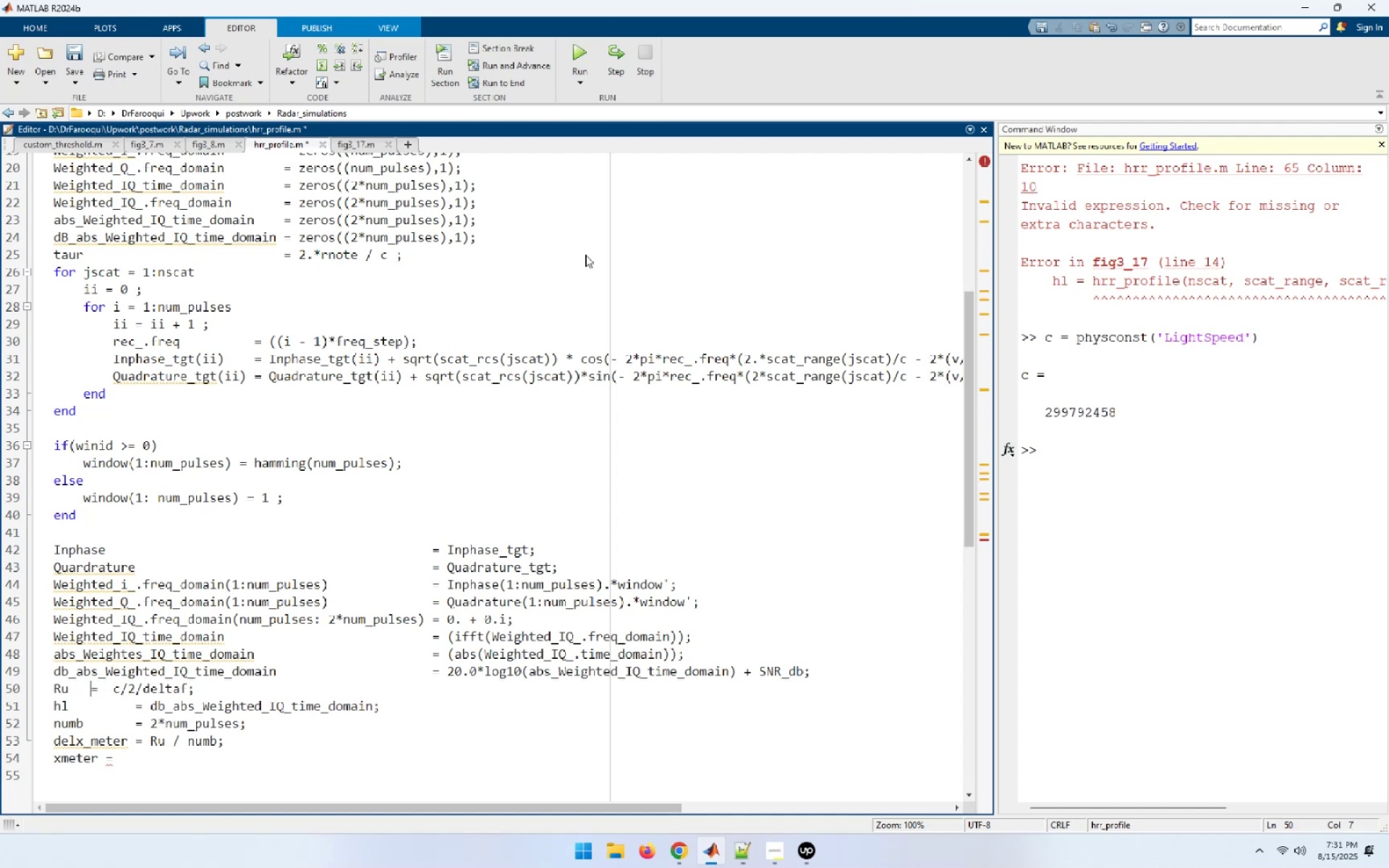 
hold_key(key=Space, duration=0.66)
 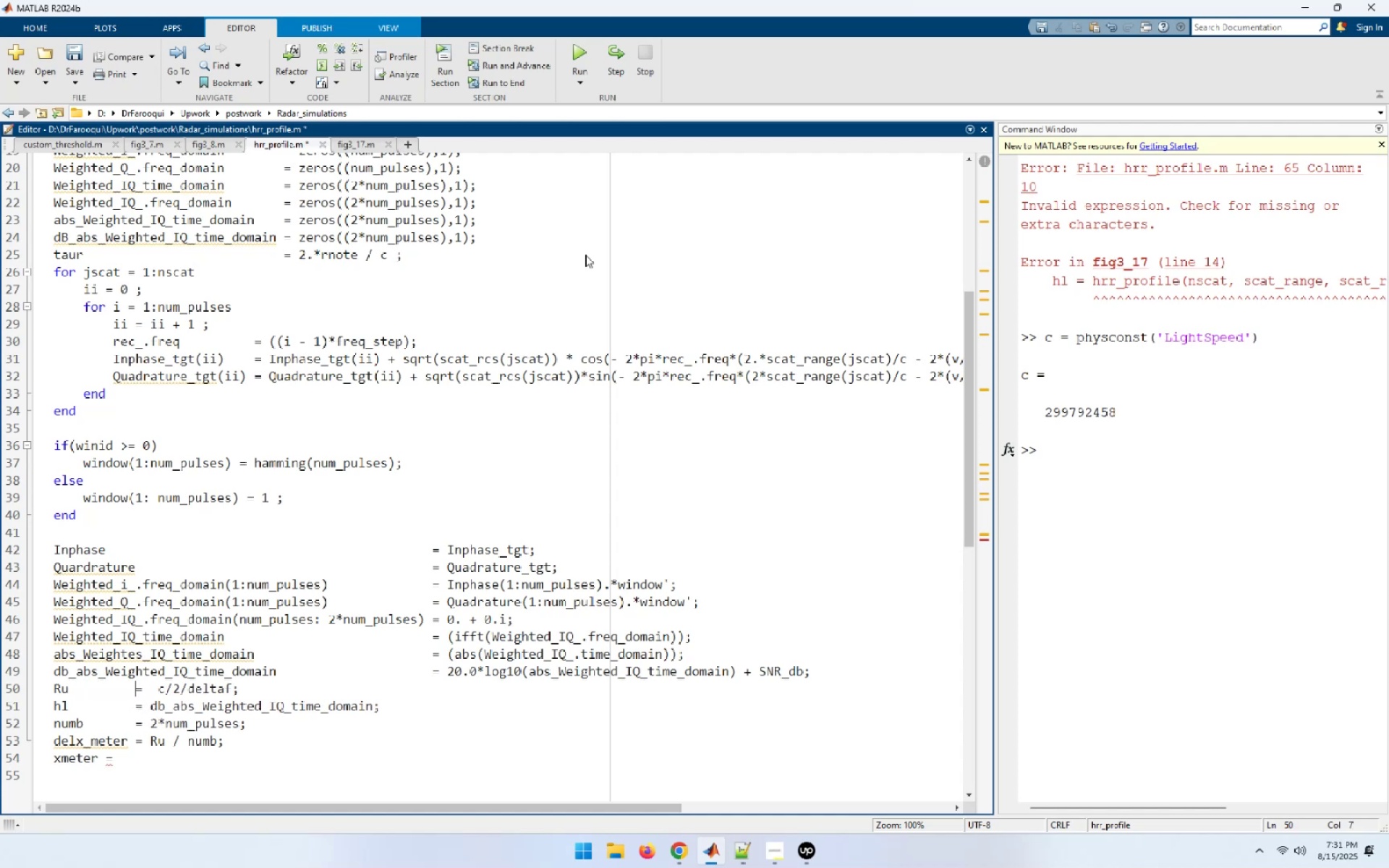 
key(Space)
 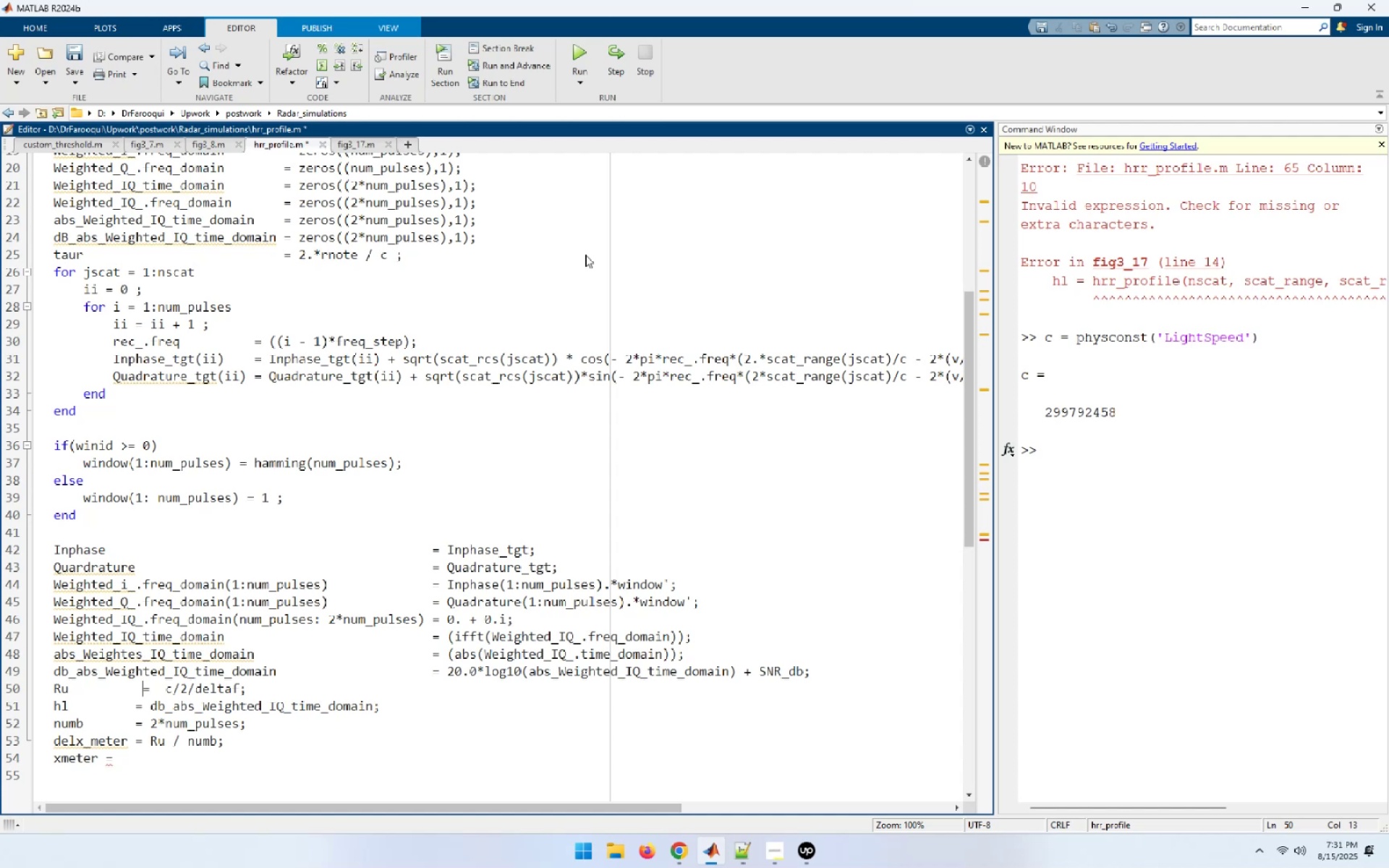 
key(Backspace)
 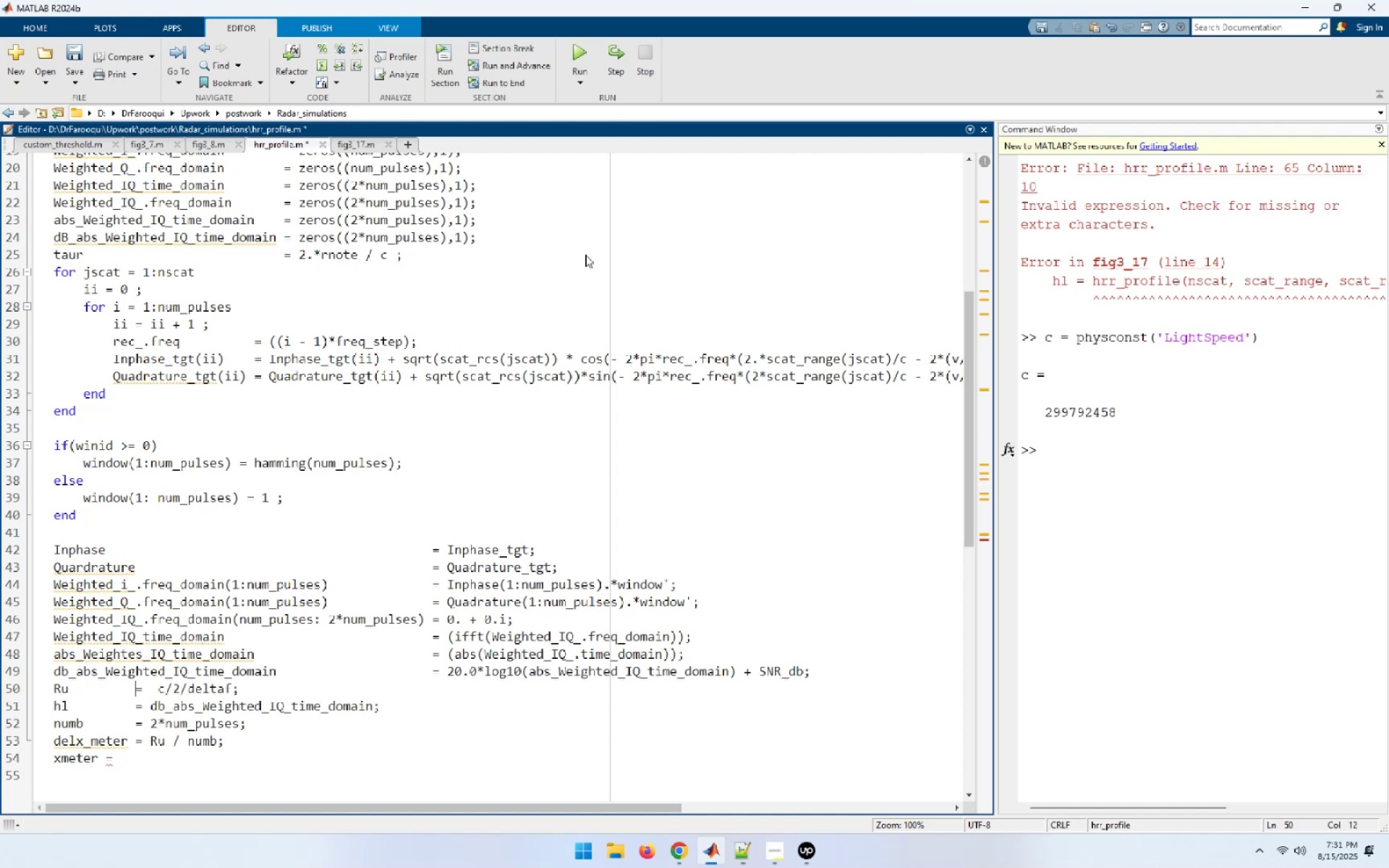 
key(ArrowDown)
 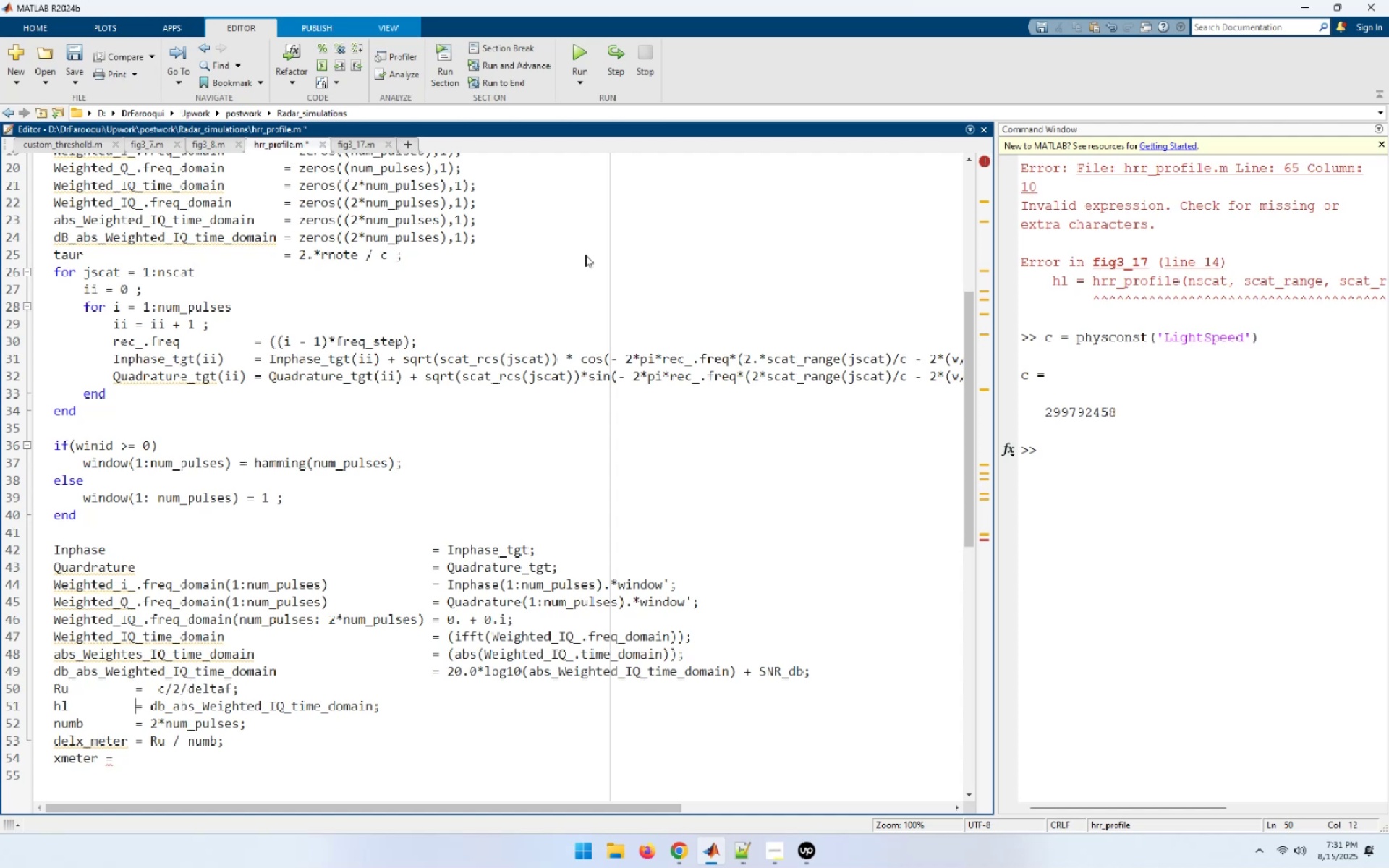 
key(ArrowDown)
 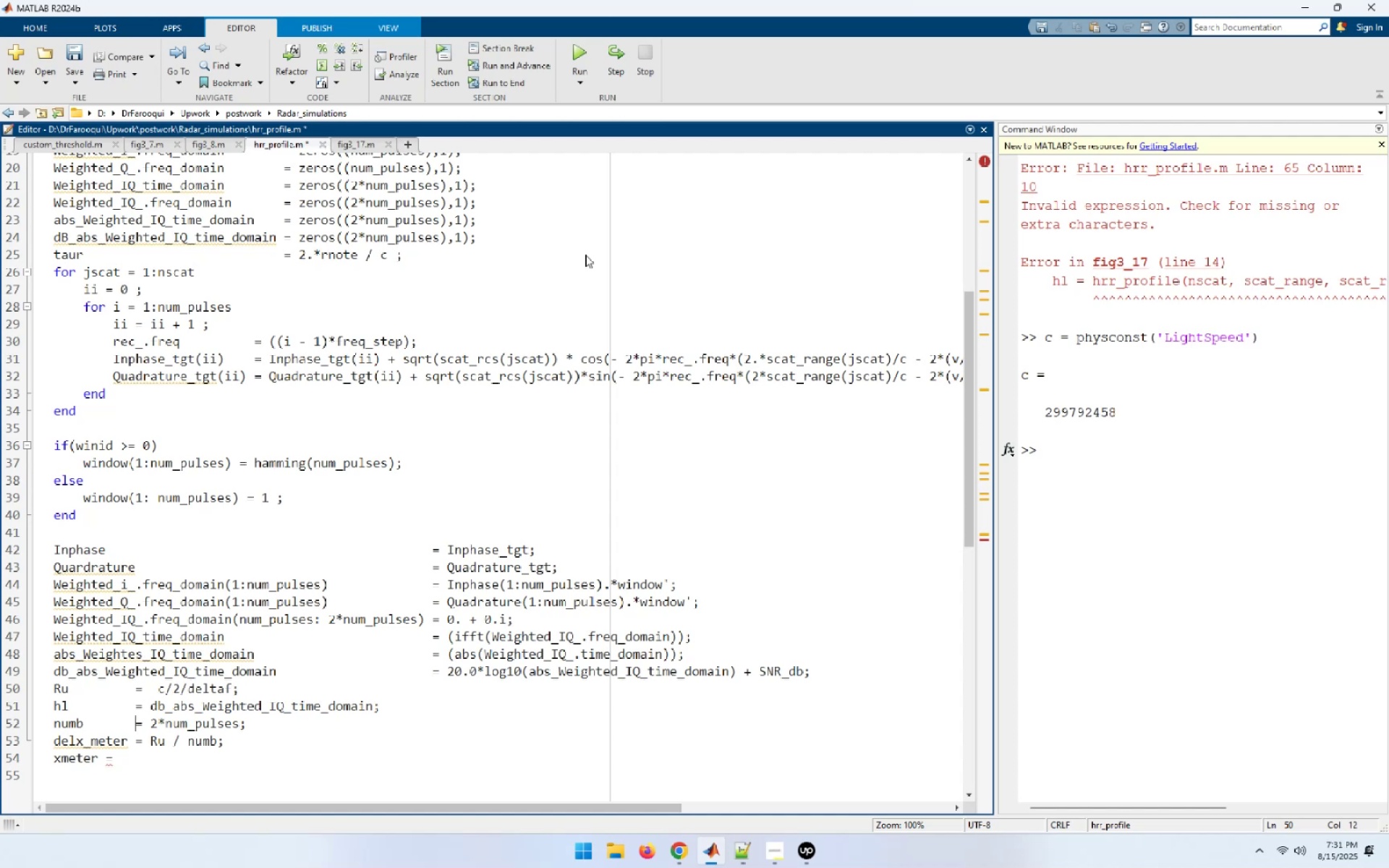 
key(ArrowDown)
 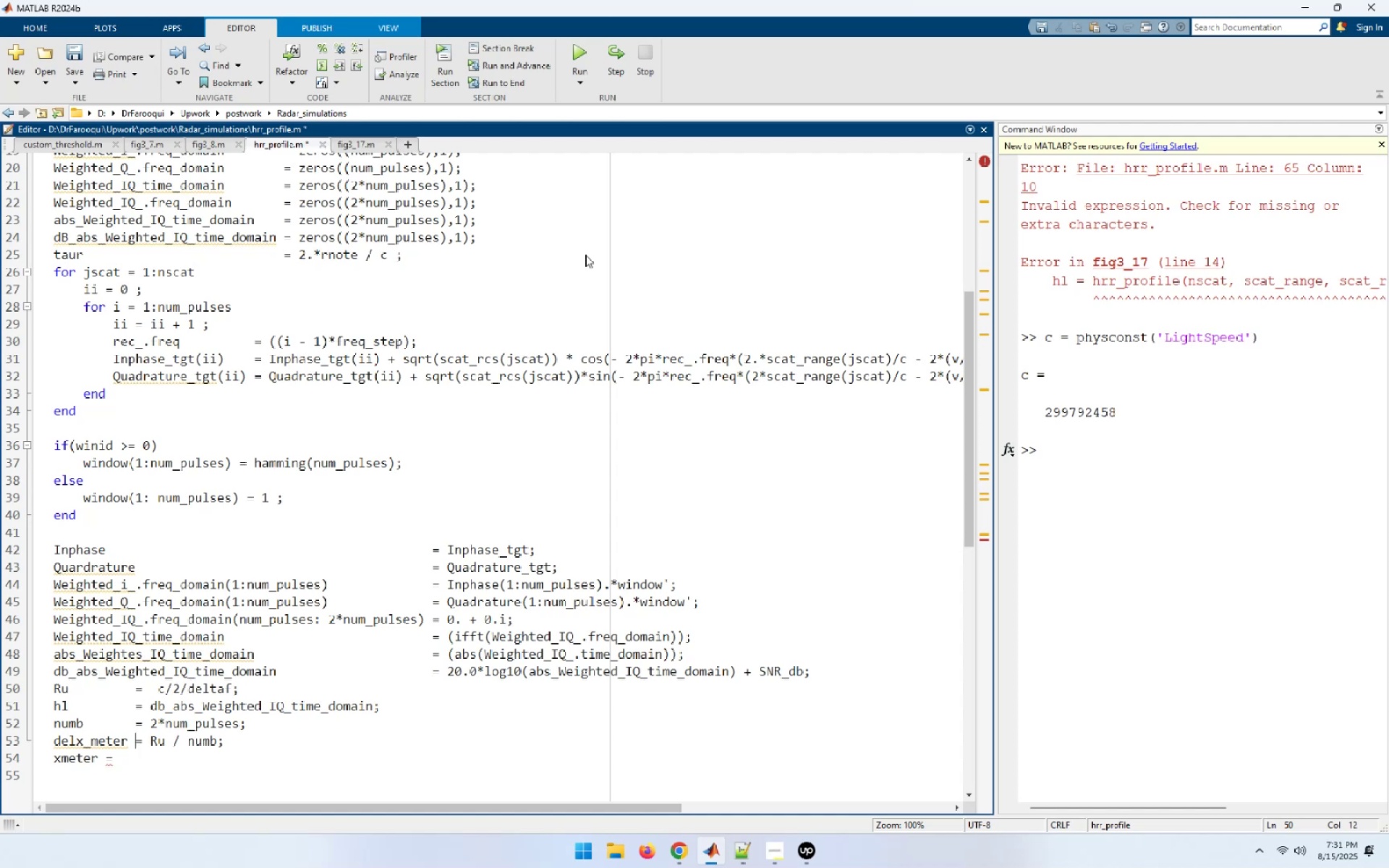 
key(ArrowDown)
 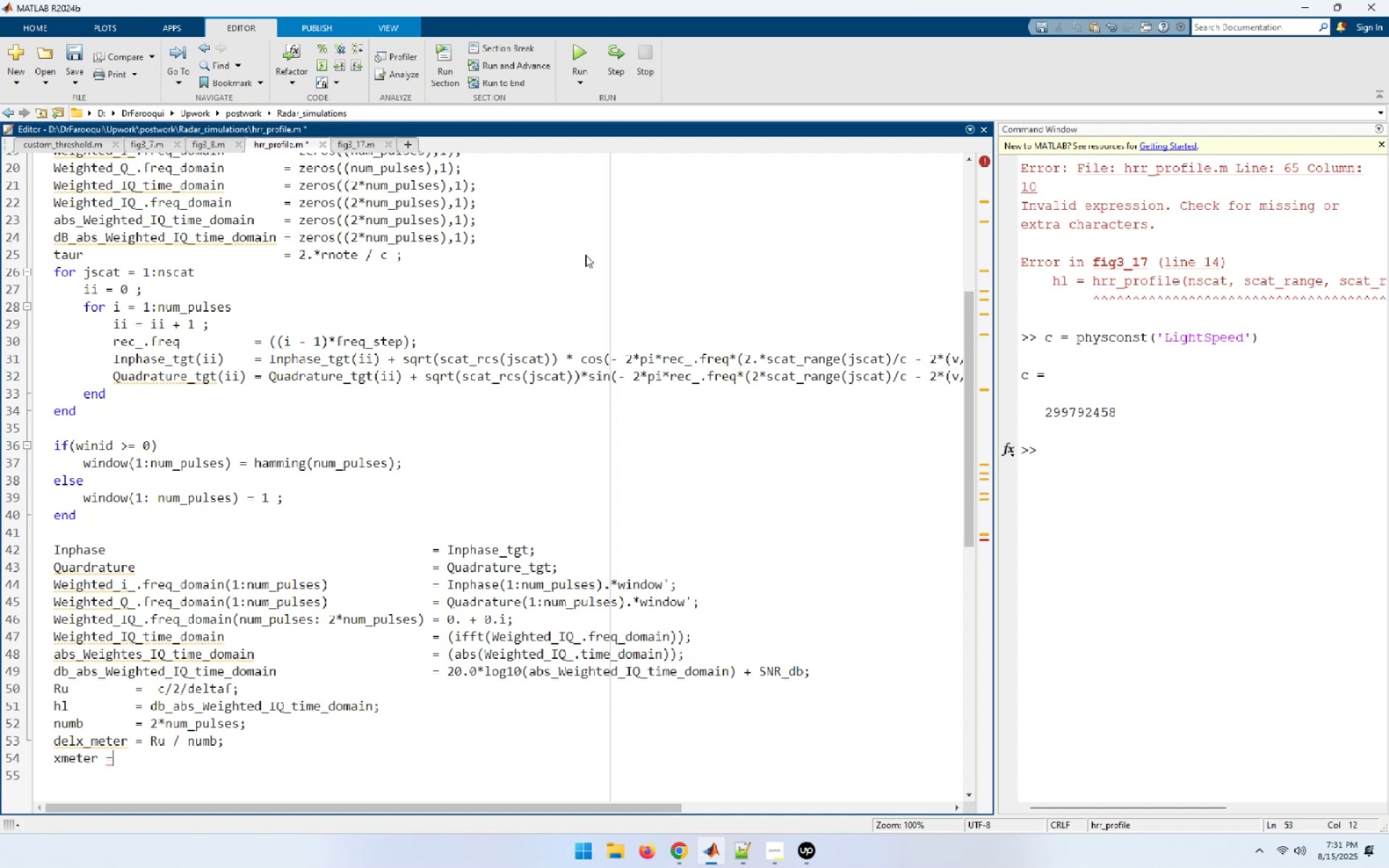 
key(ArrowLeft)
 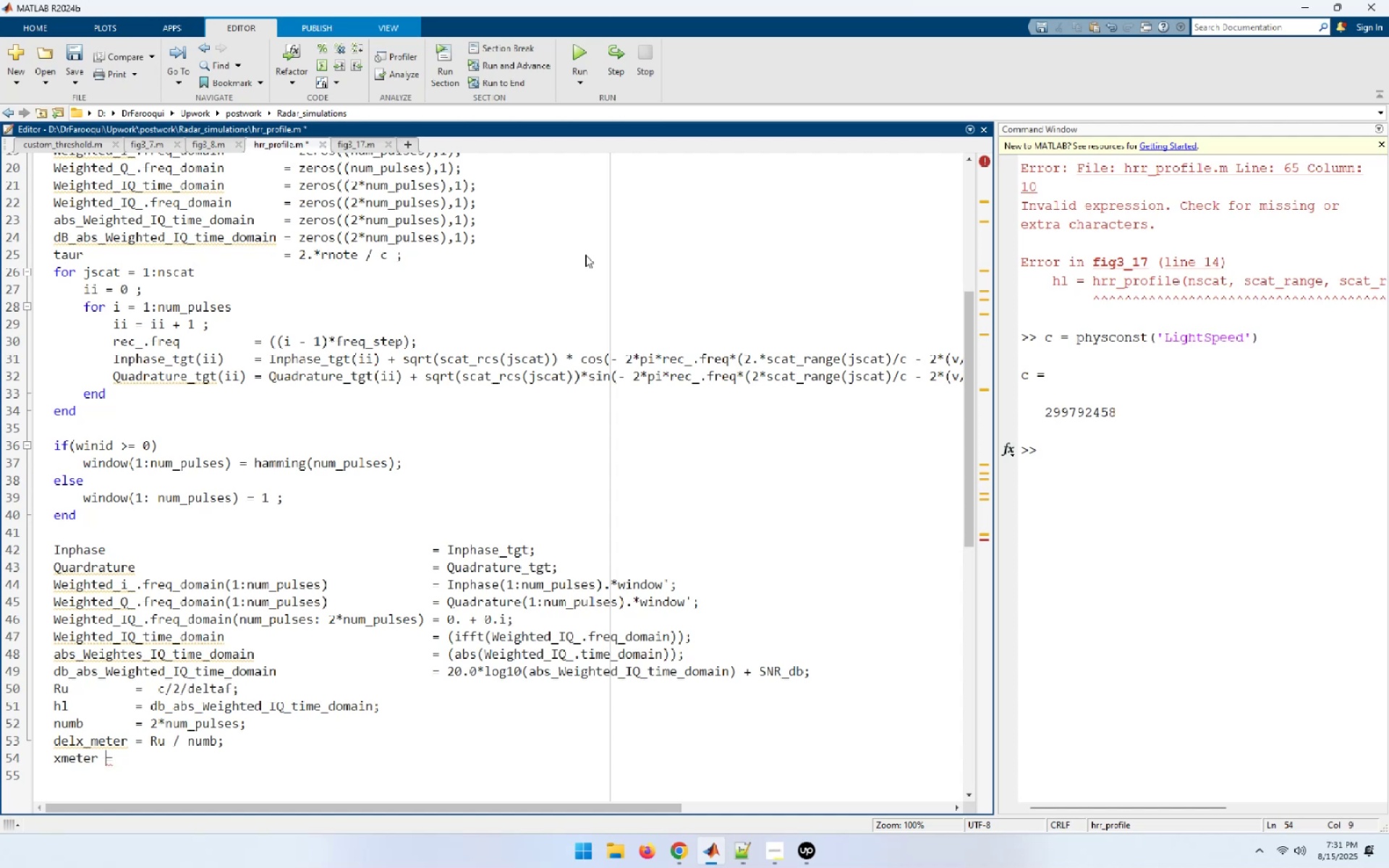 
key(ArrowLeft)
 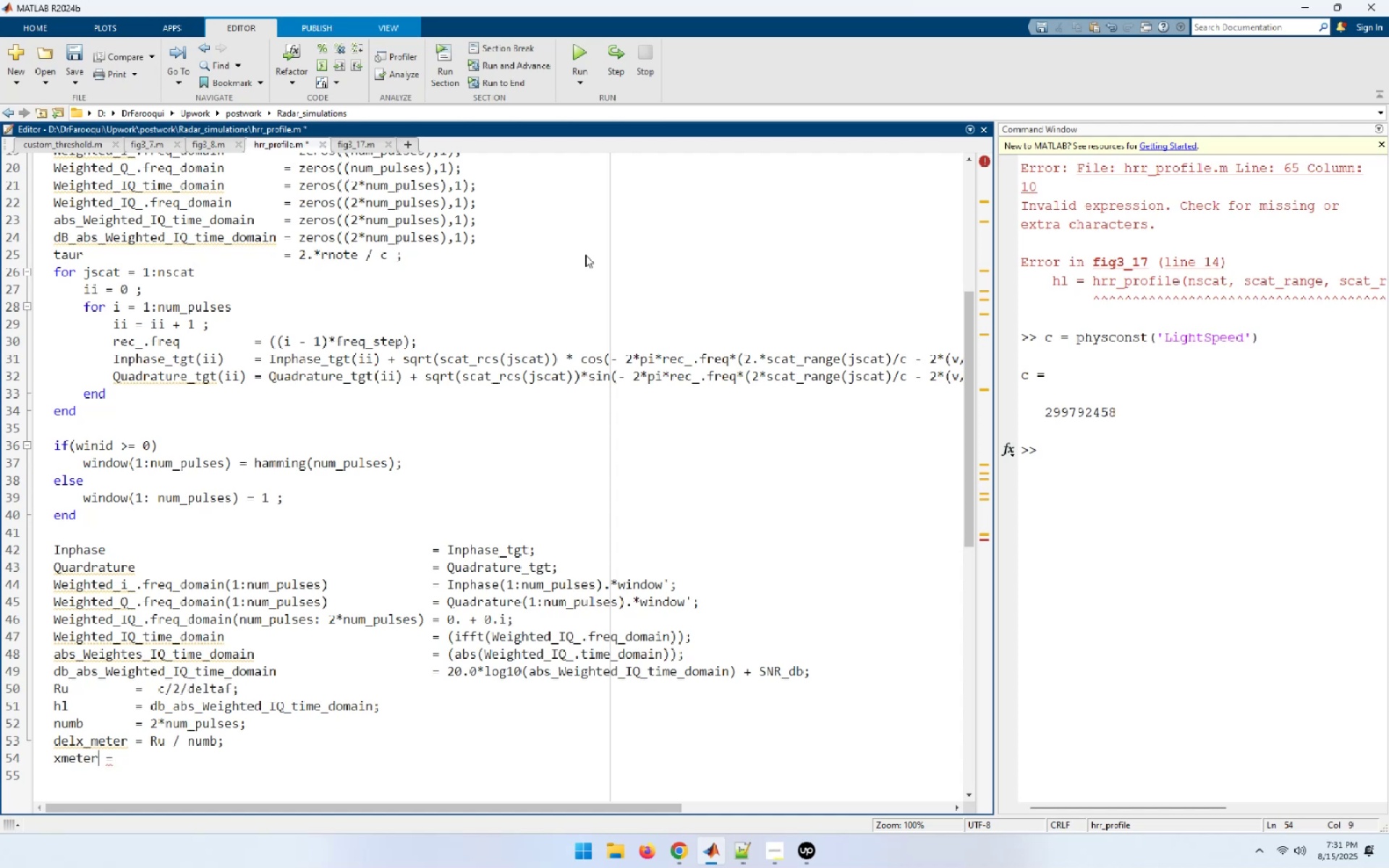 
key(ArrowRight)
 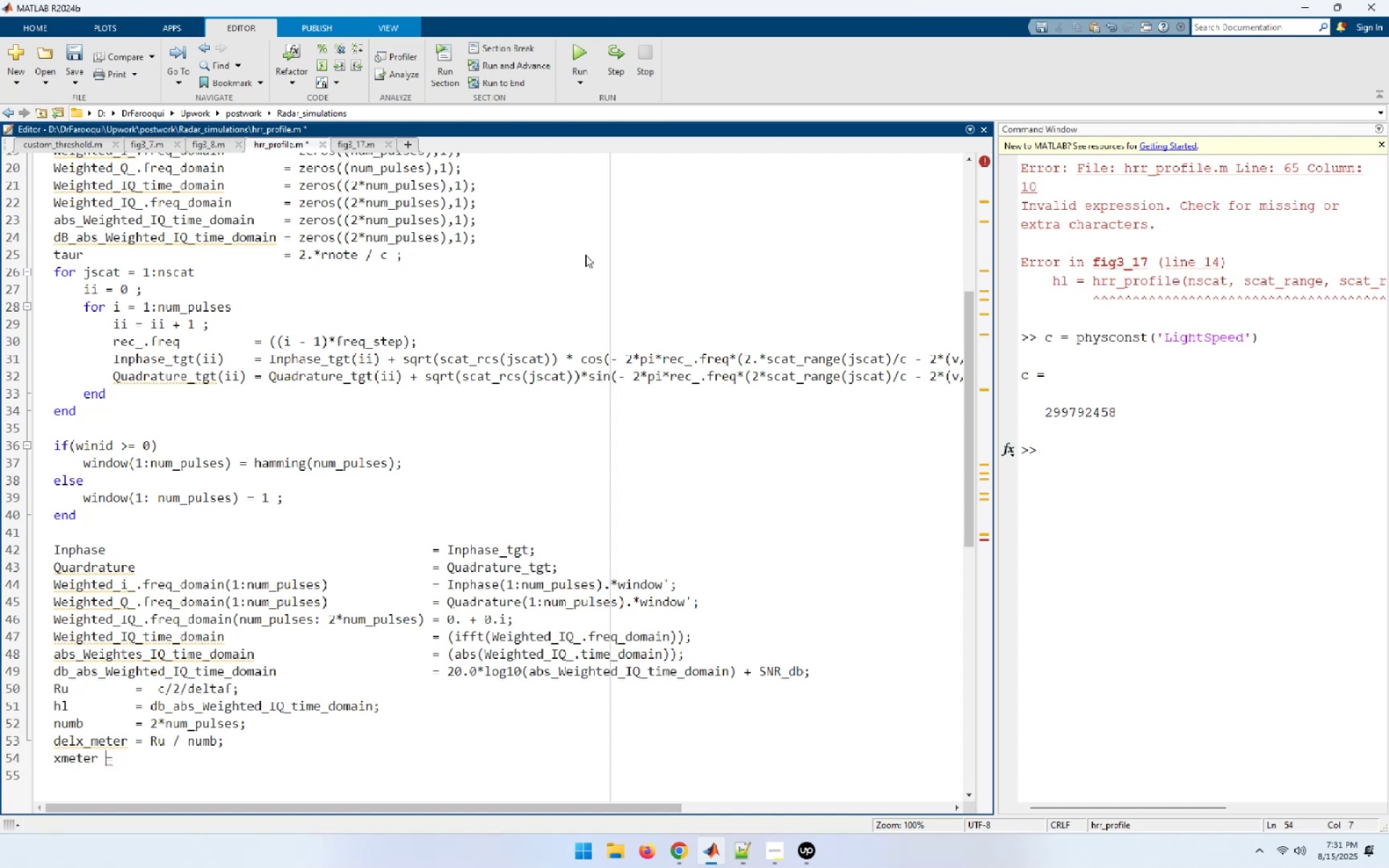 
key(Space)
 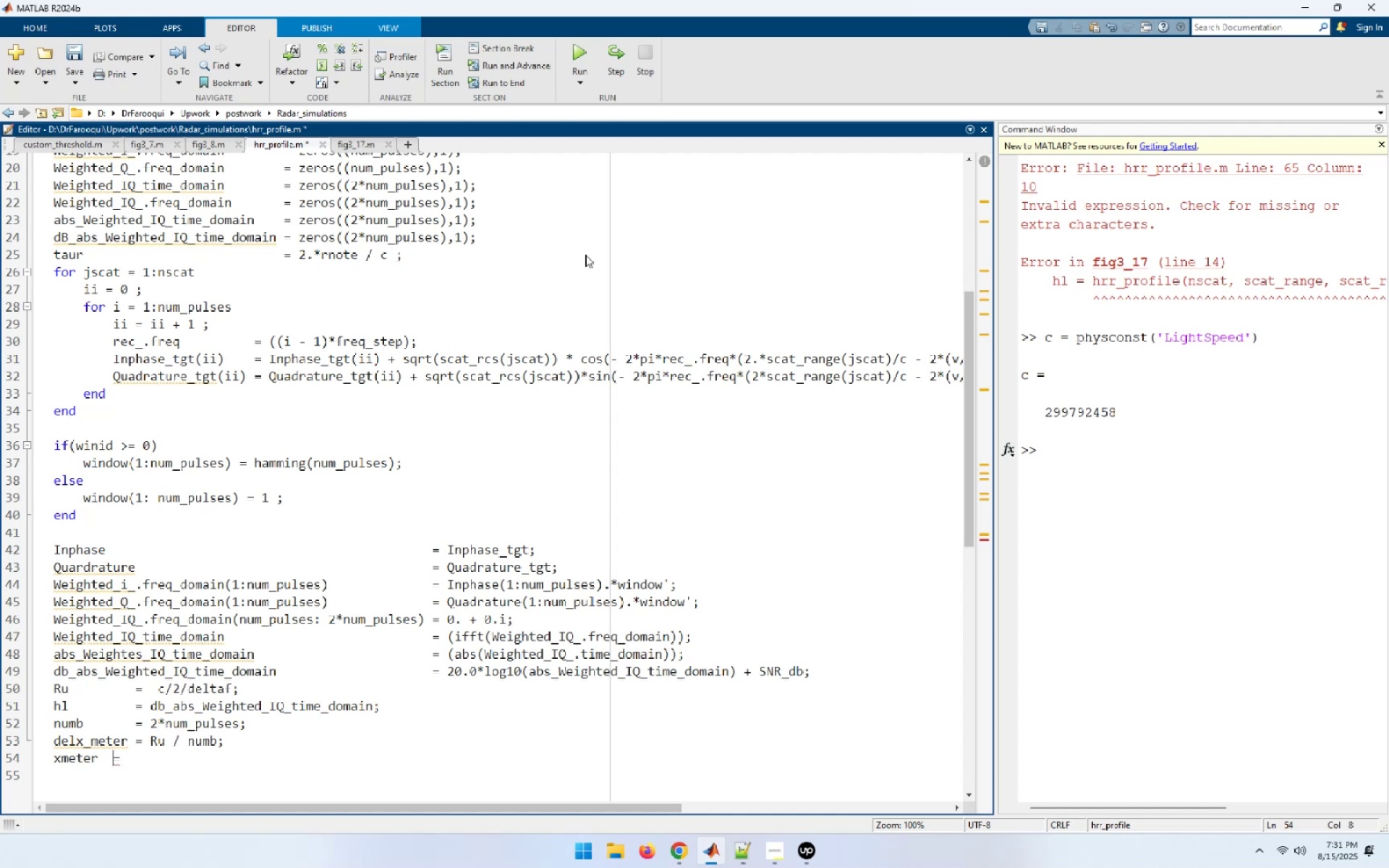 
key(Space)
 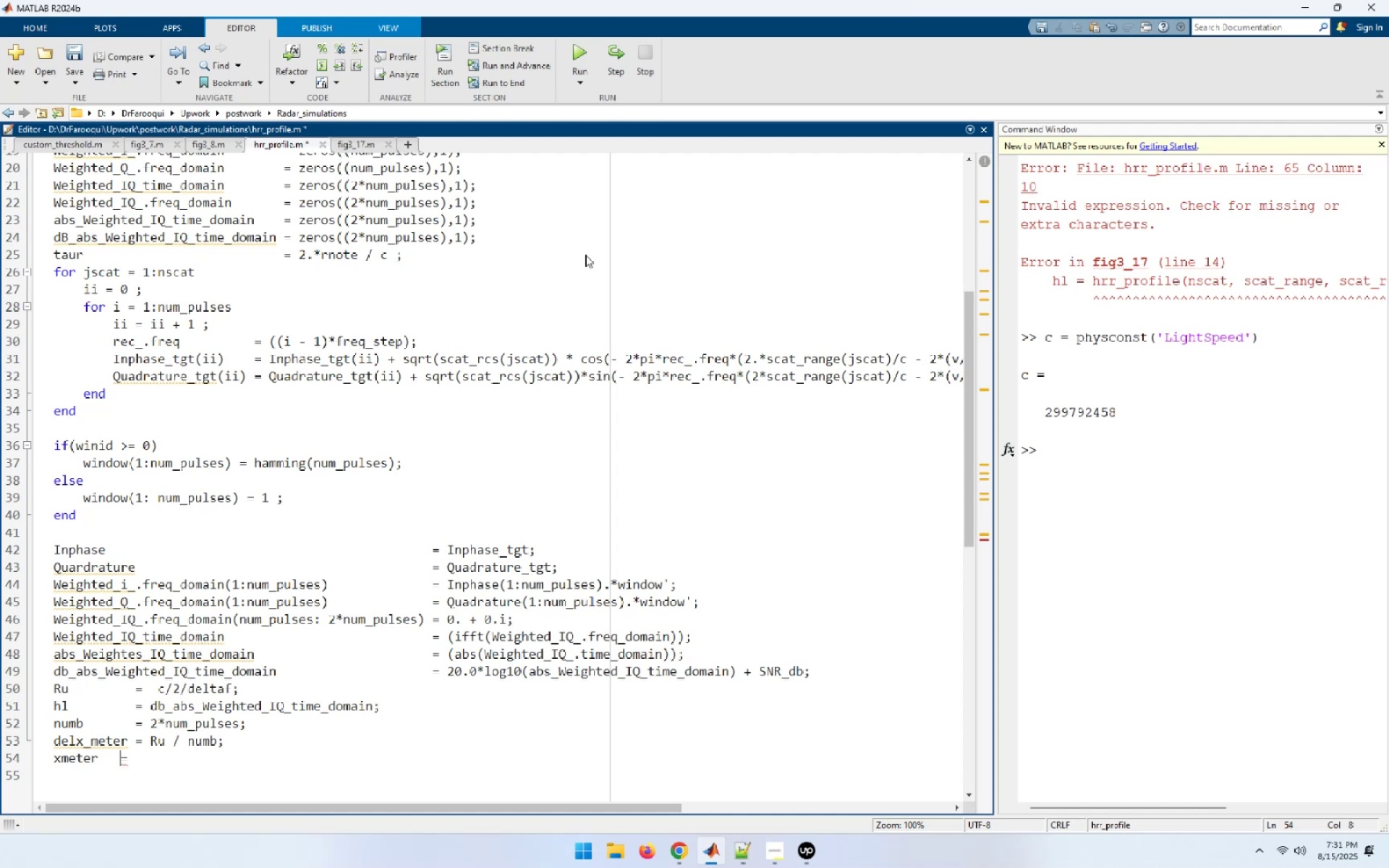 
key(Space)
 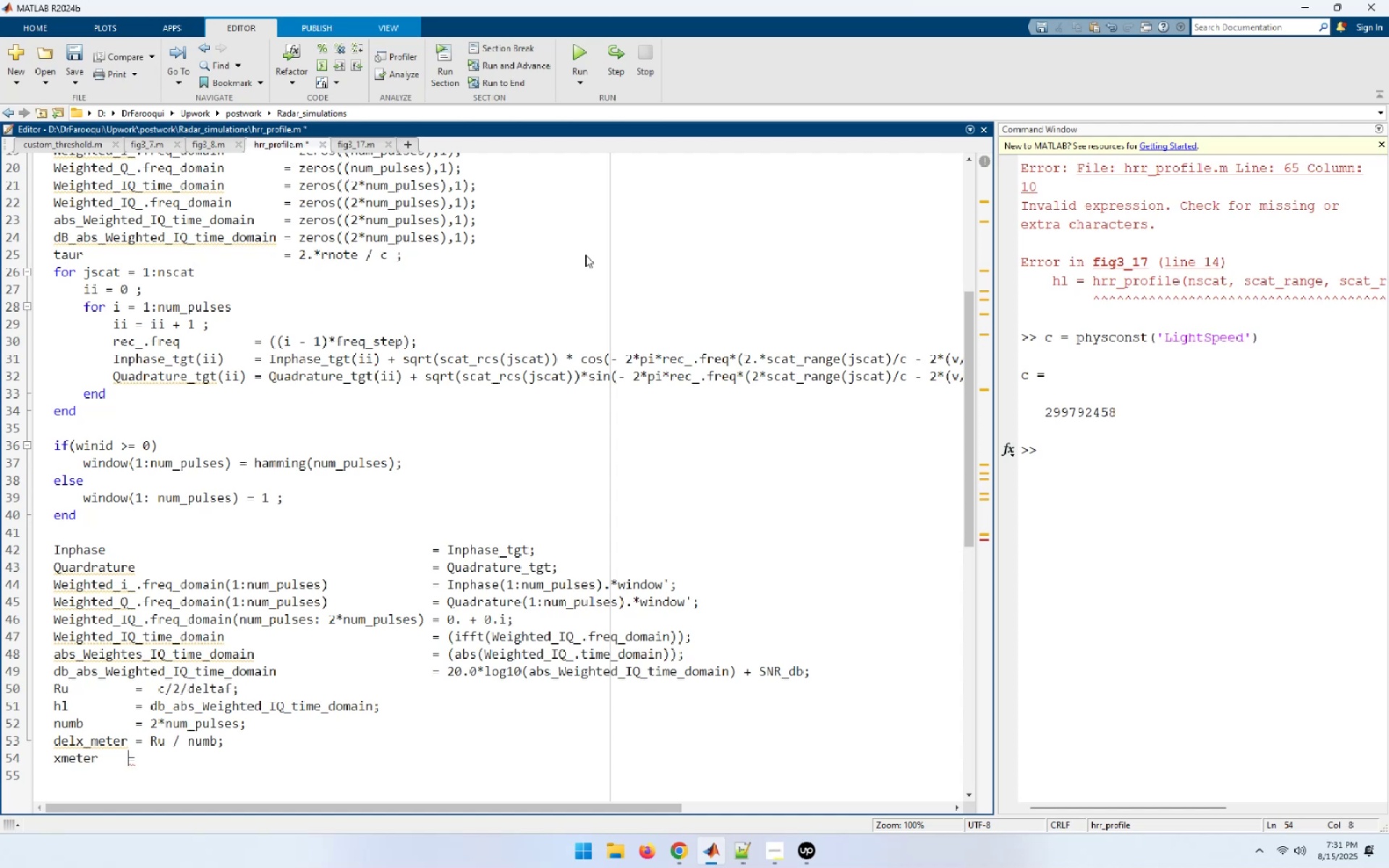 
key(Space)
 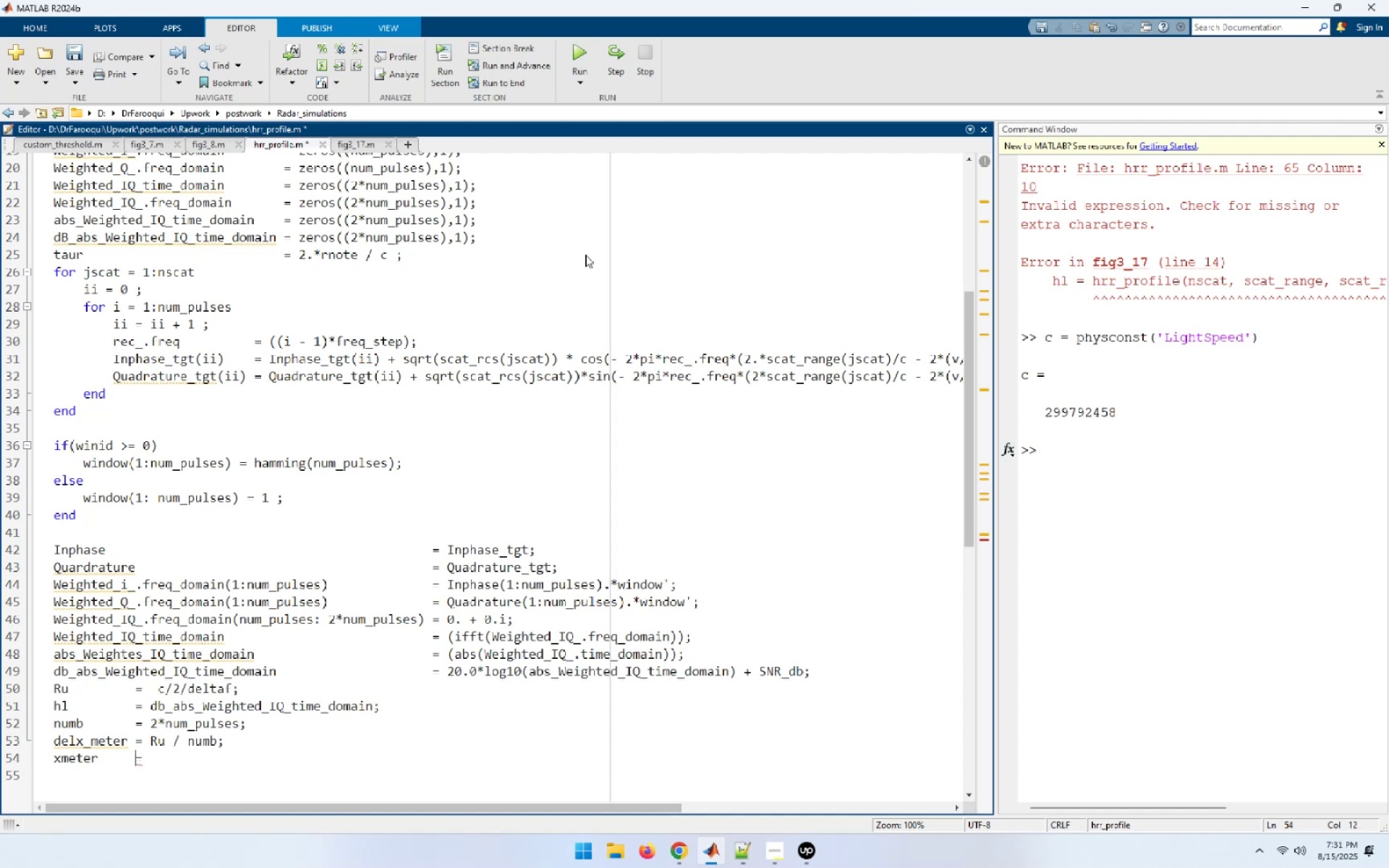 
key(ArrowUp)
 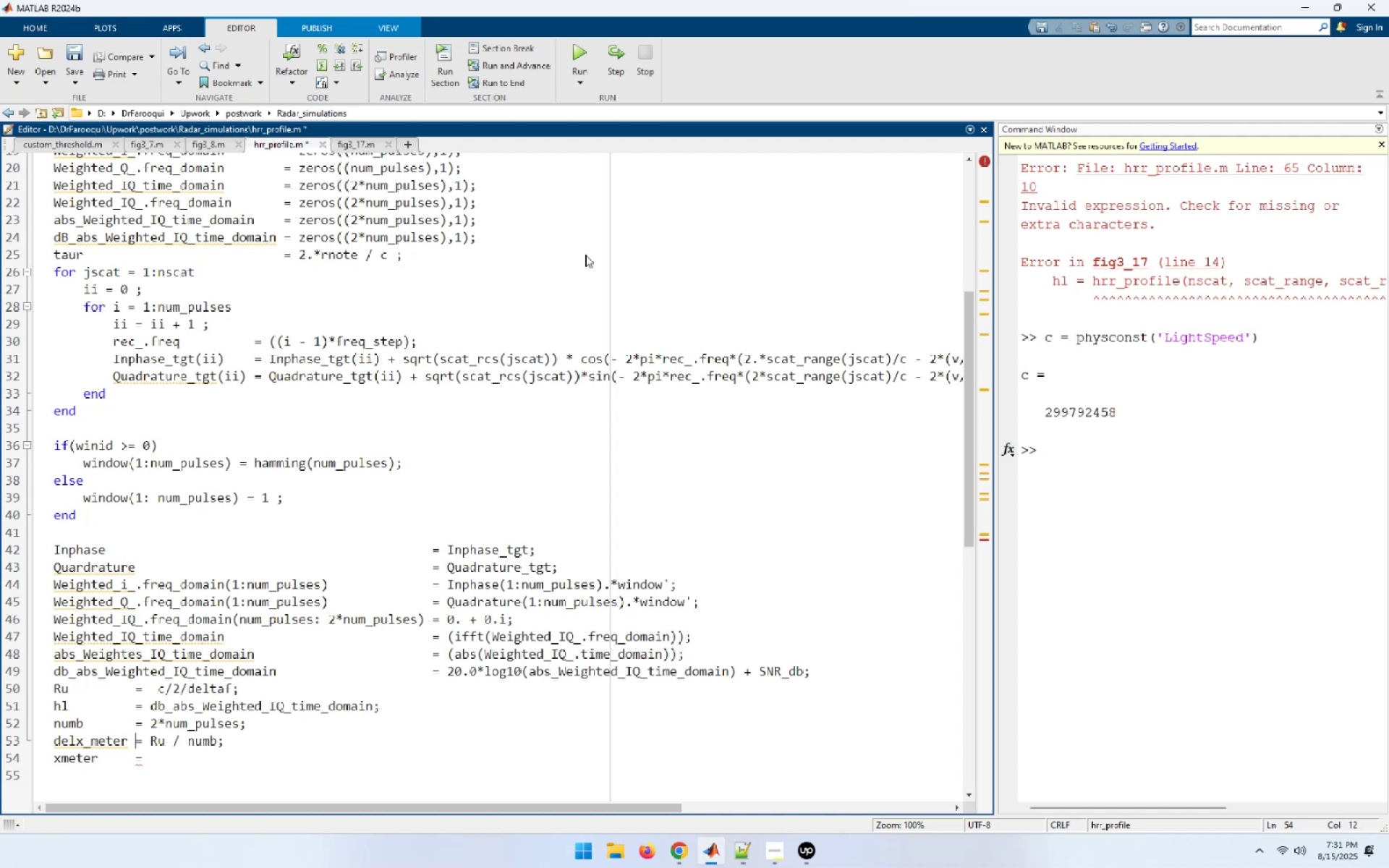 
key(ArrowUp)
 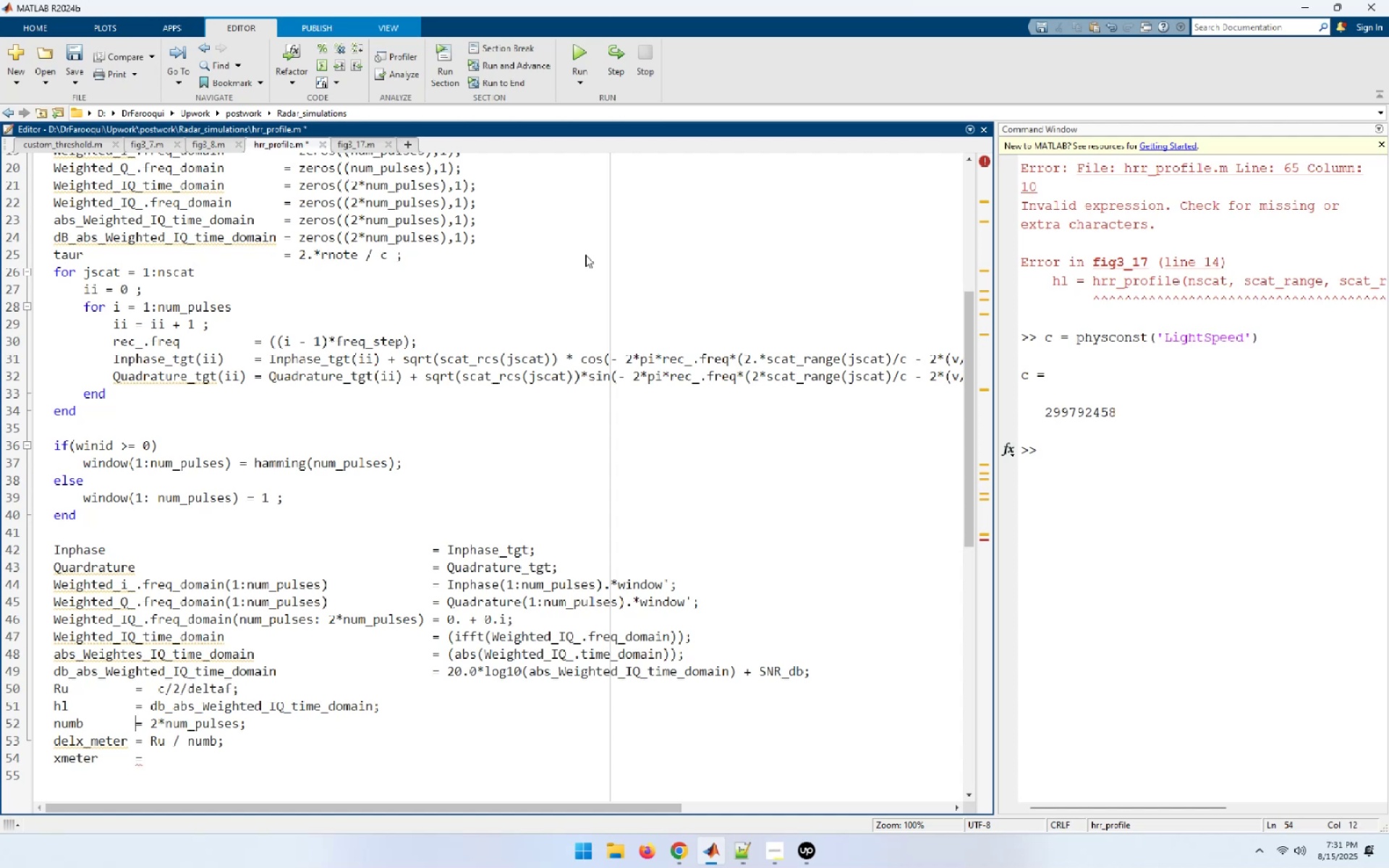 
key(ArrowUp)
 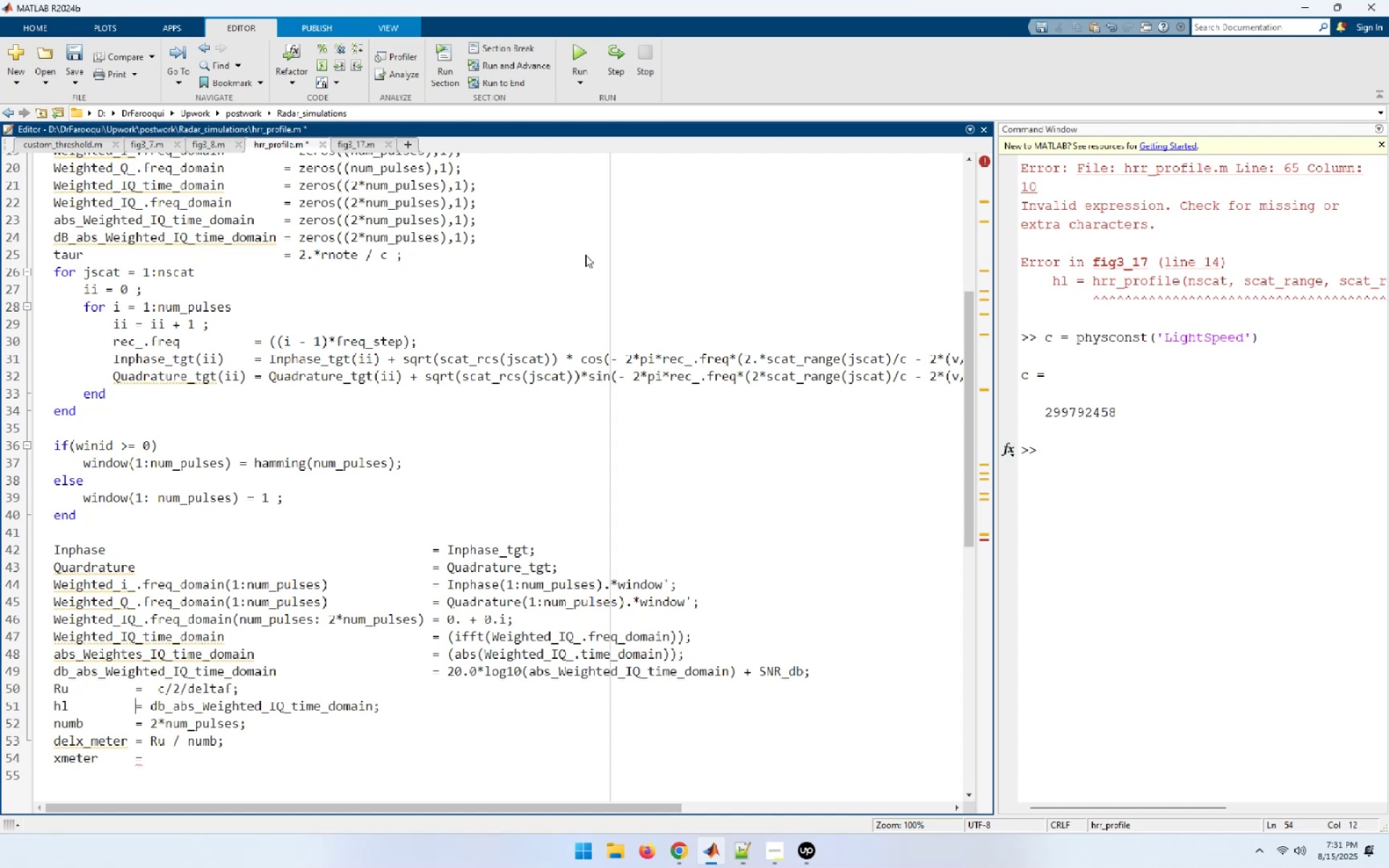 
key(ArrowUp)
 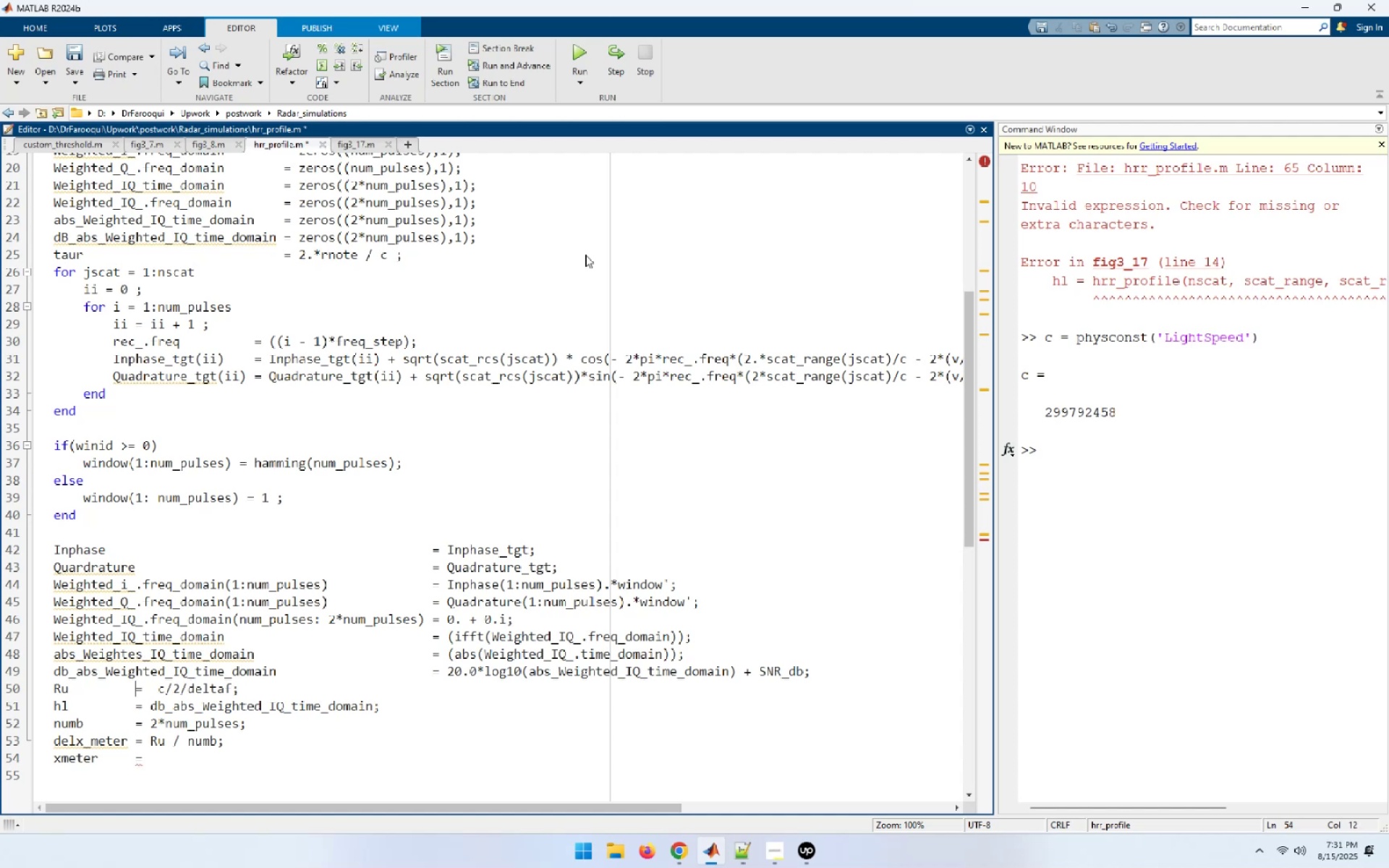 
key(ArrowUp)
 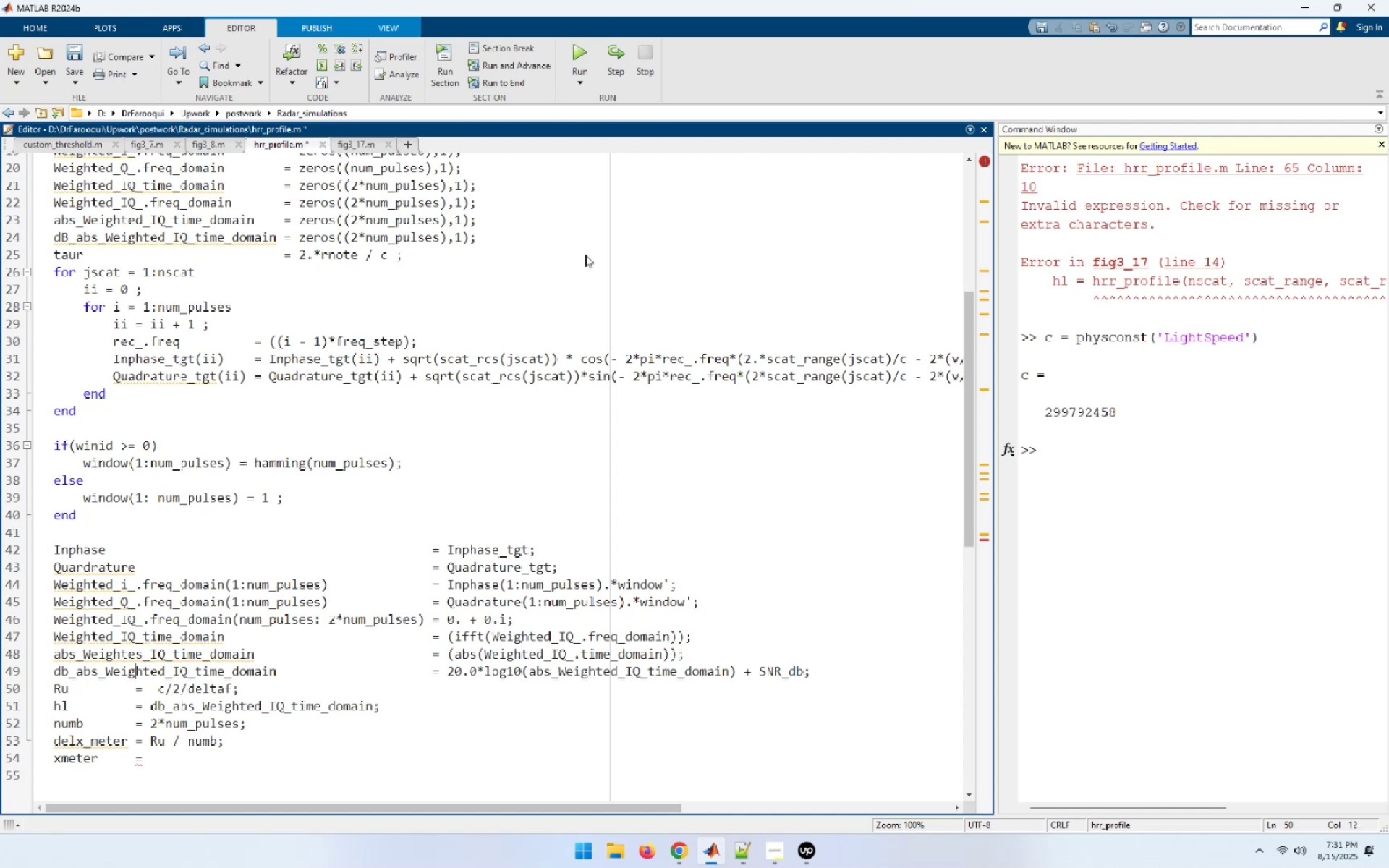 
key(End)
 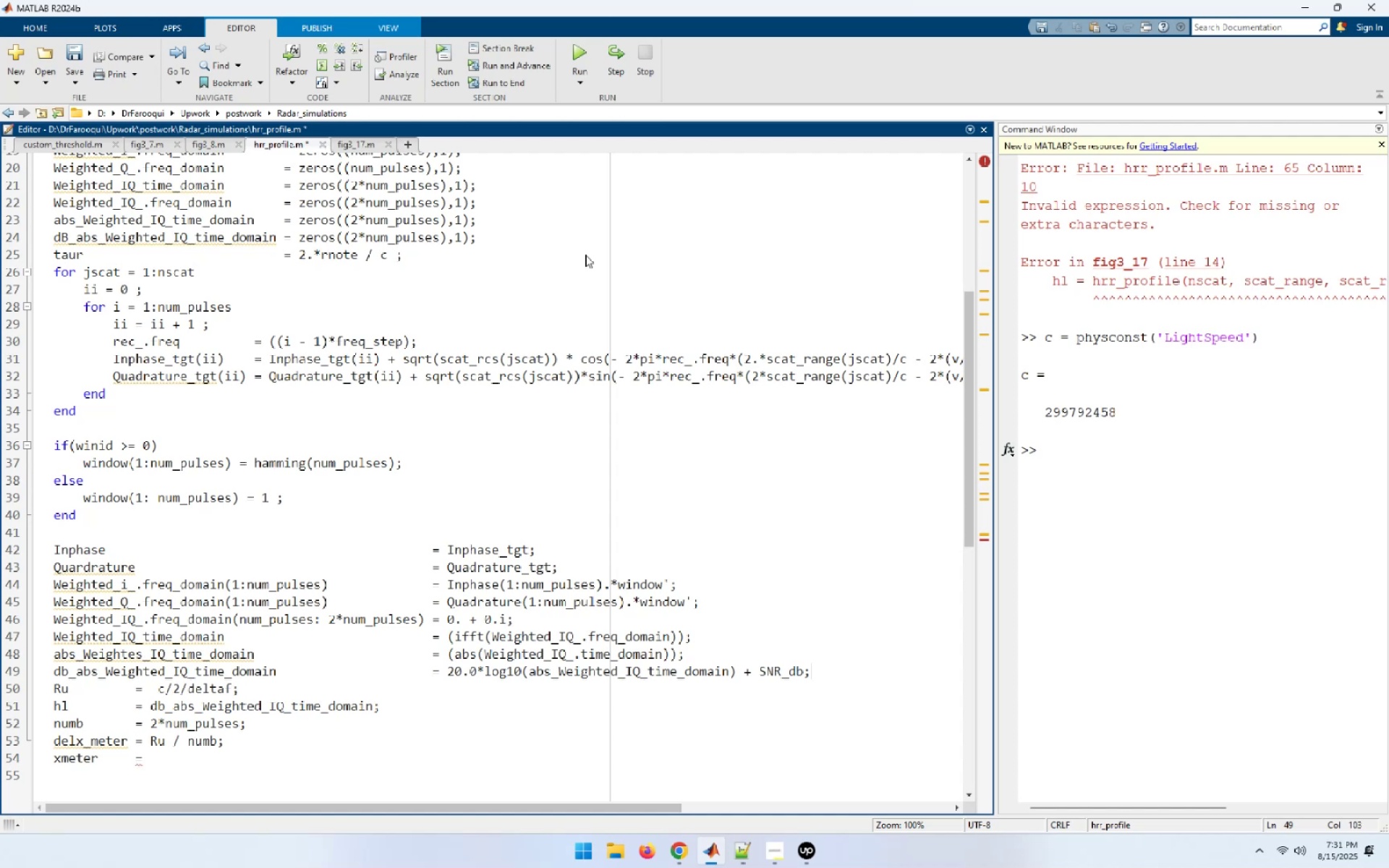 
key(NumpadEnter)
 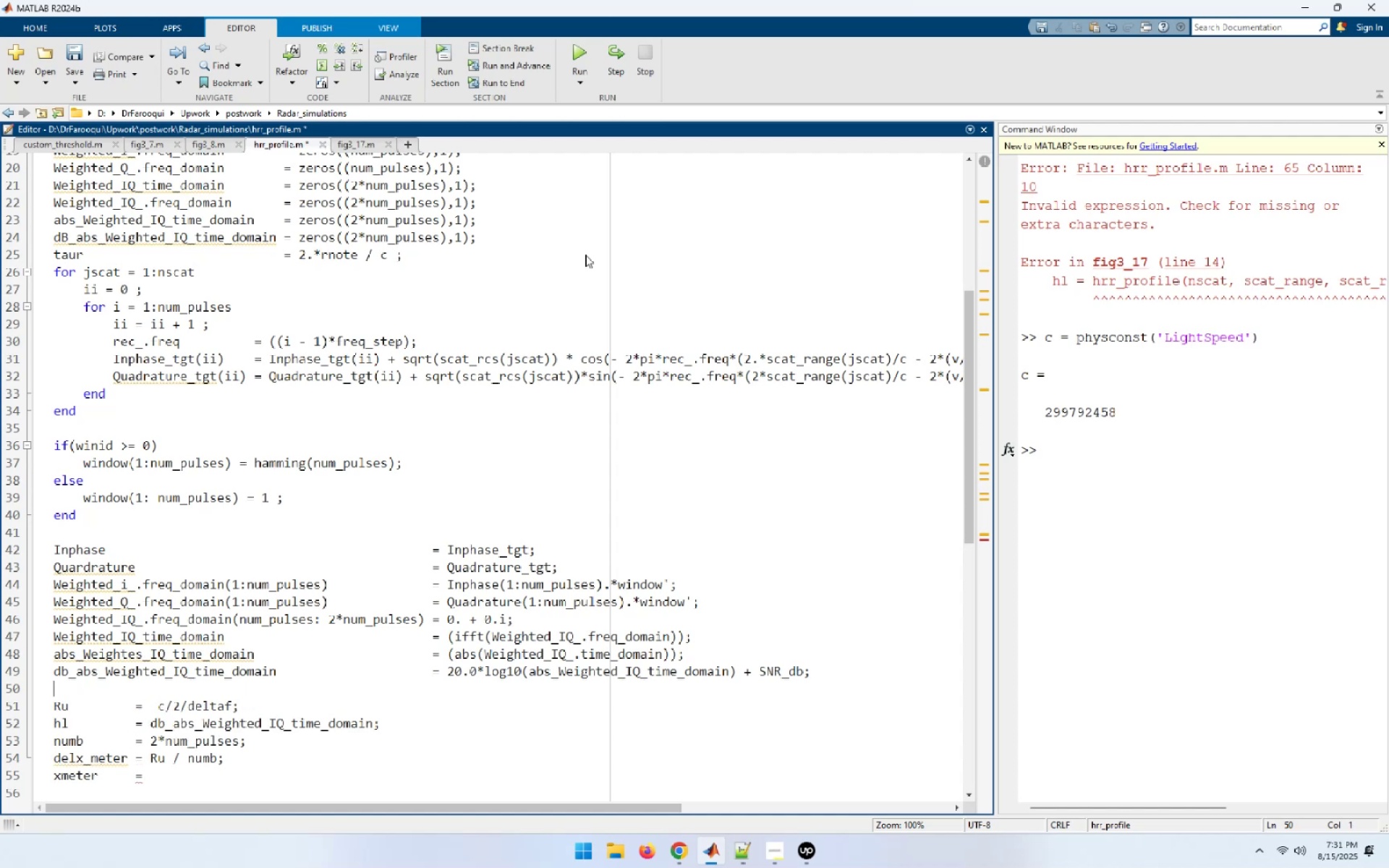 
hold_key(key=ArrowDown, duration=1.2)
 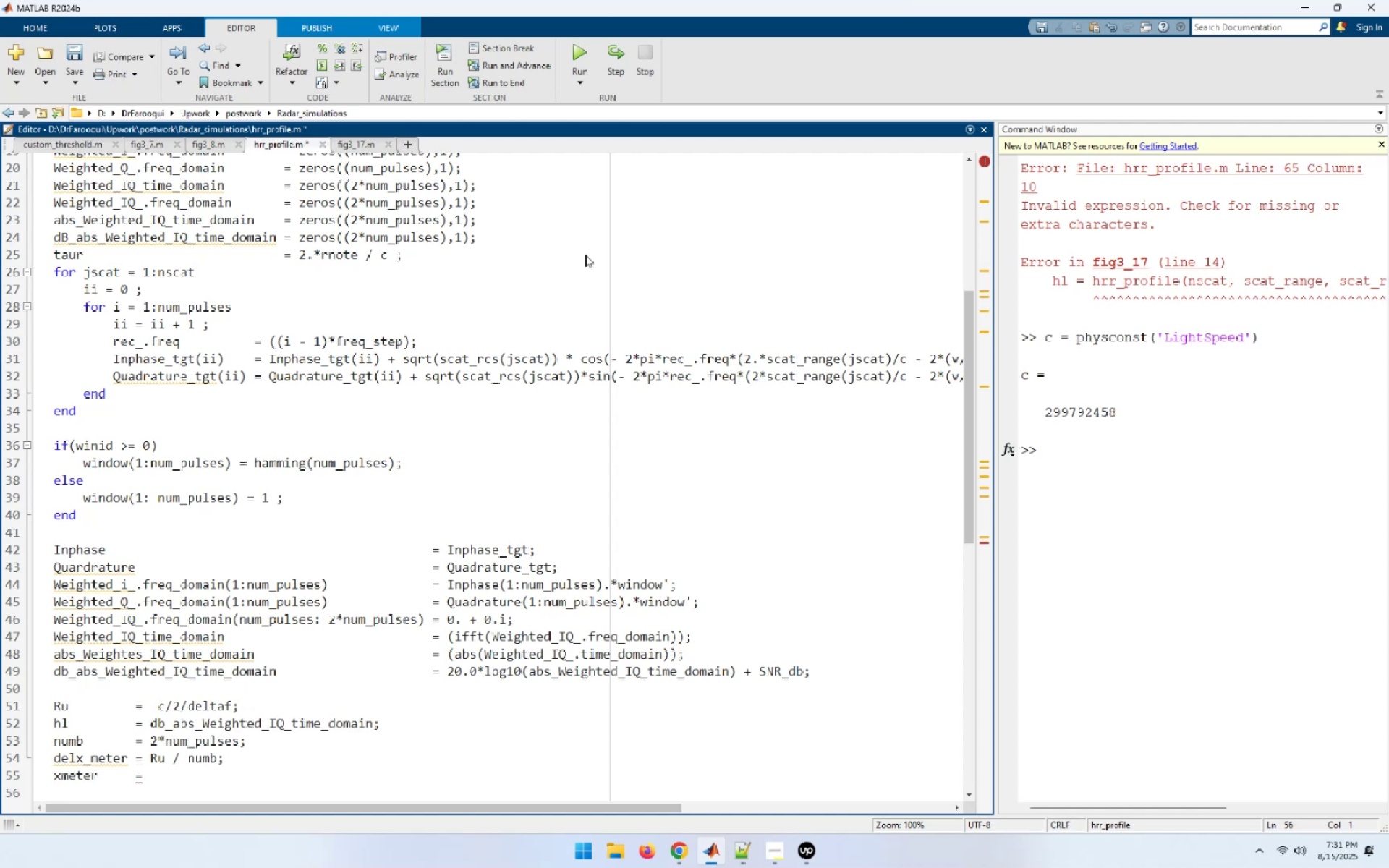 
key(Control+S)
 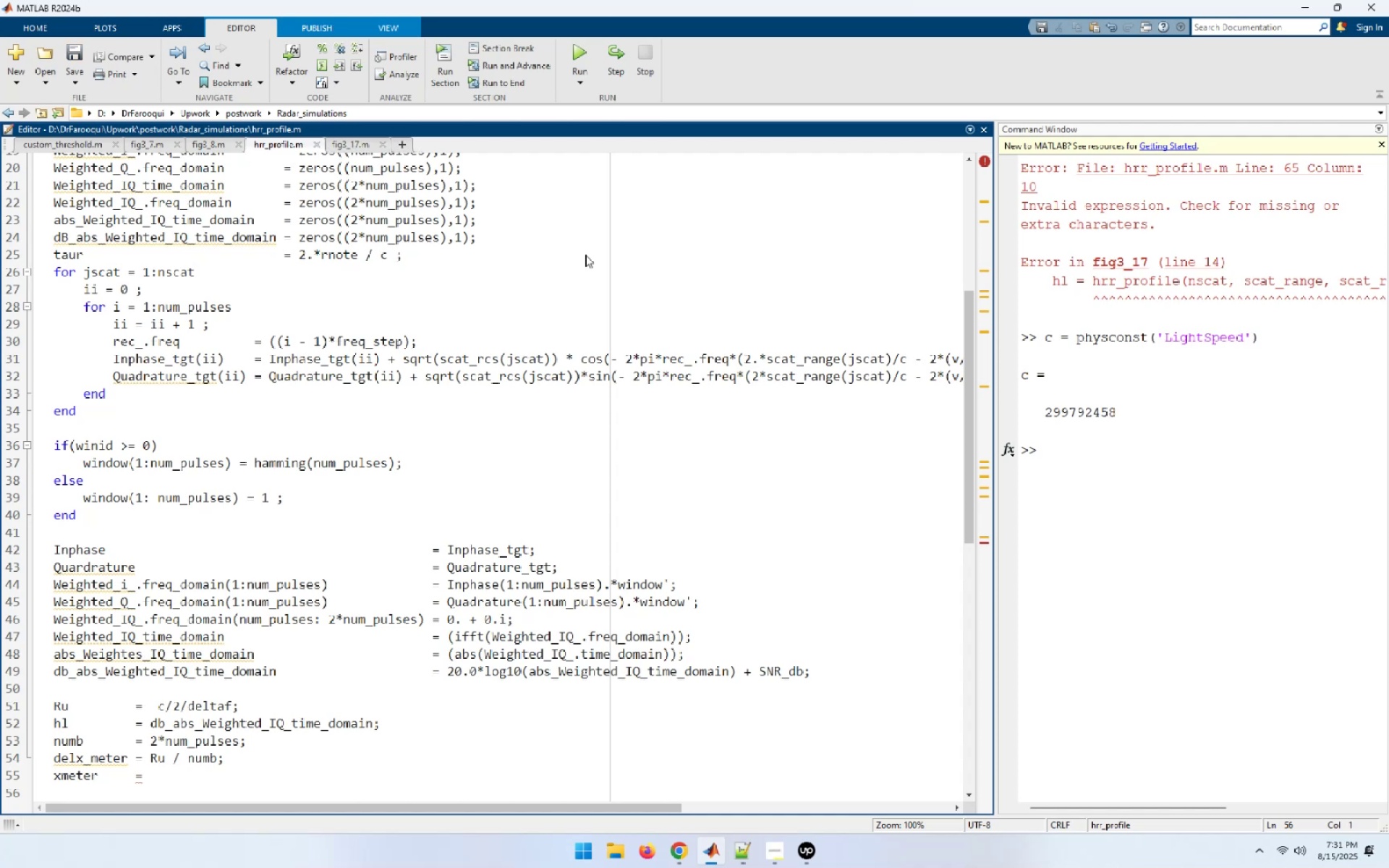 
scroll: coordinate [514, 261], scroll_direction: up, amount: 3.0
 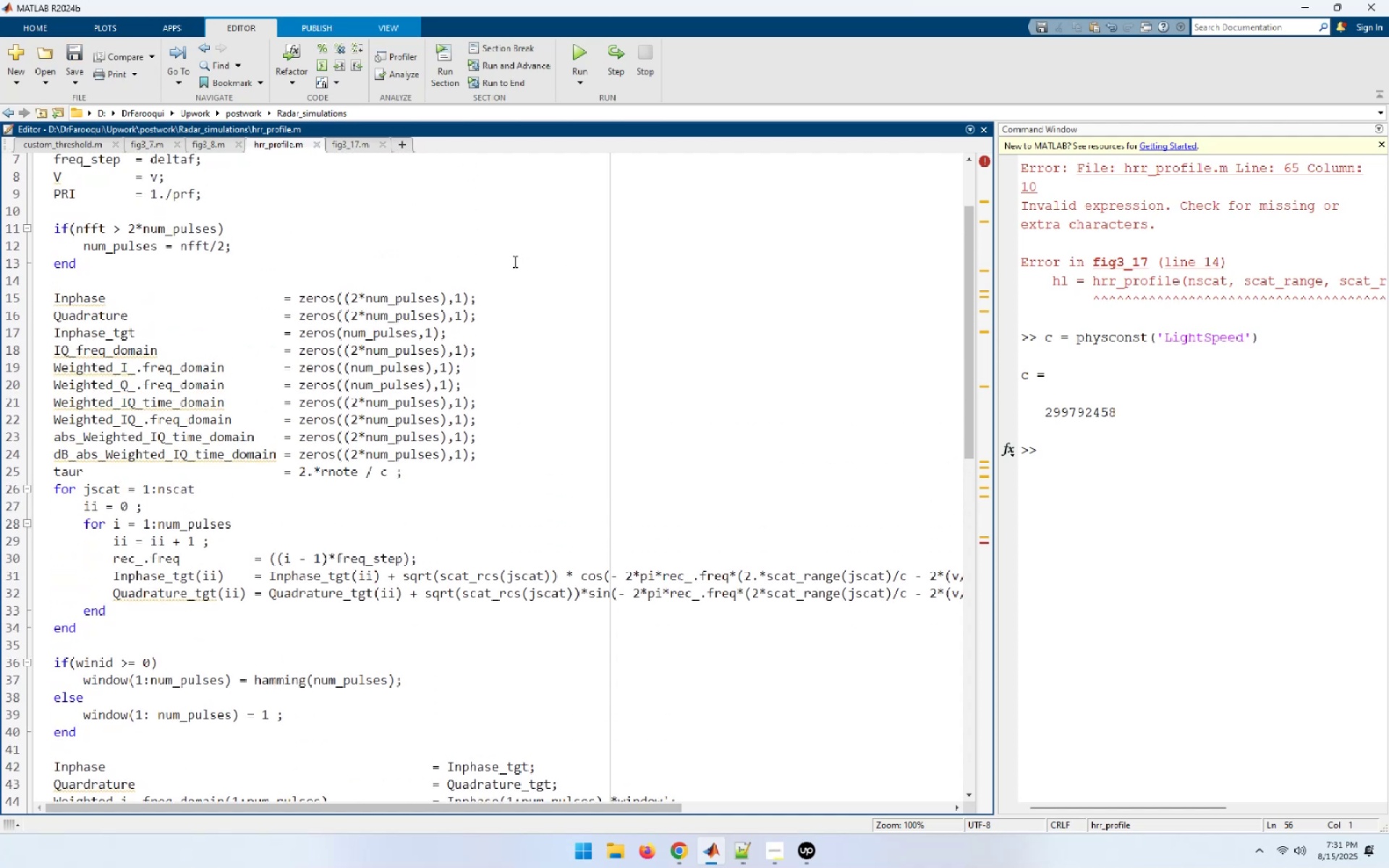 
mouse_move([1, 111])
 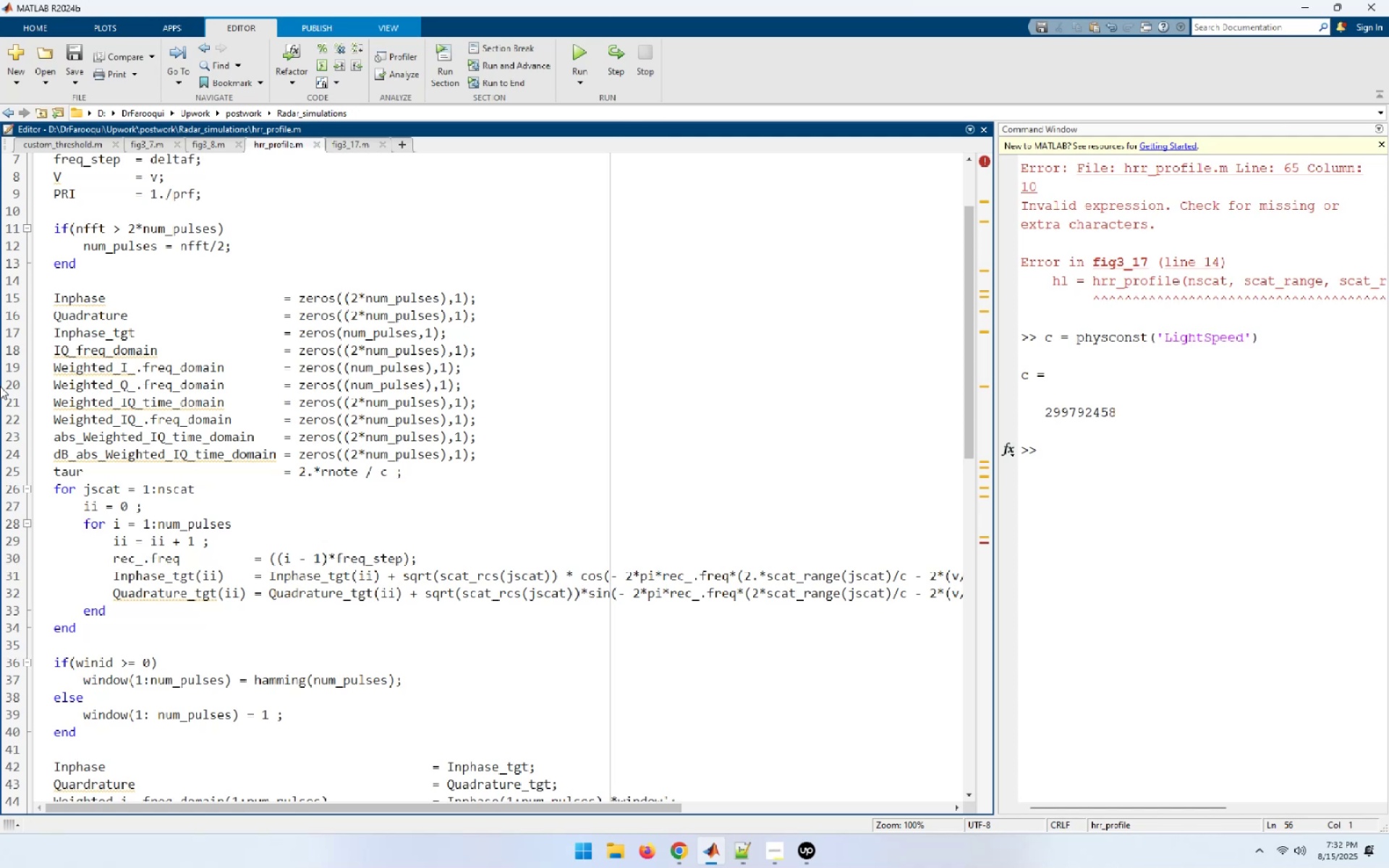 
wait(32.62)
 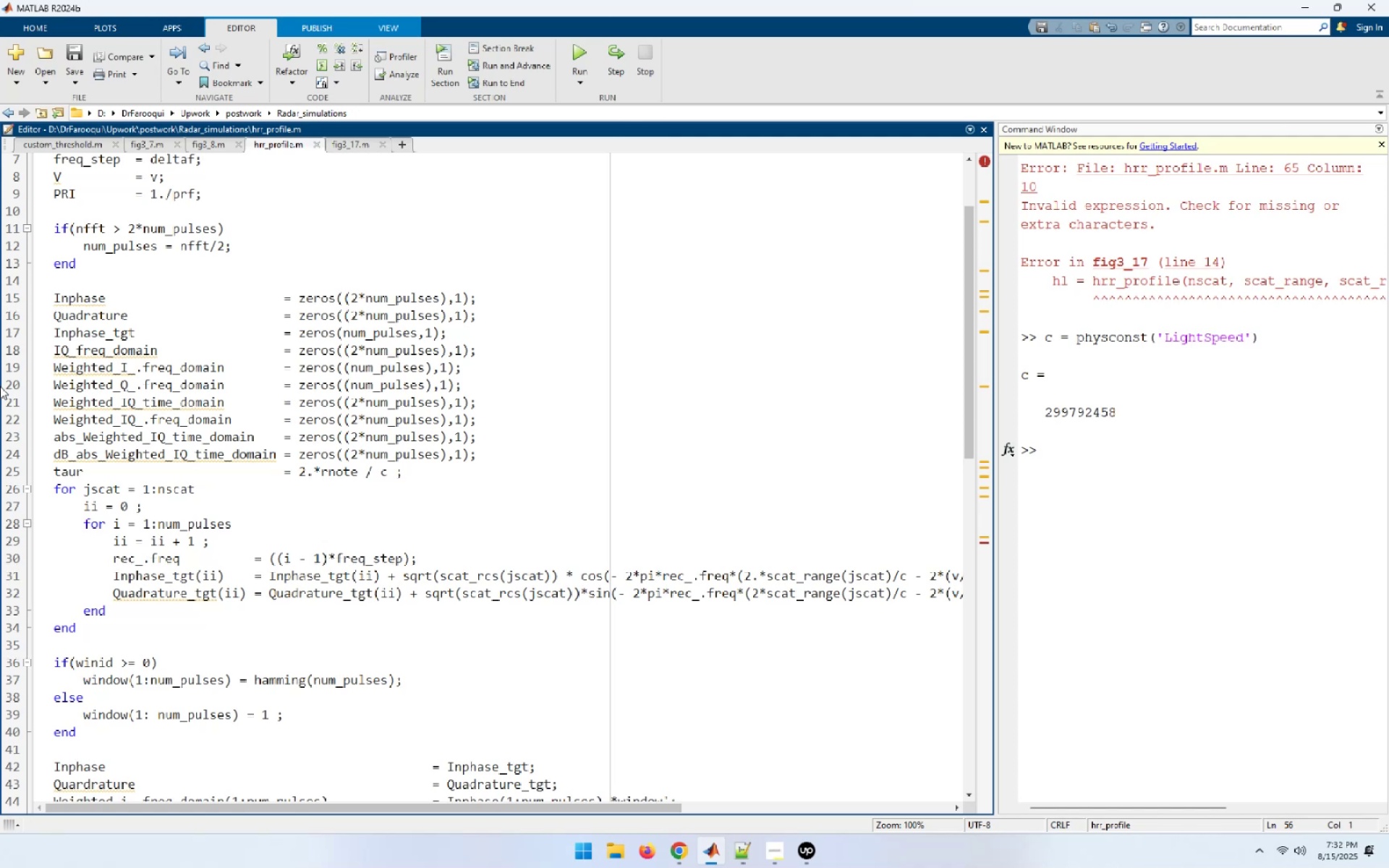 
left_click([124, 329])
 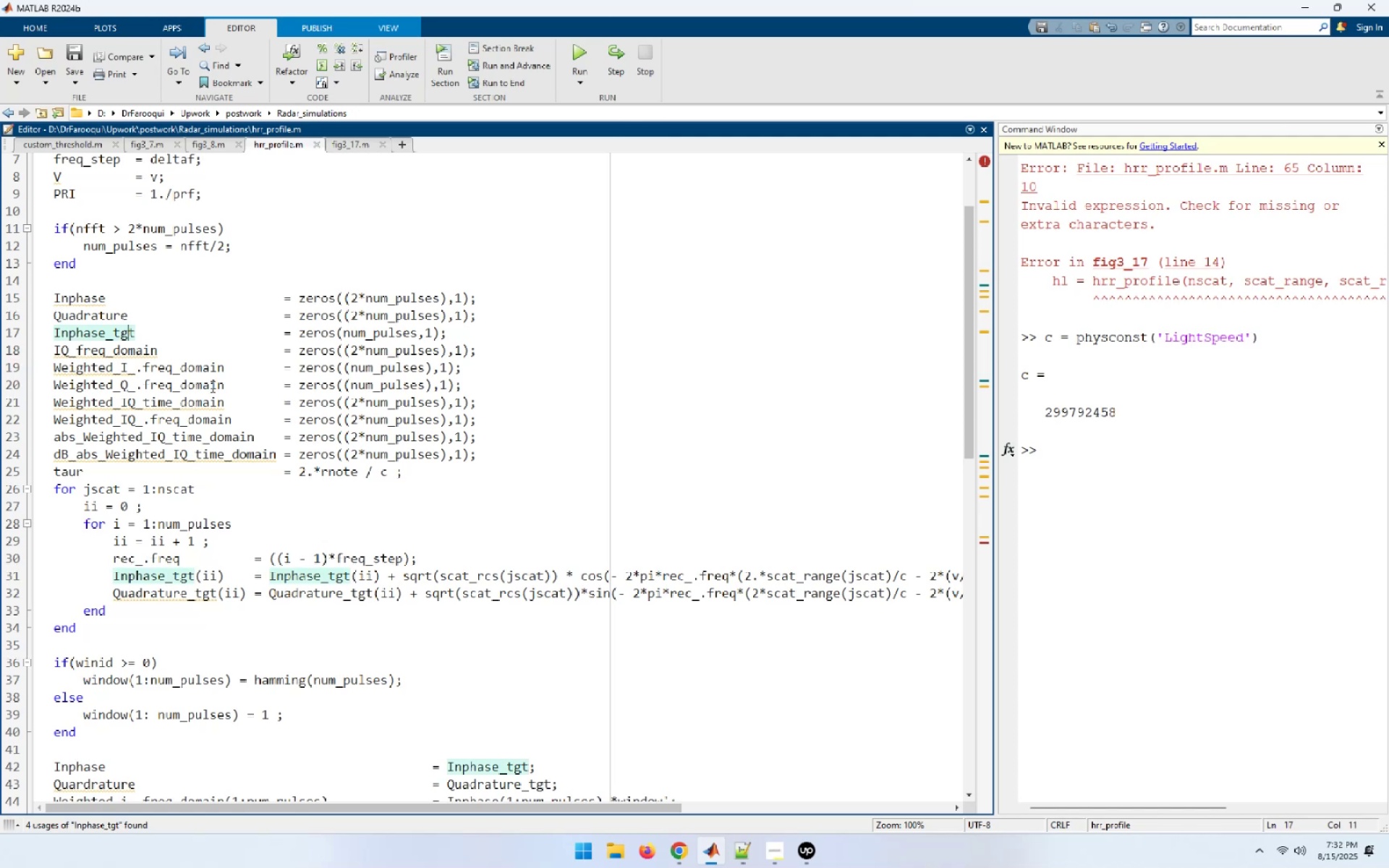 
key(Home)
 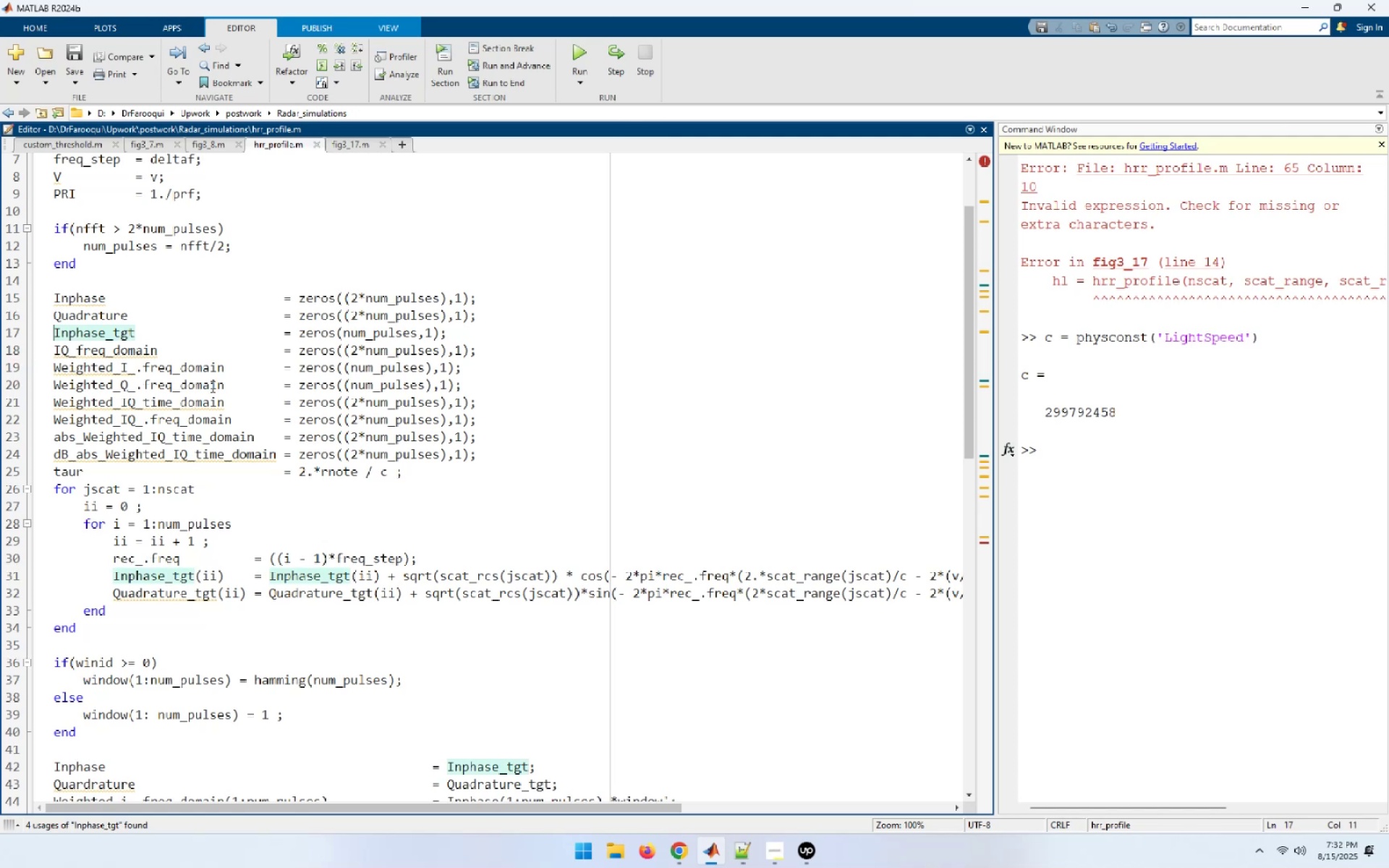 
key(Shift+End)
 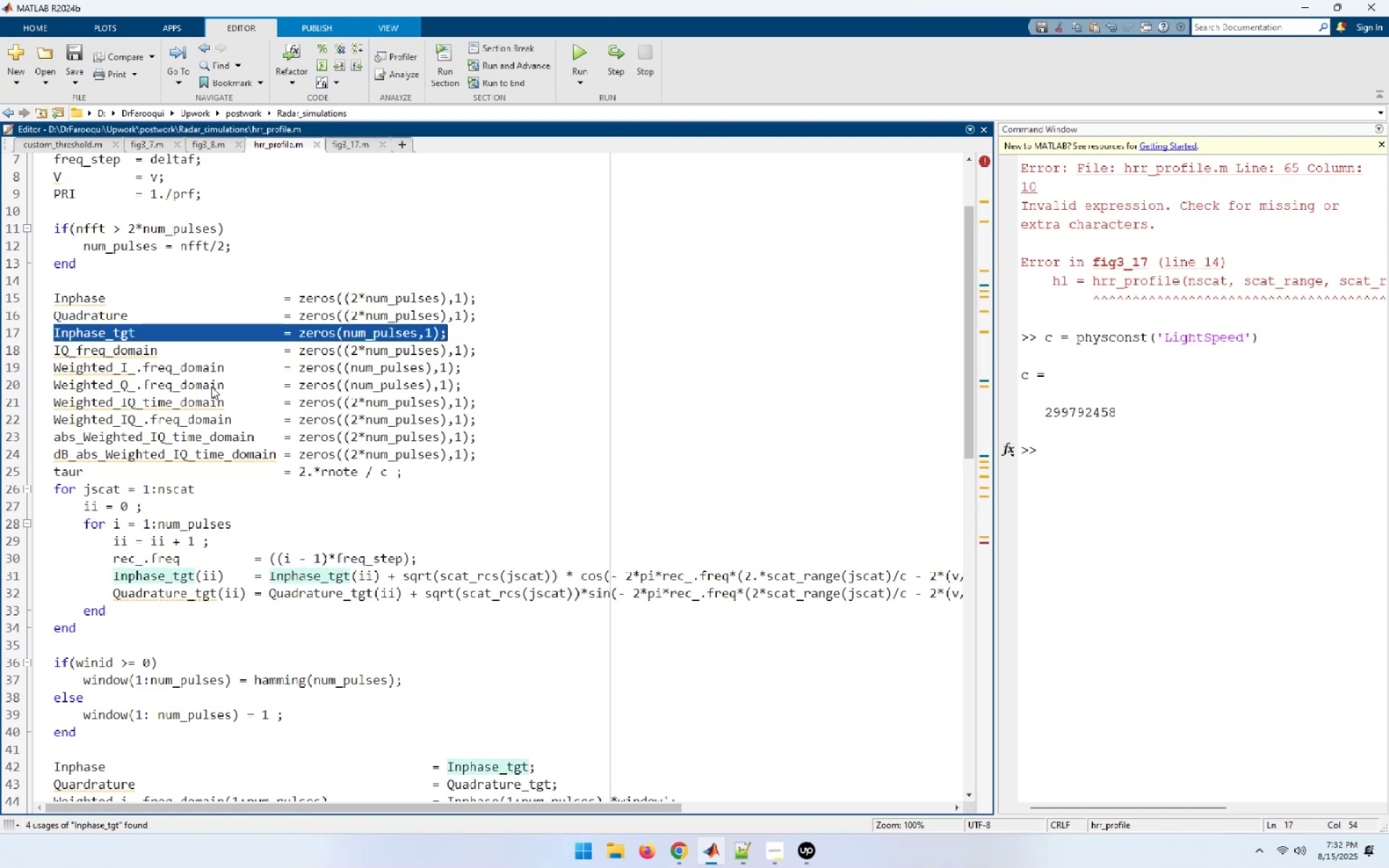 
key(Control+C)
 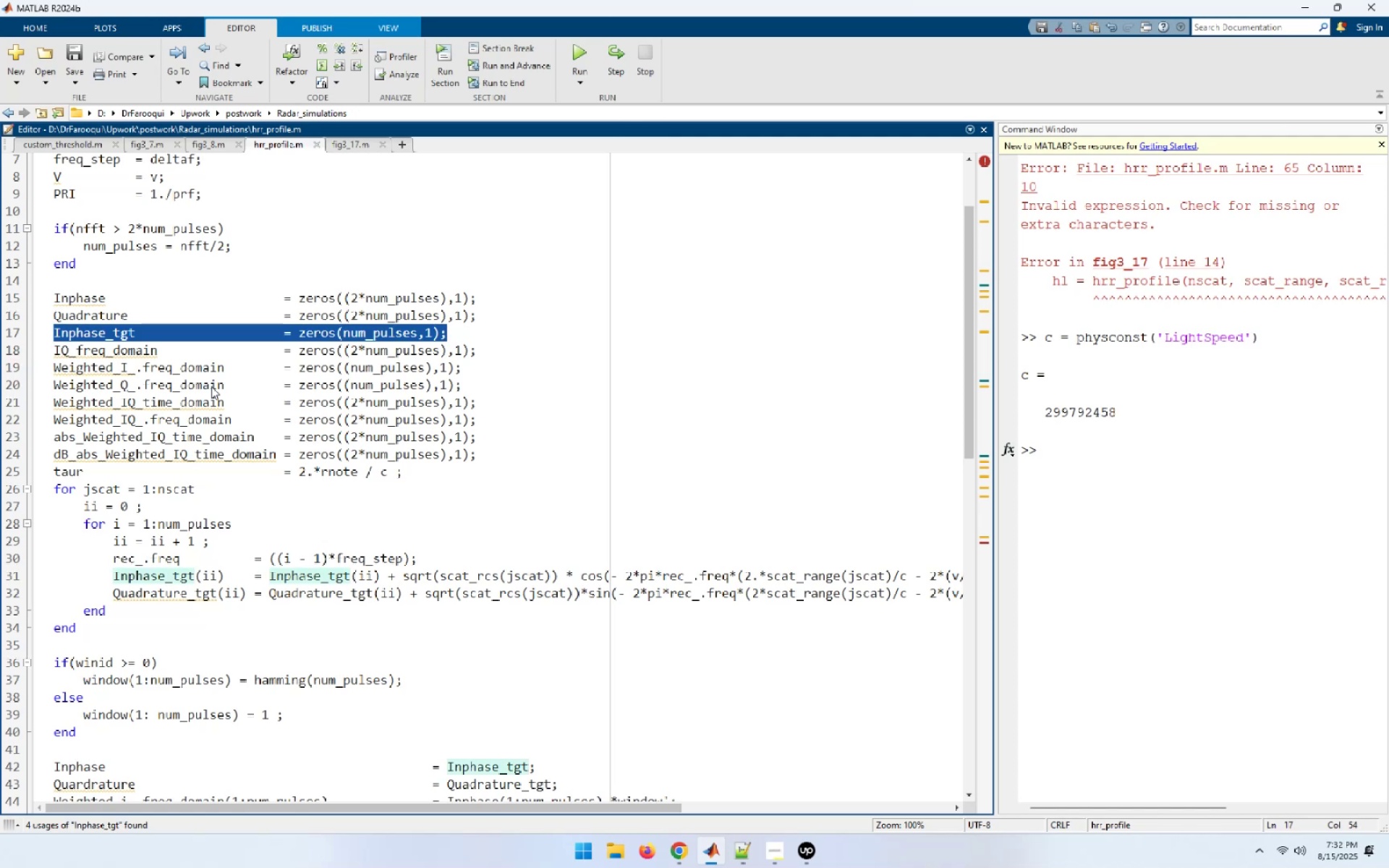 
key(End)
 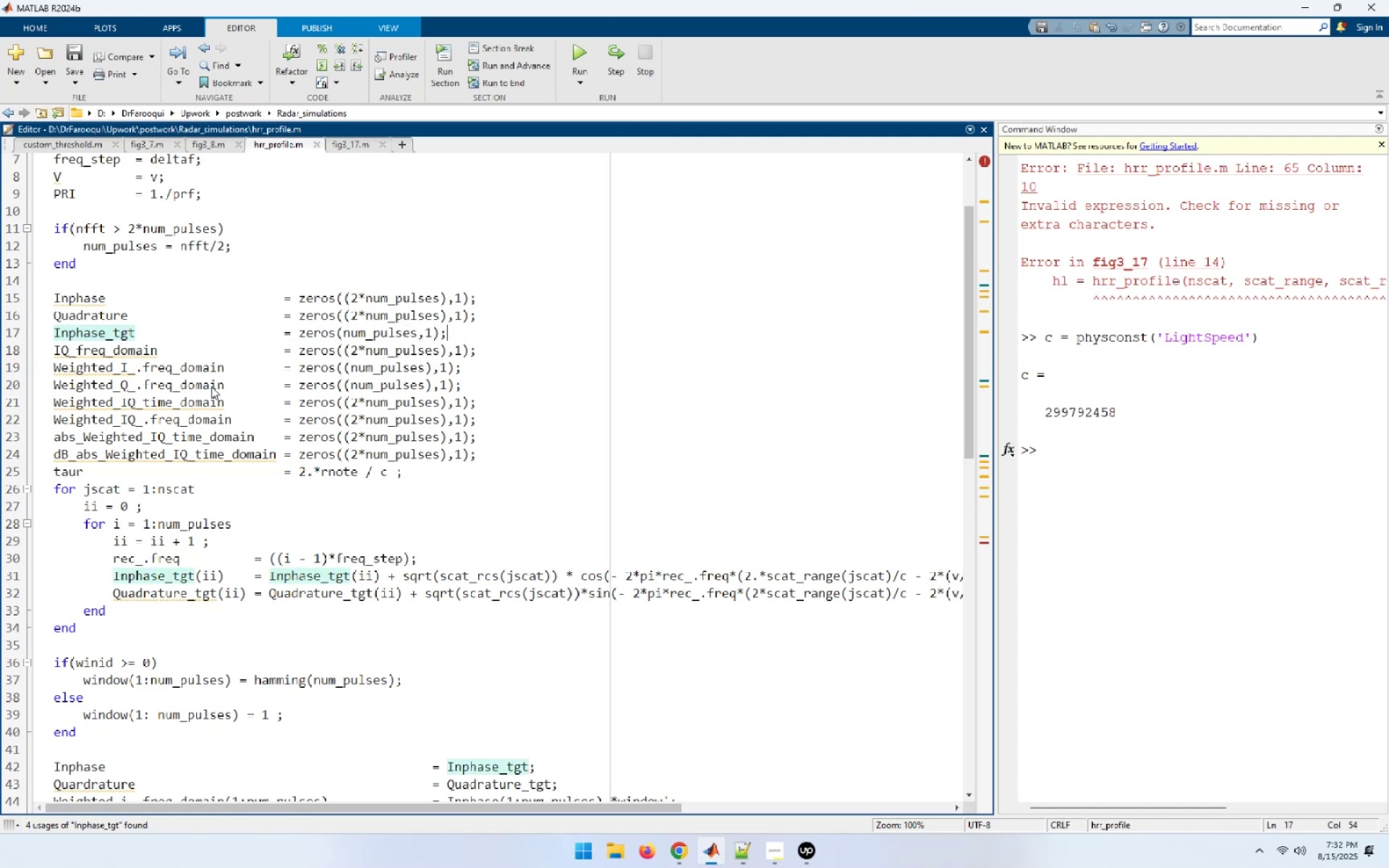 
key(NumpadEnter)
 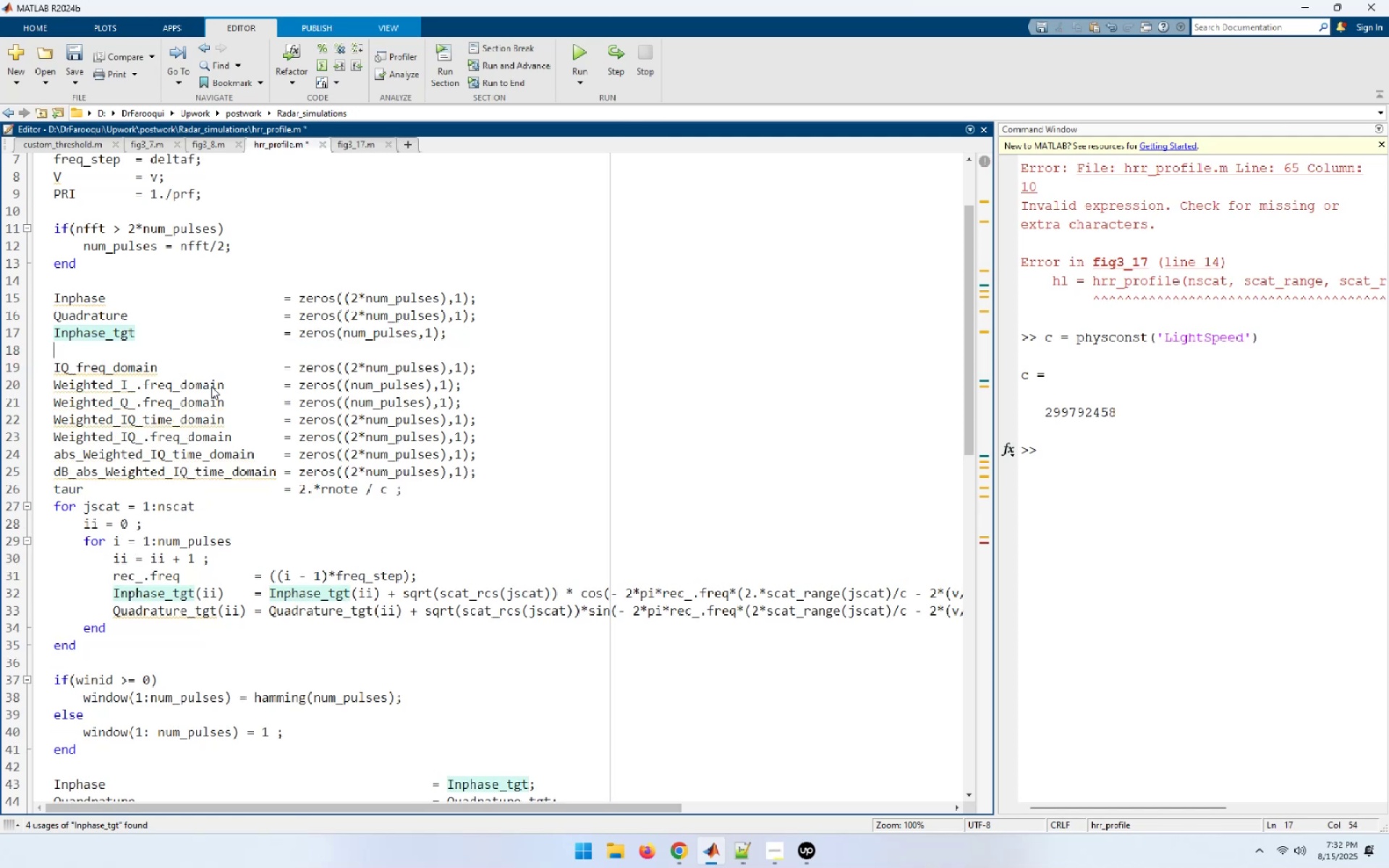 
key(Control+ControlLeft)
 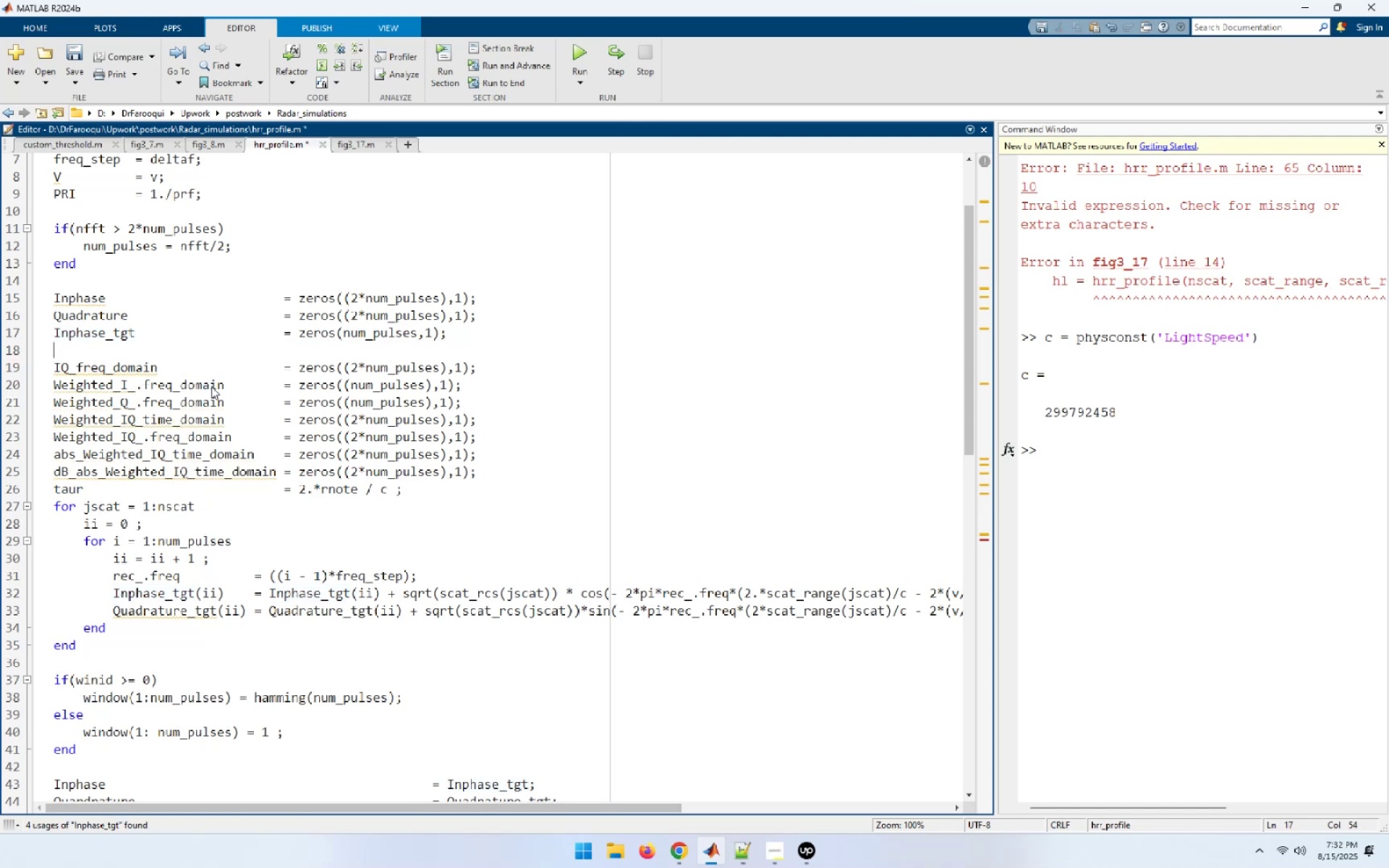 
key(Control+V)
 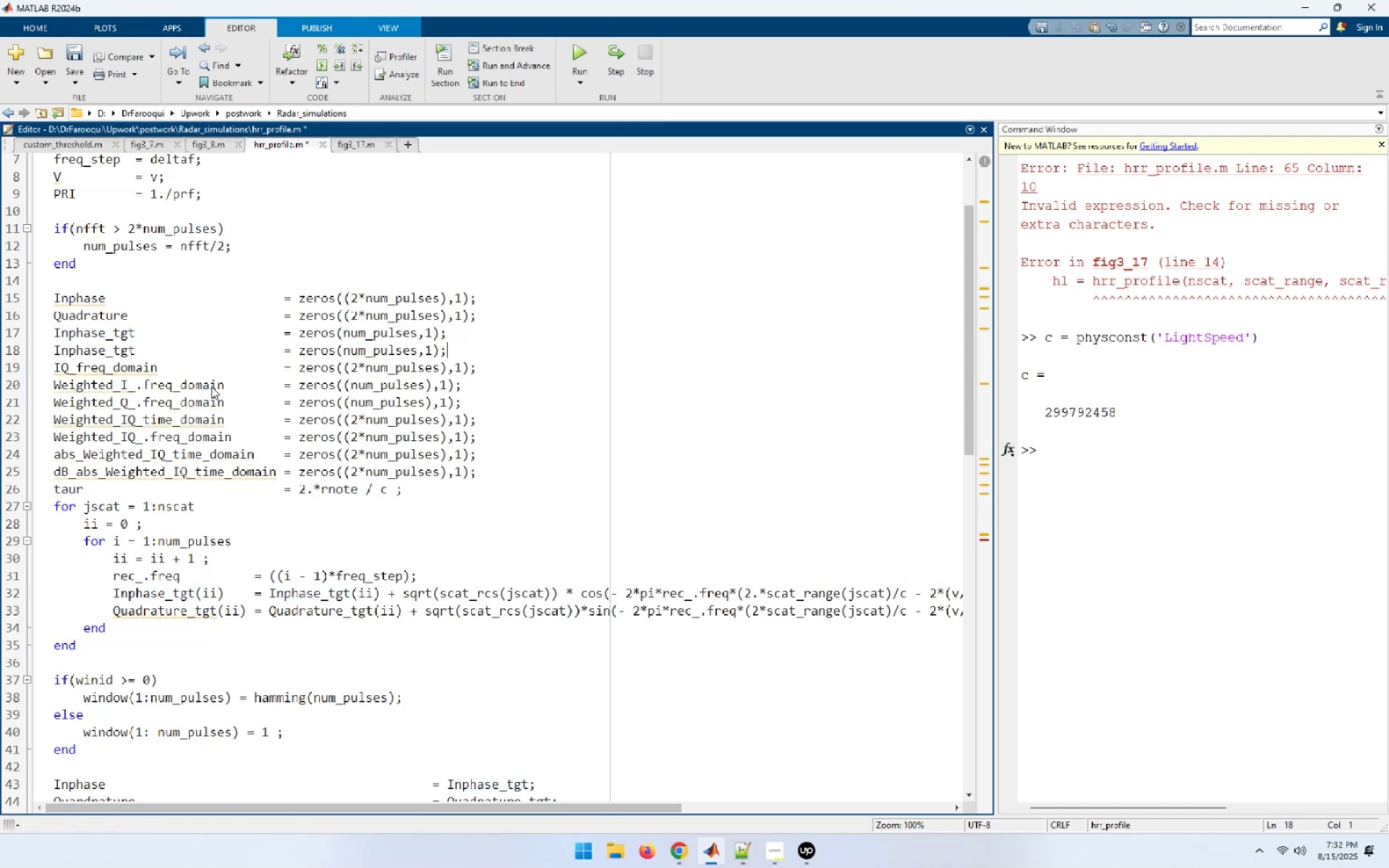 
key(Home)
 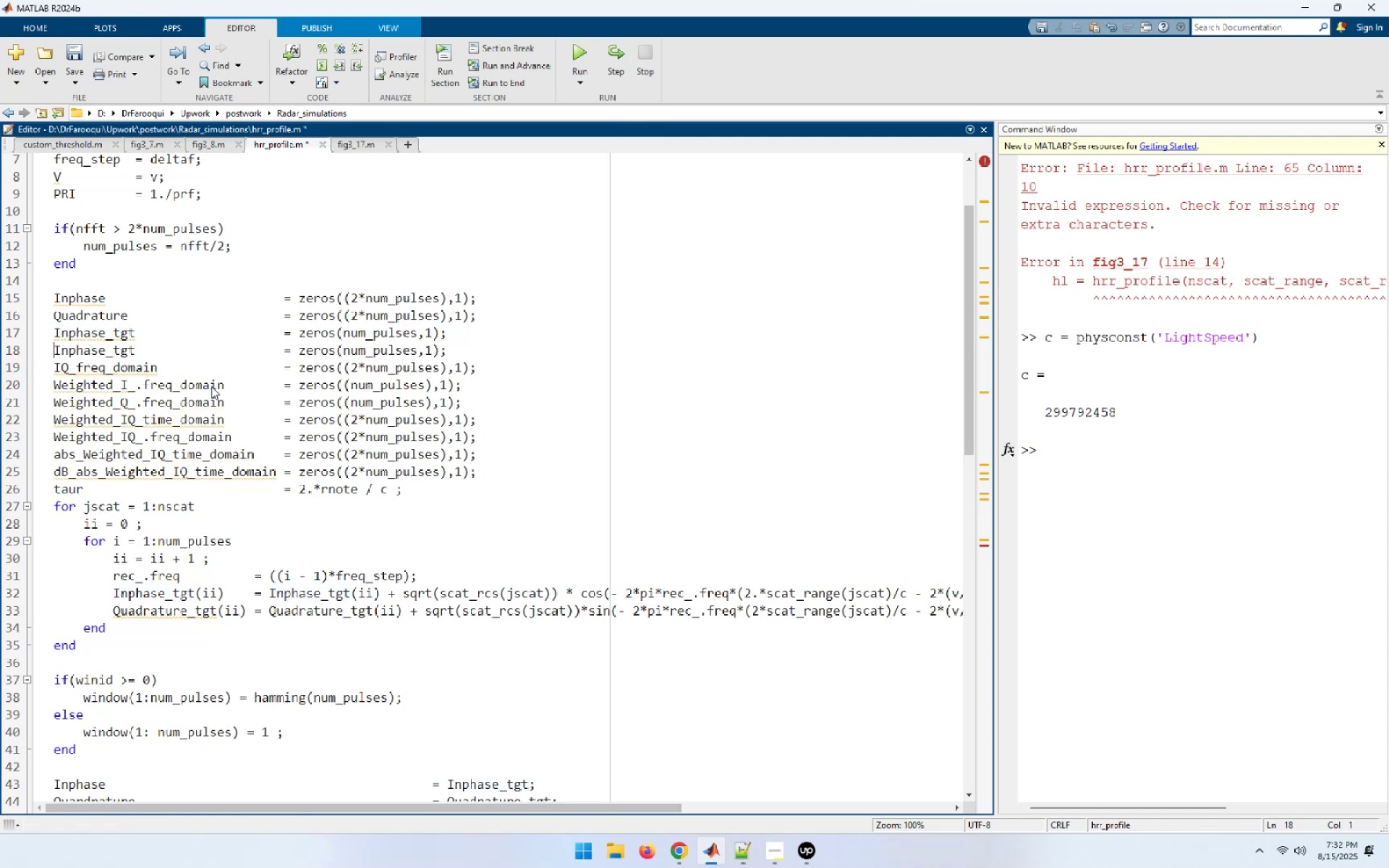 
key(ArrowUp)
 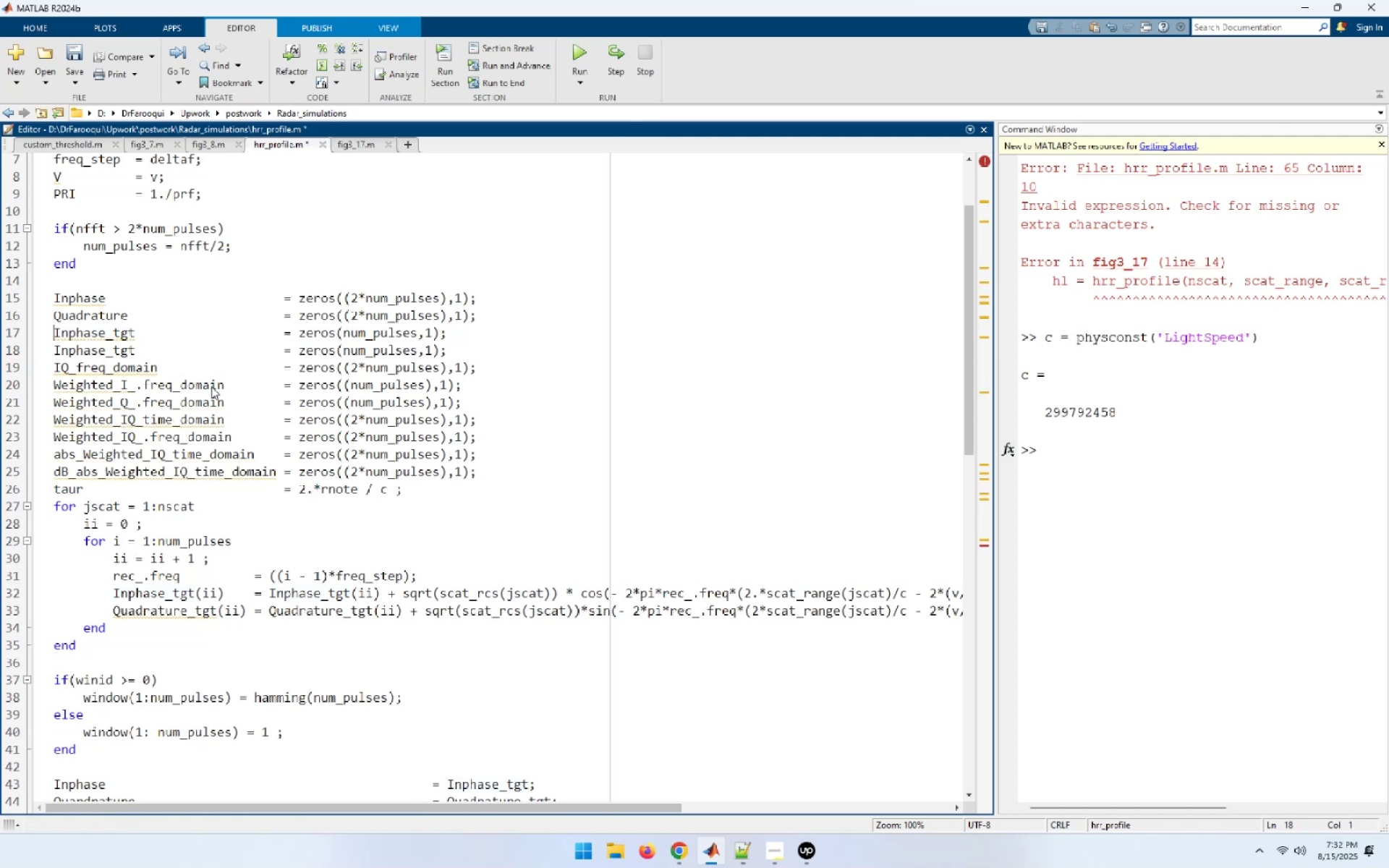 
key(ArrowUp)
 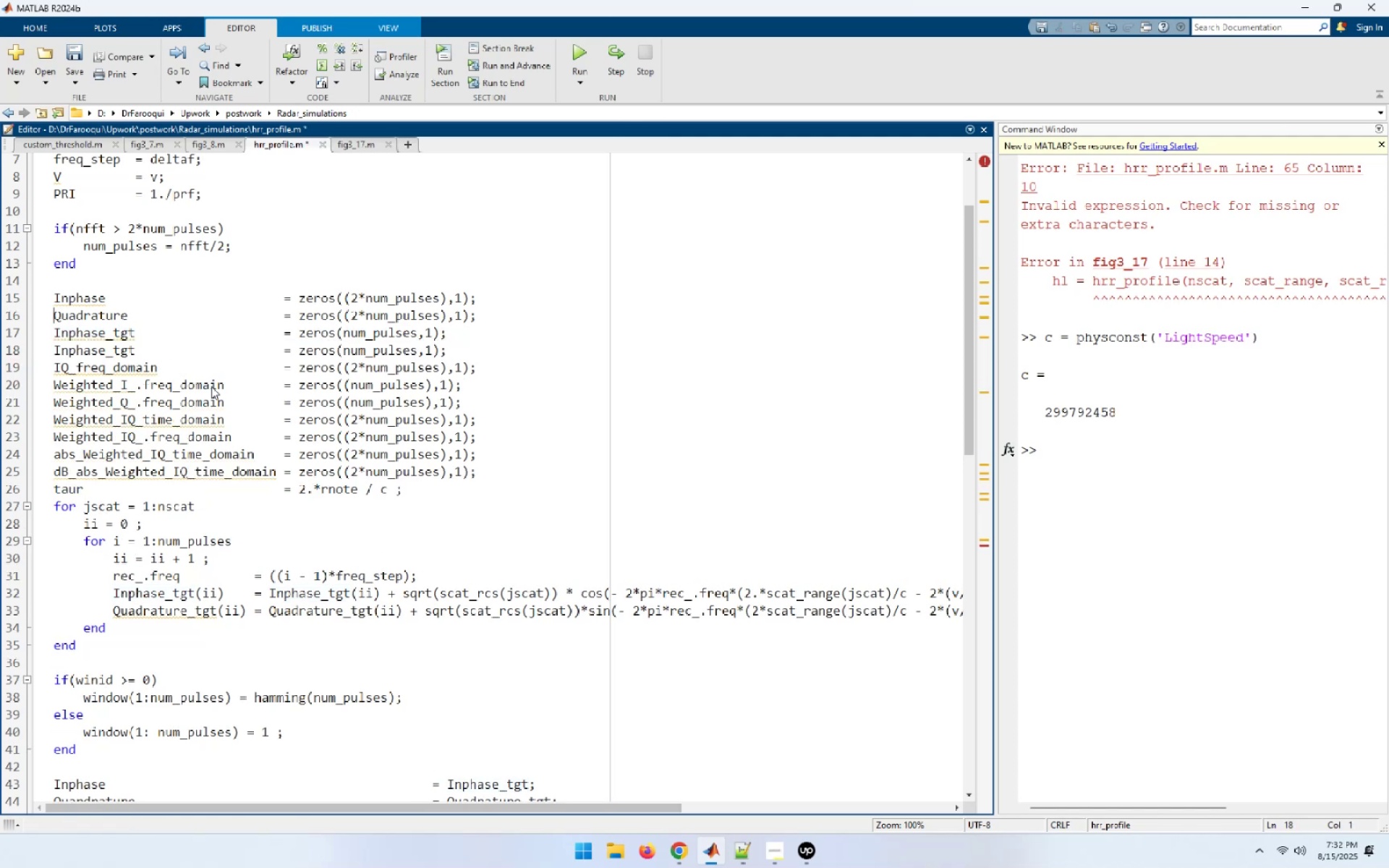 
hold_key(key=ArrowRight, duration=0.66)
 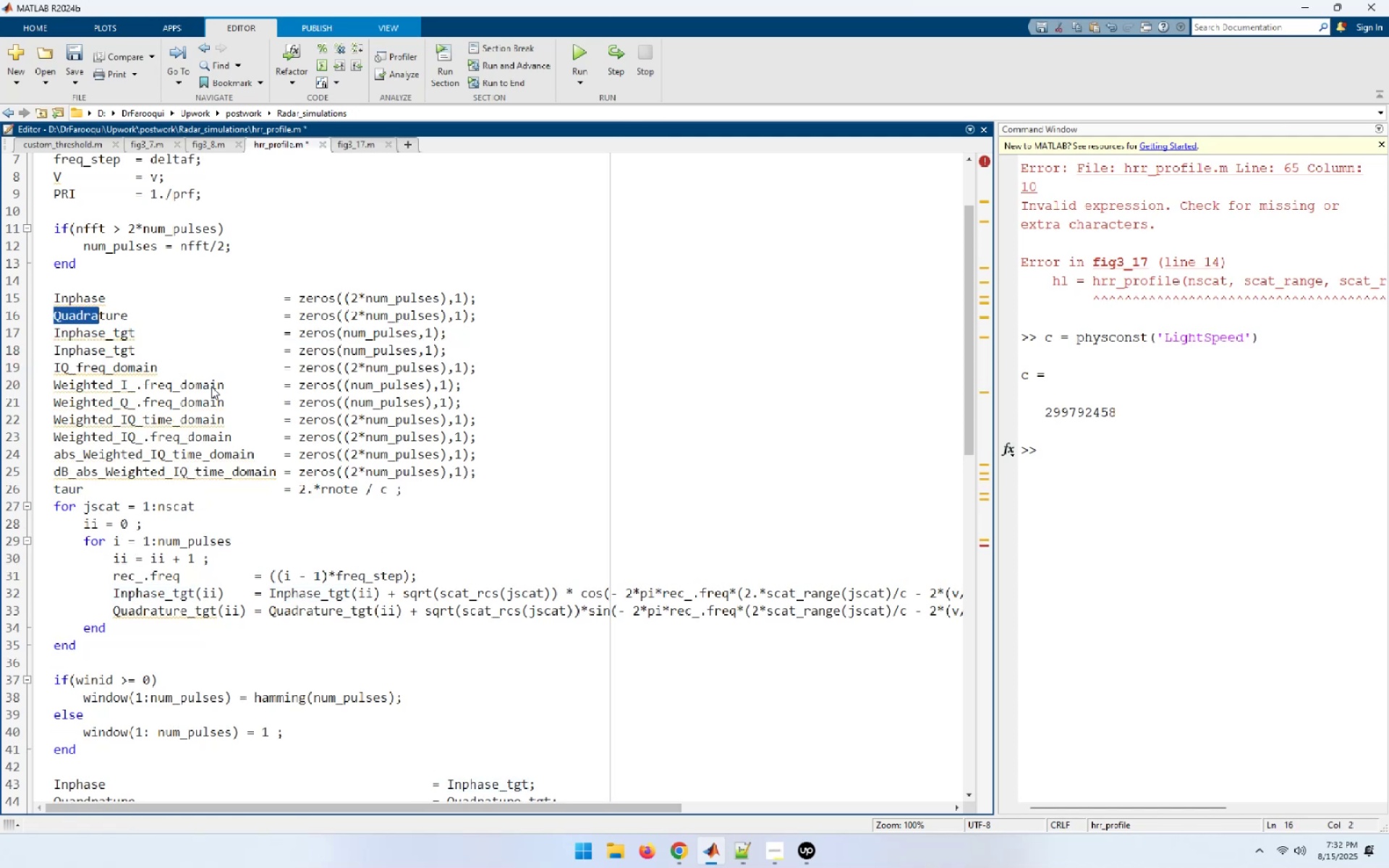 
key(Shift+ArrowRight)
 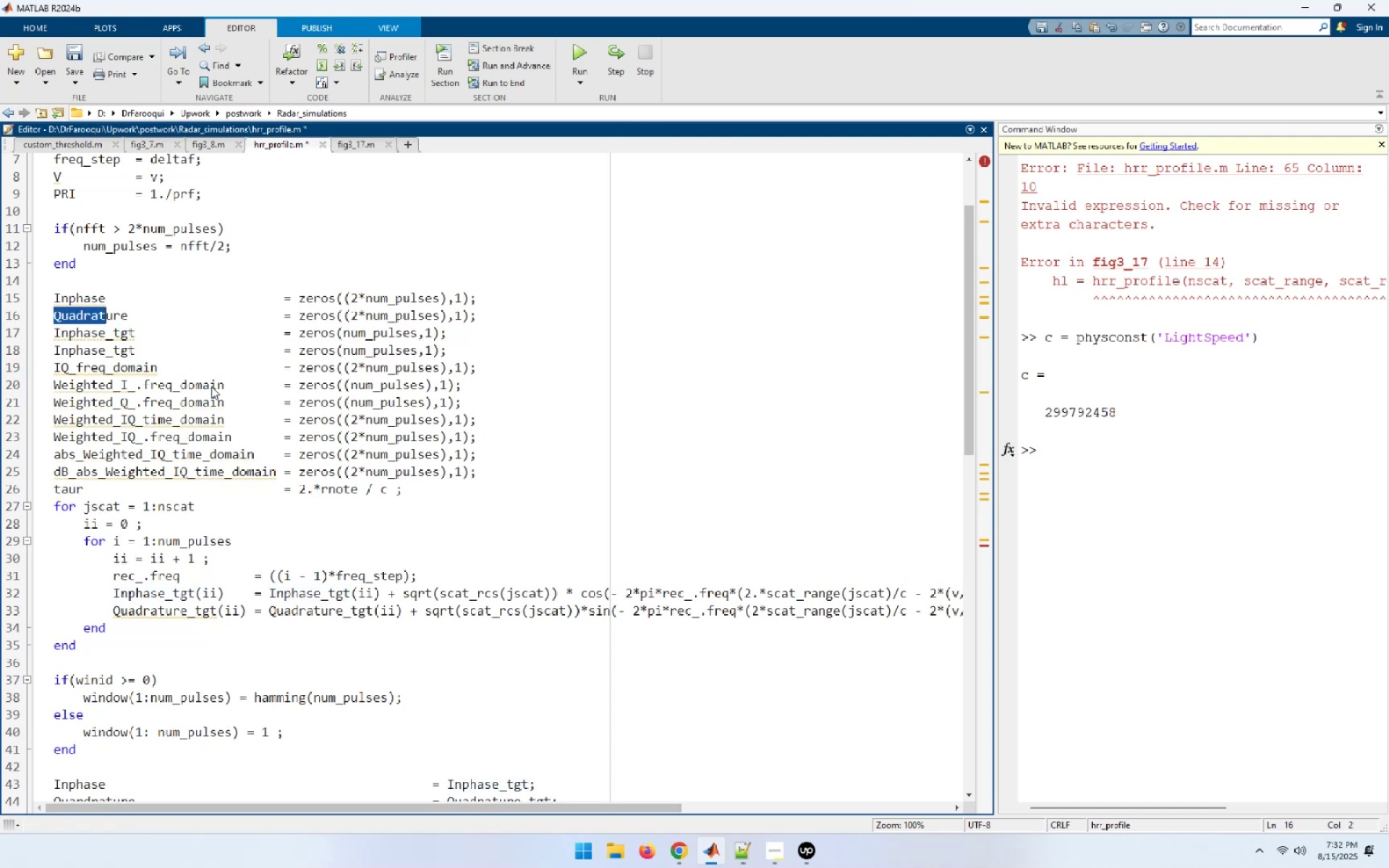 
key(Shift+ArrowRight)
 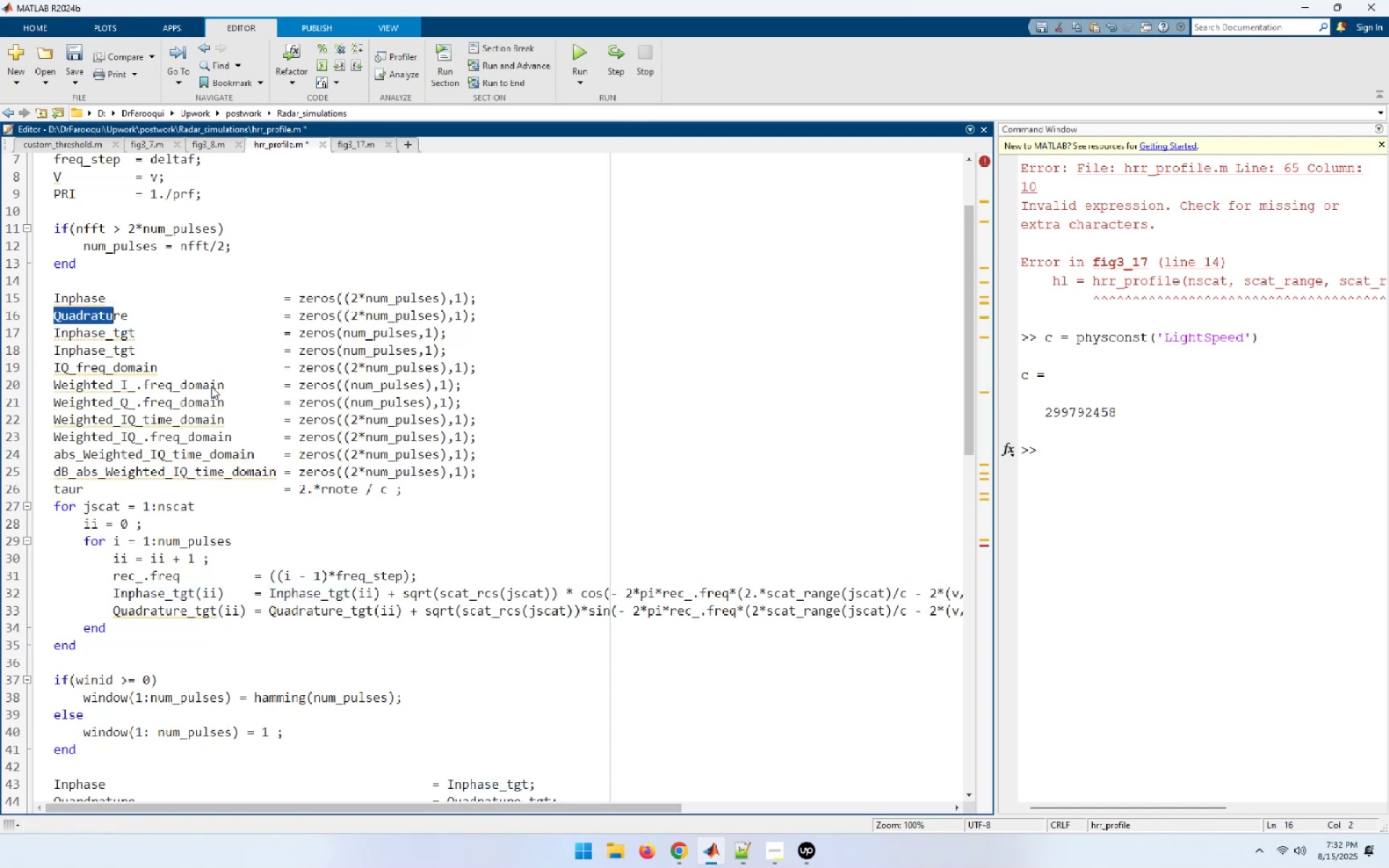 
key(Shift+ArrowRight)
 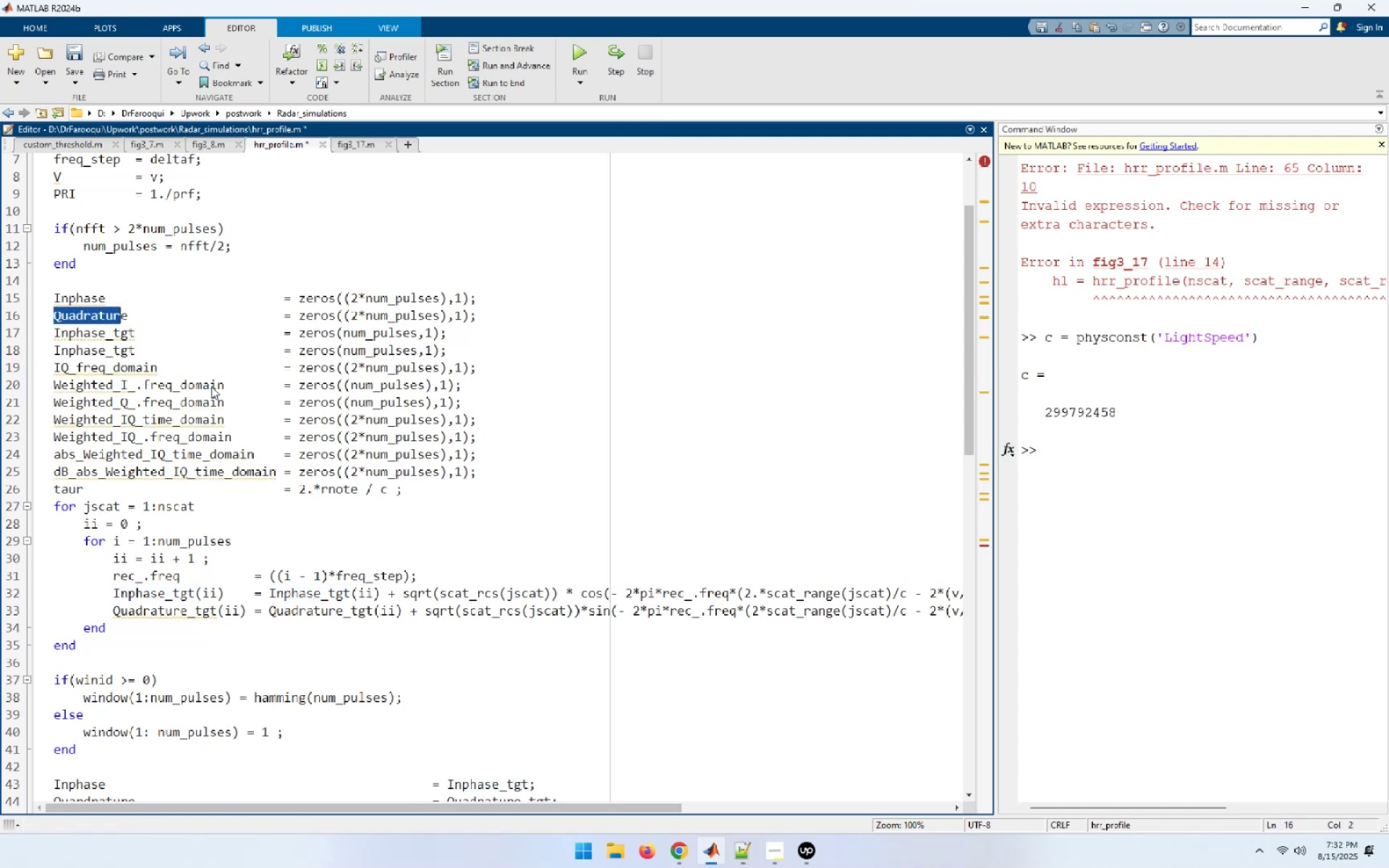 
key(Shift+ArrowRight)
 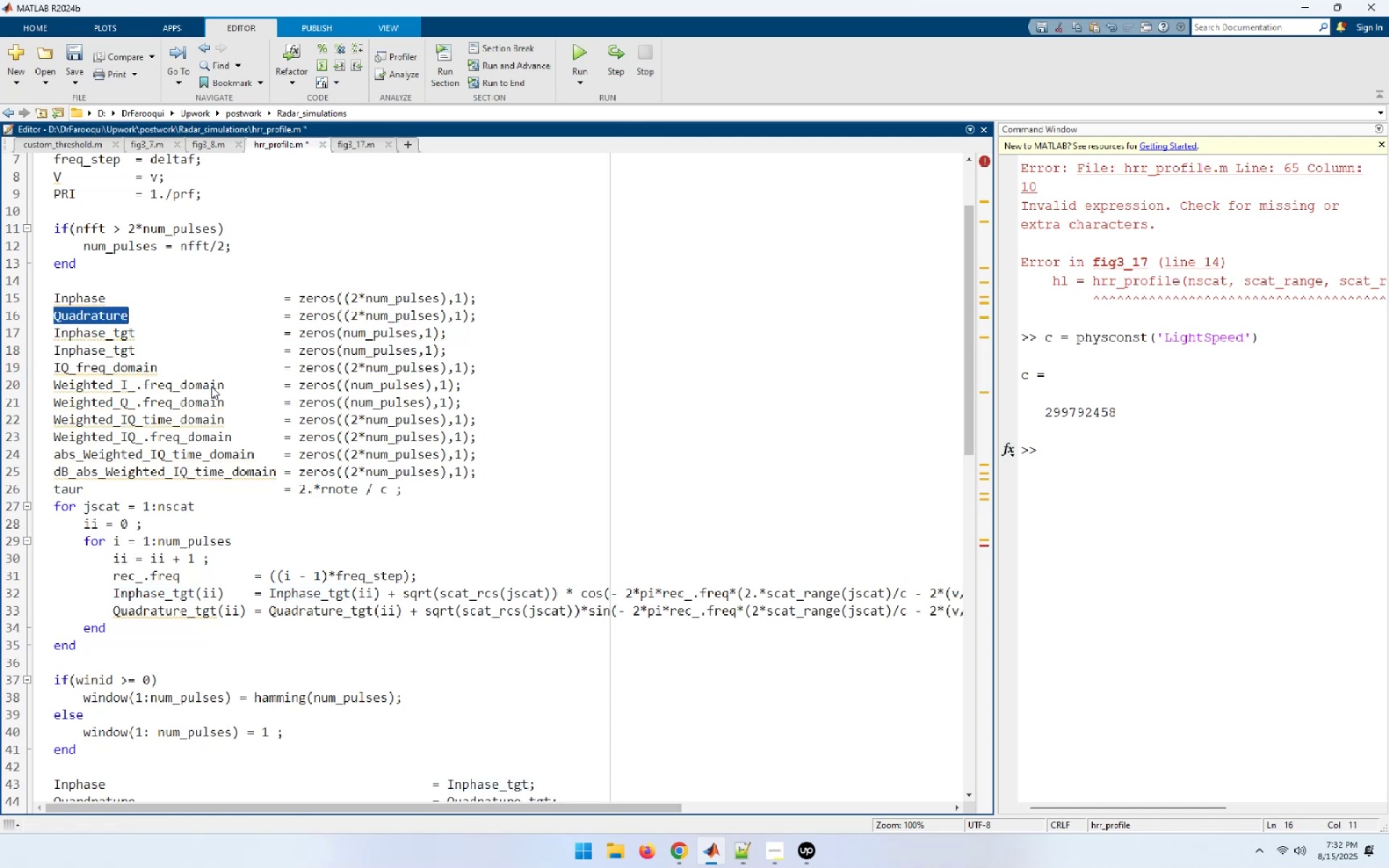 
key(Control+C)
 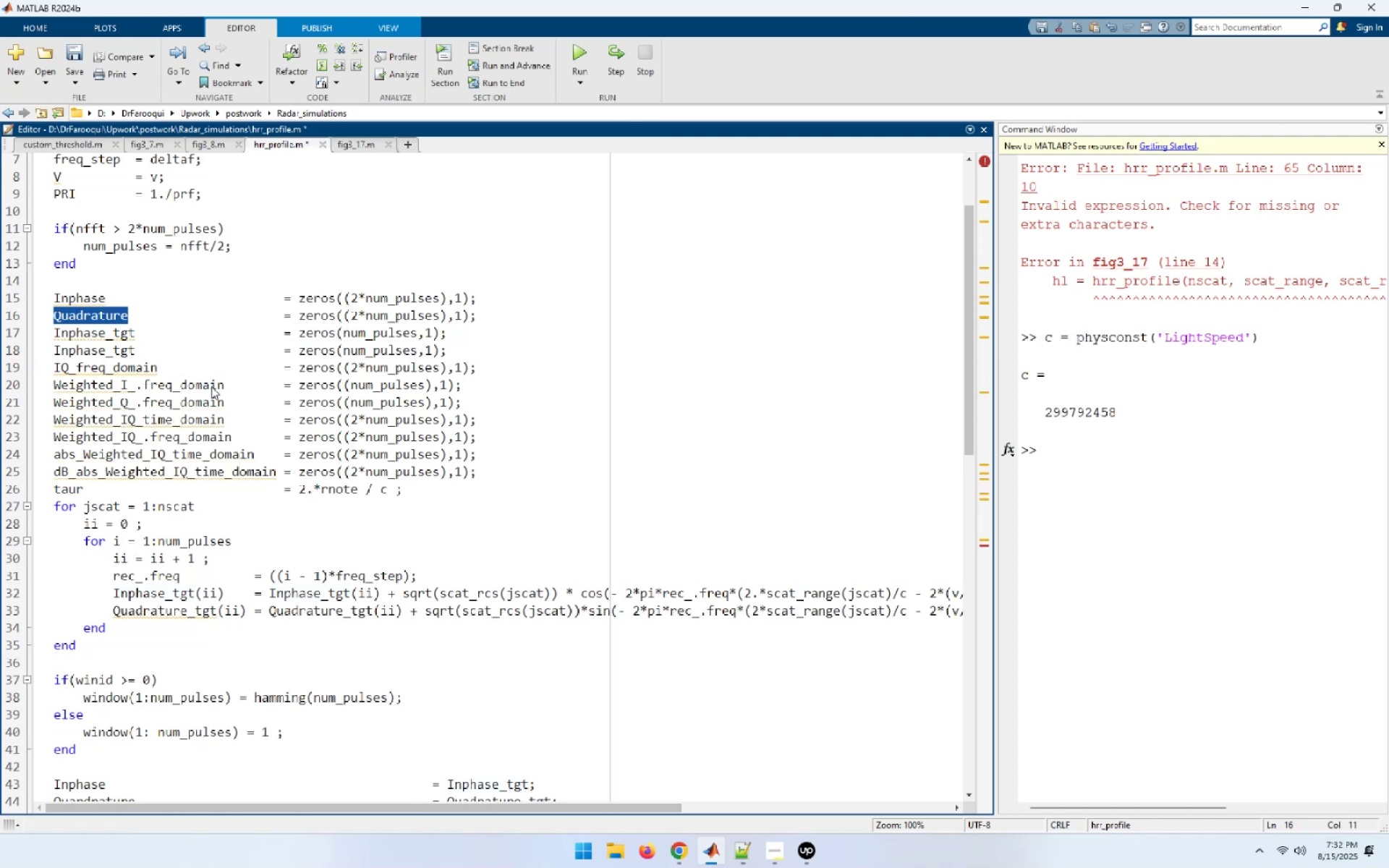 
key(ArrowDown)
 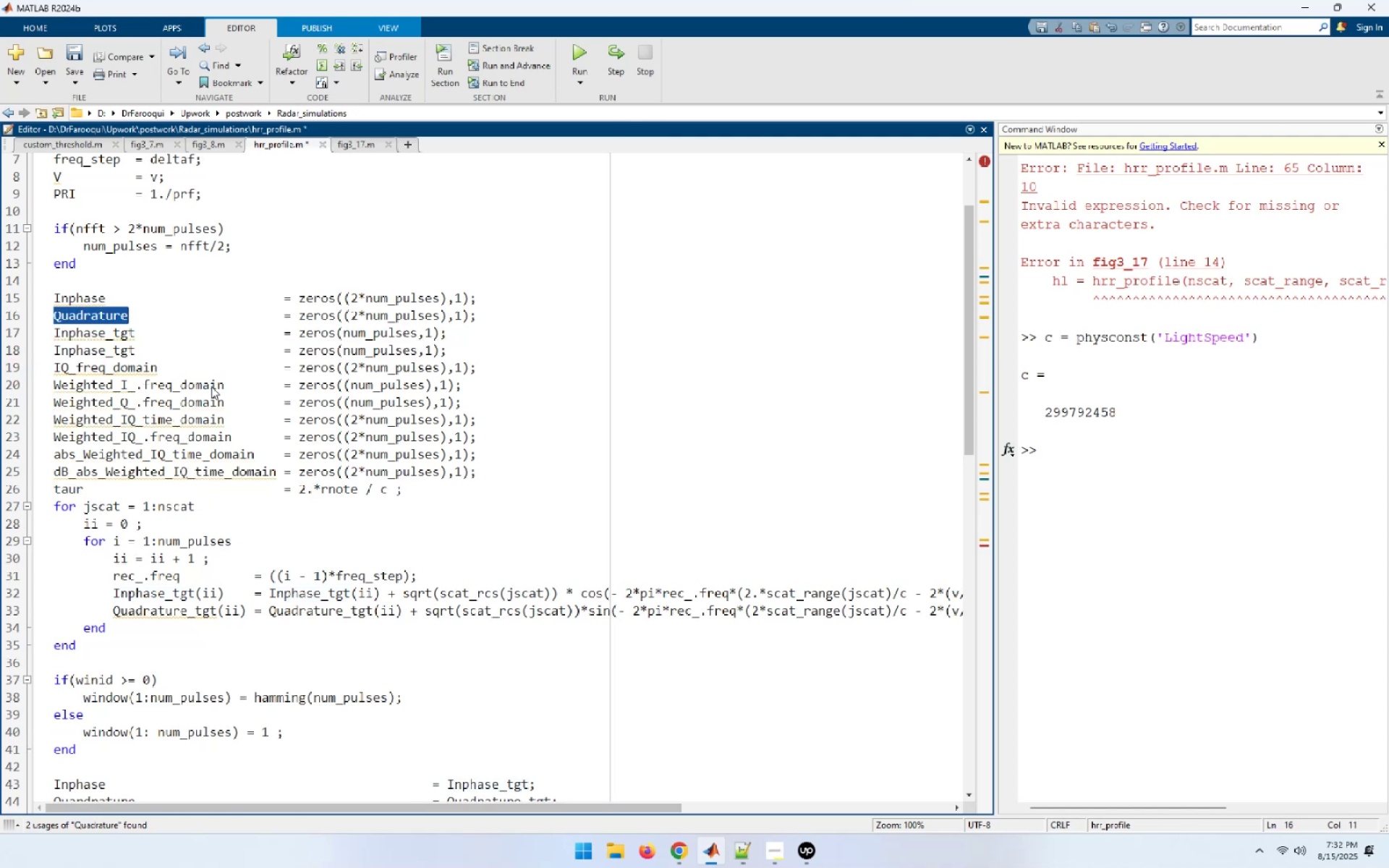 
key(ArrowDown)
 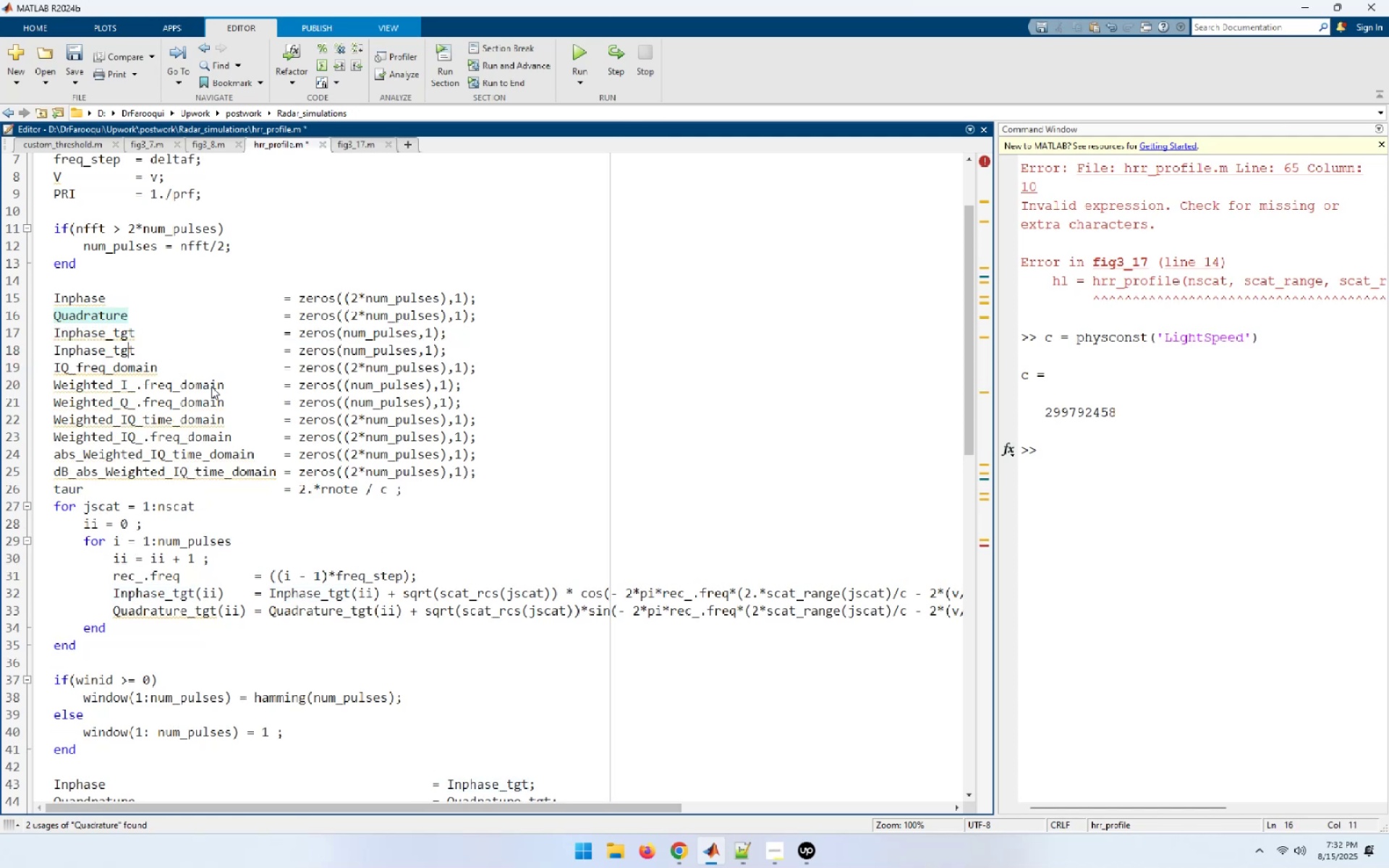 
key(ArrowDown)
 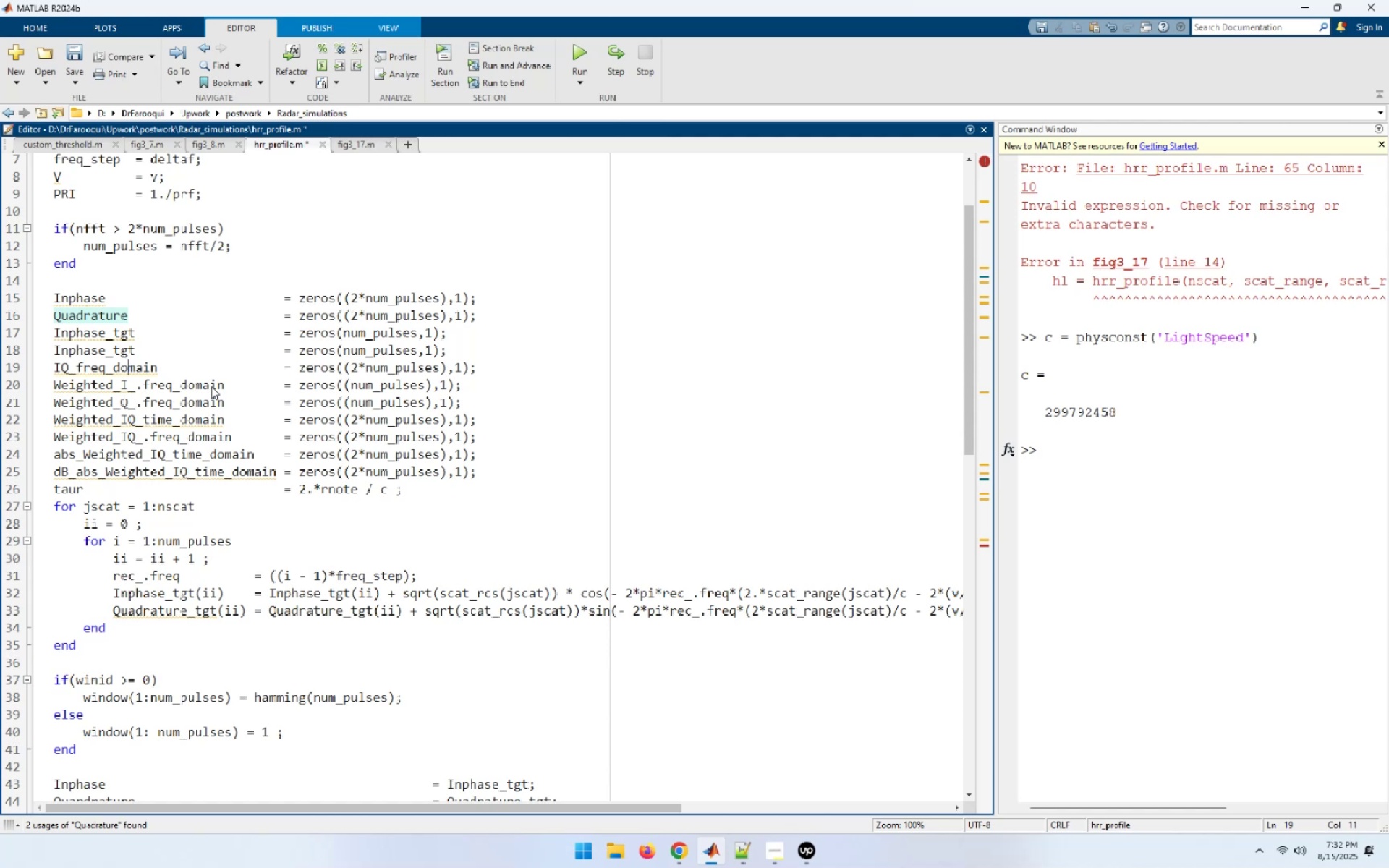 
key(ArrowLeft)
 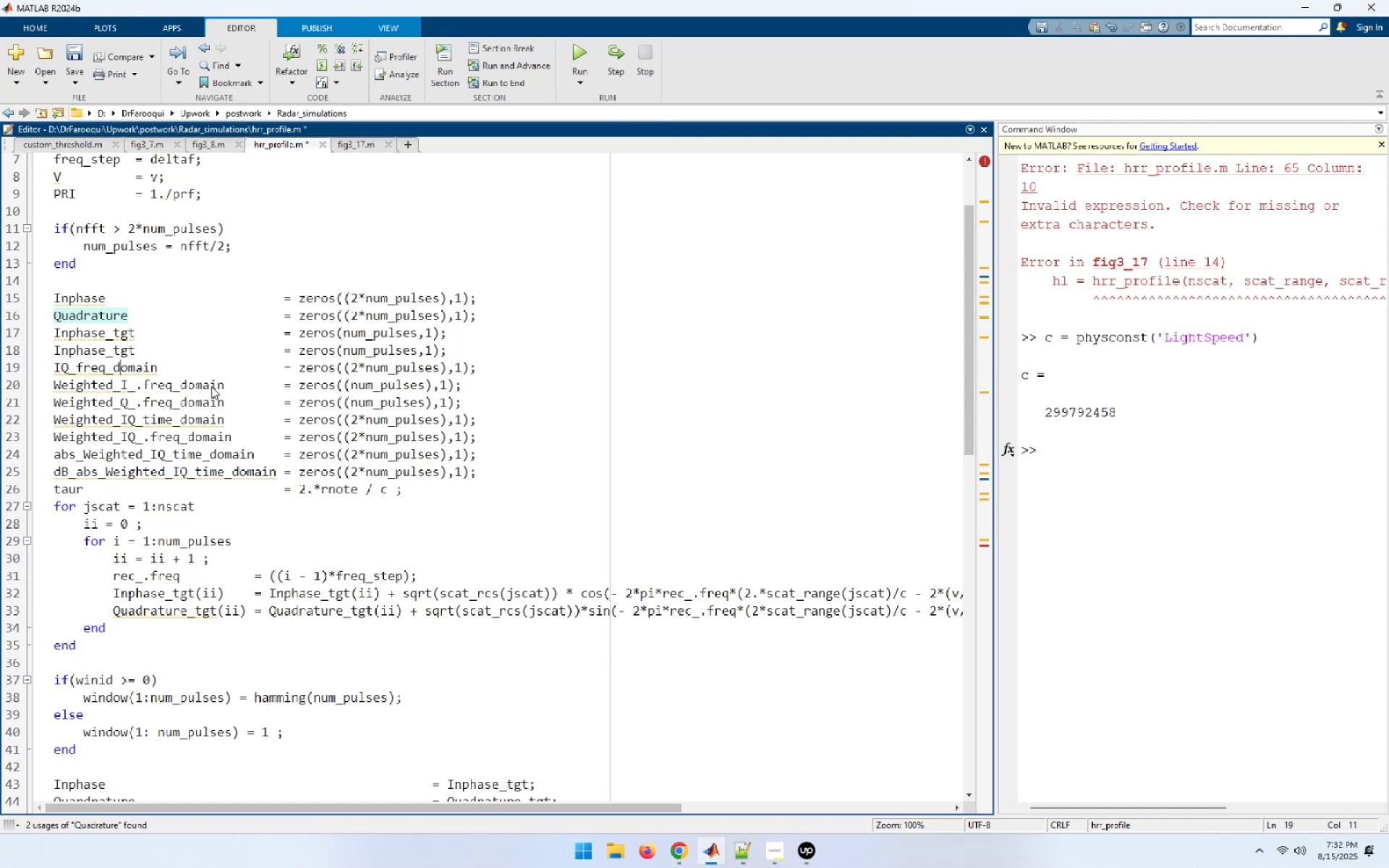 
key(ArrowLeft)
 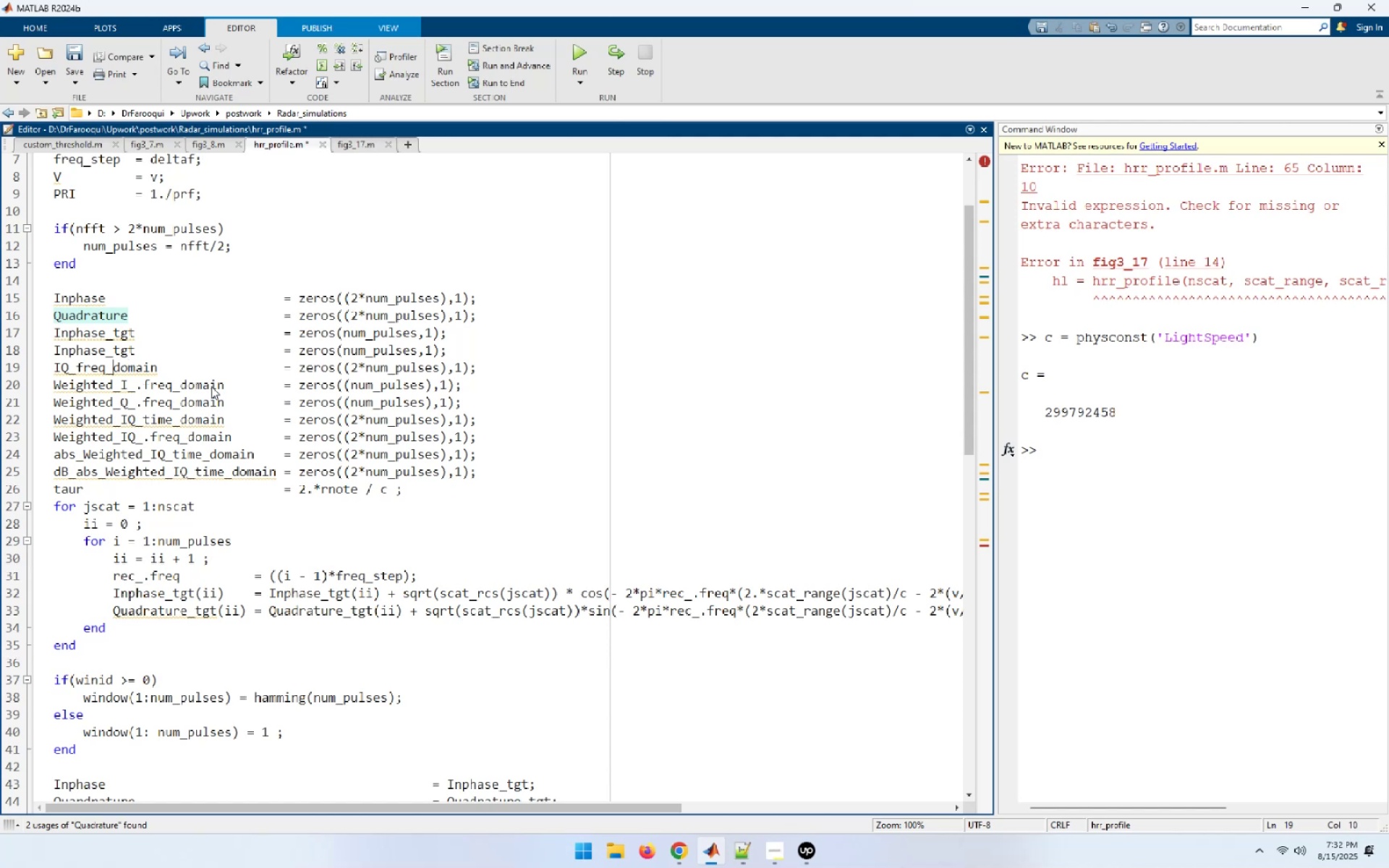 
key(ArrowLeft)
 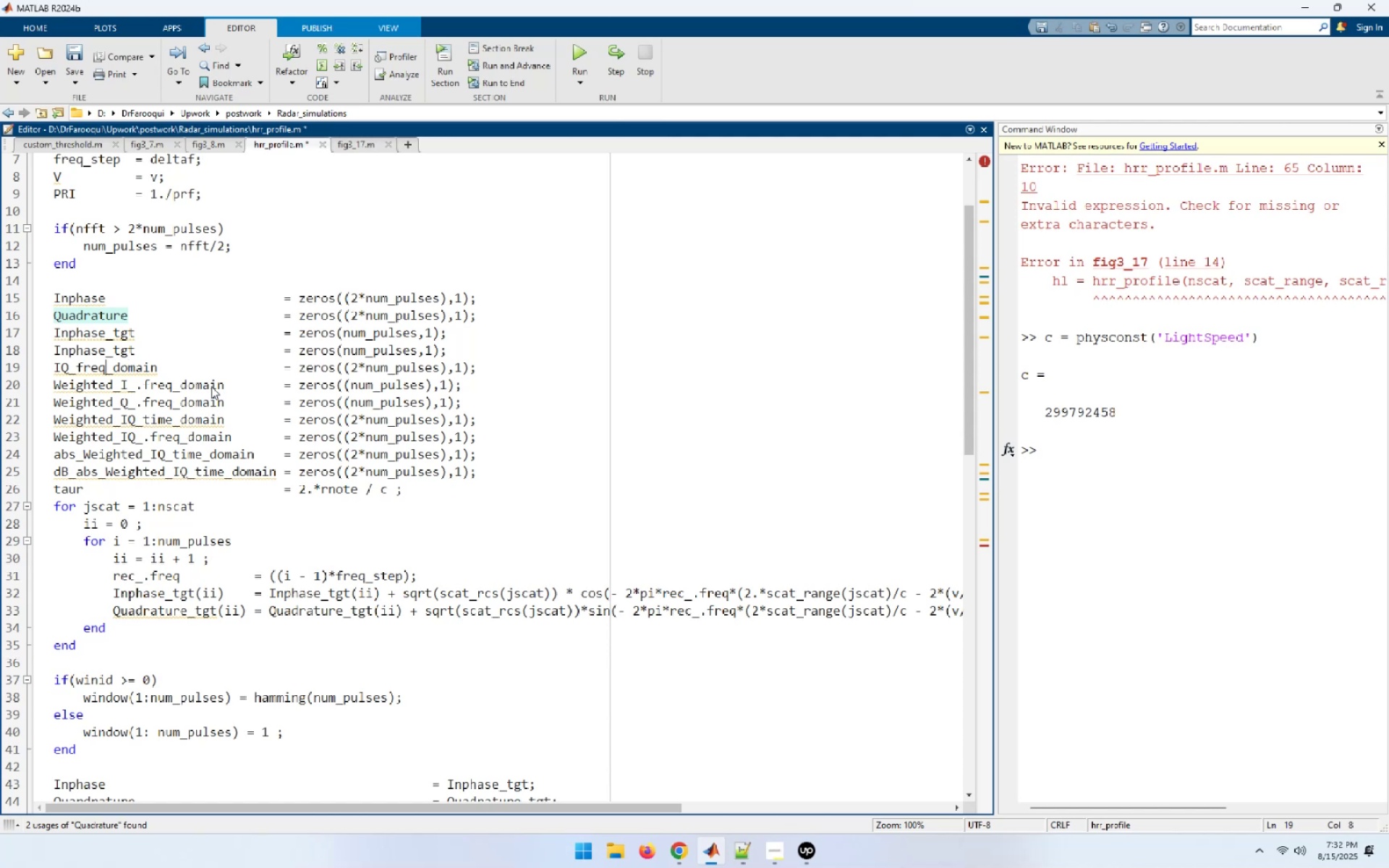 
key(ArrowUp)
 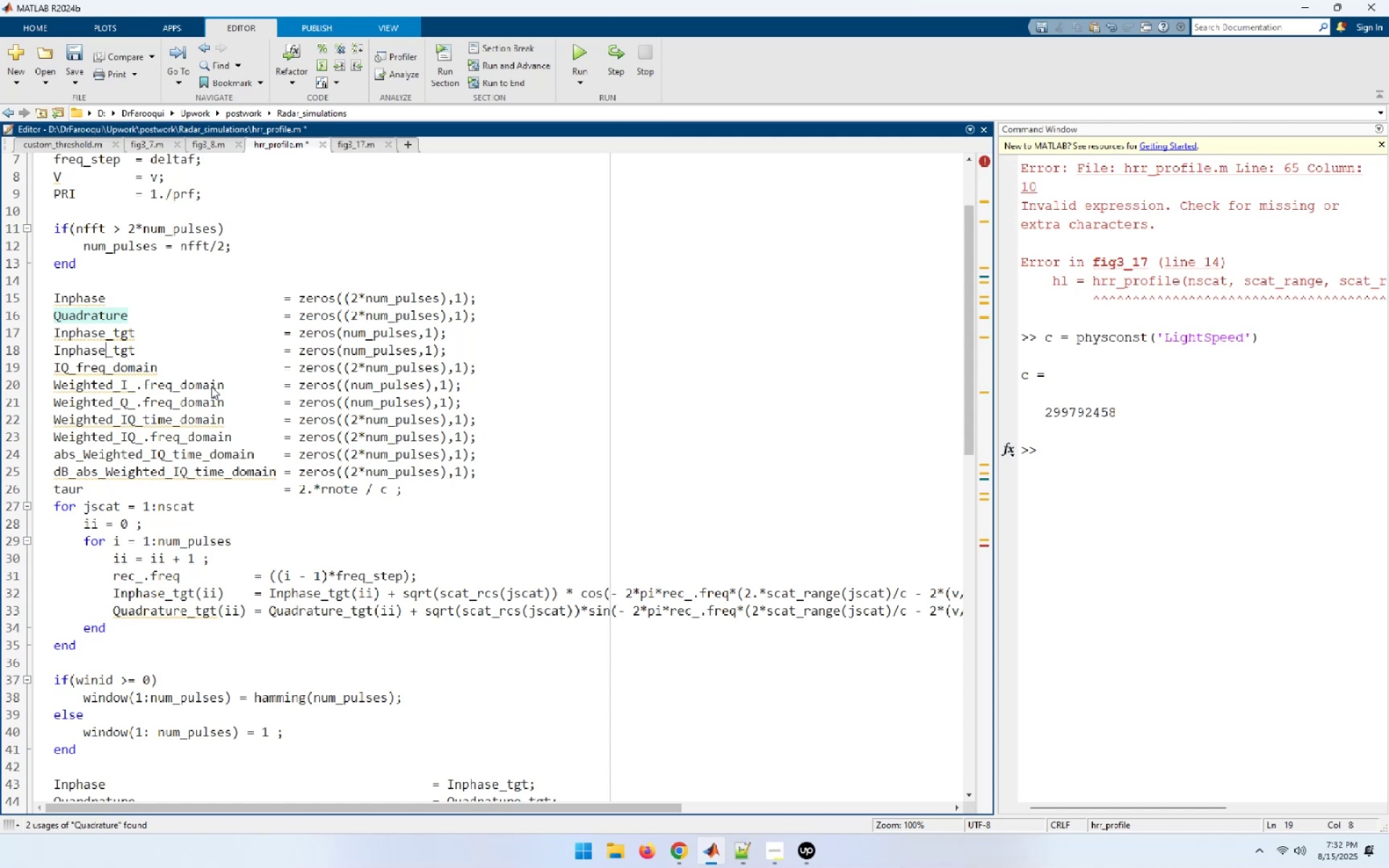 
key(Shift+Home)
 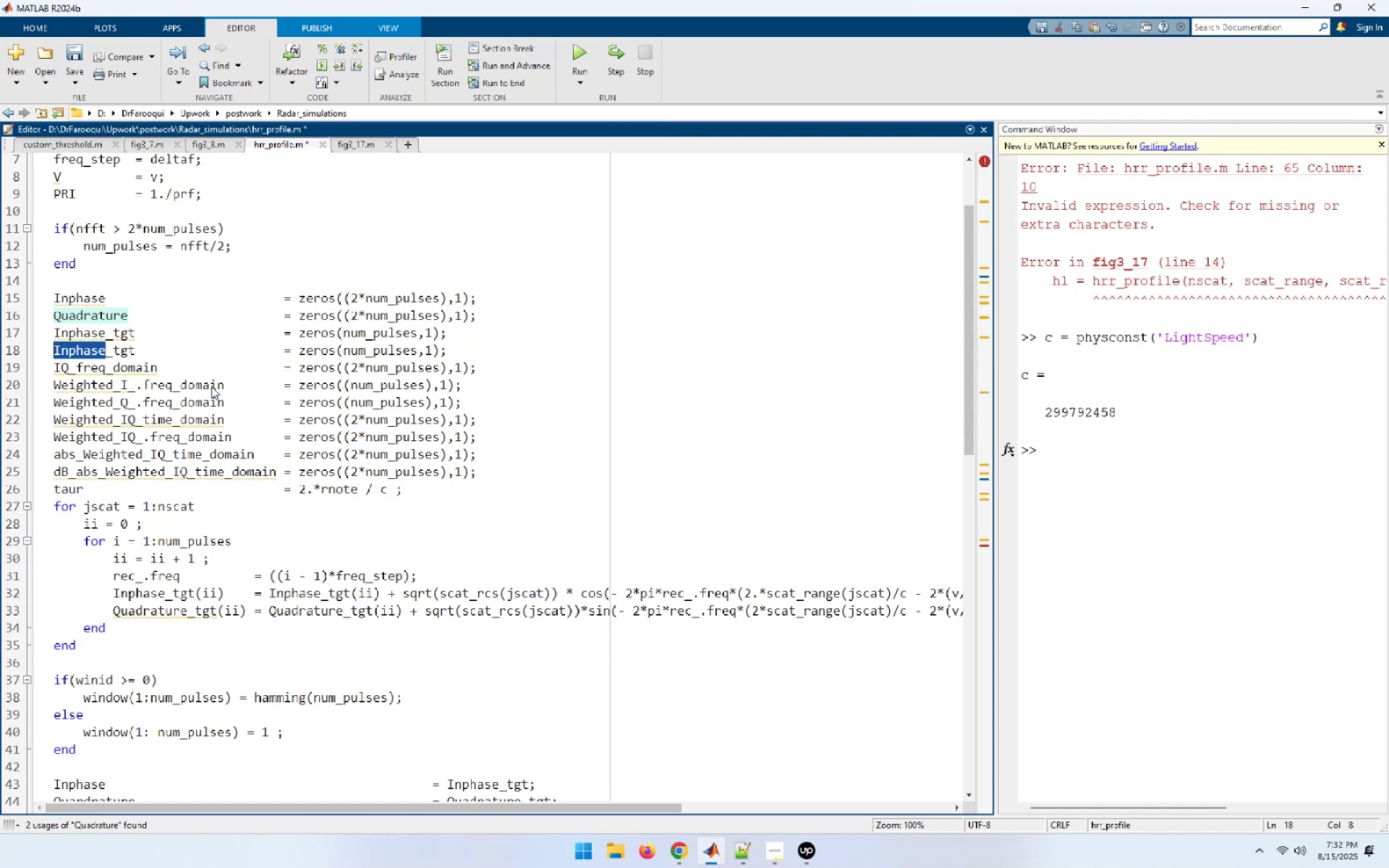 
key(Control+ControlLeft)
 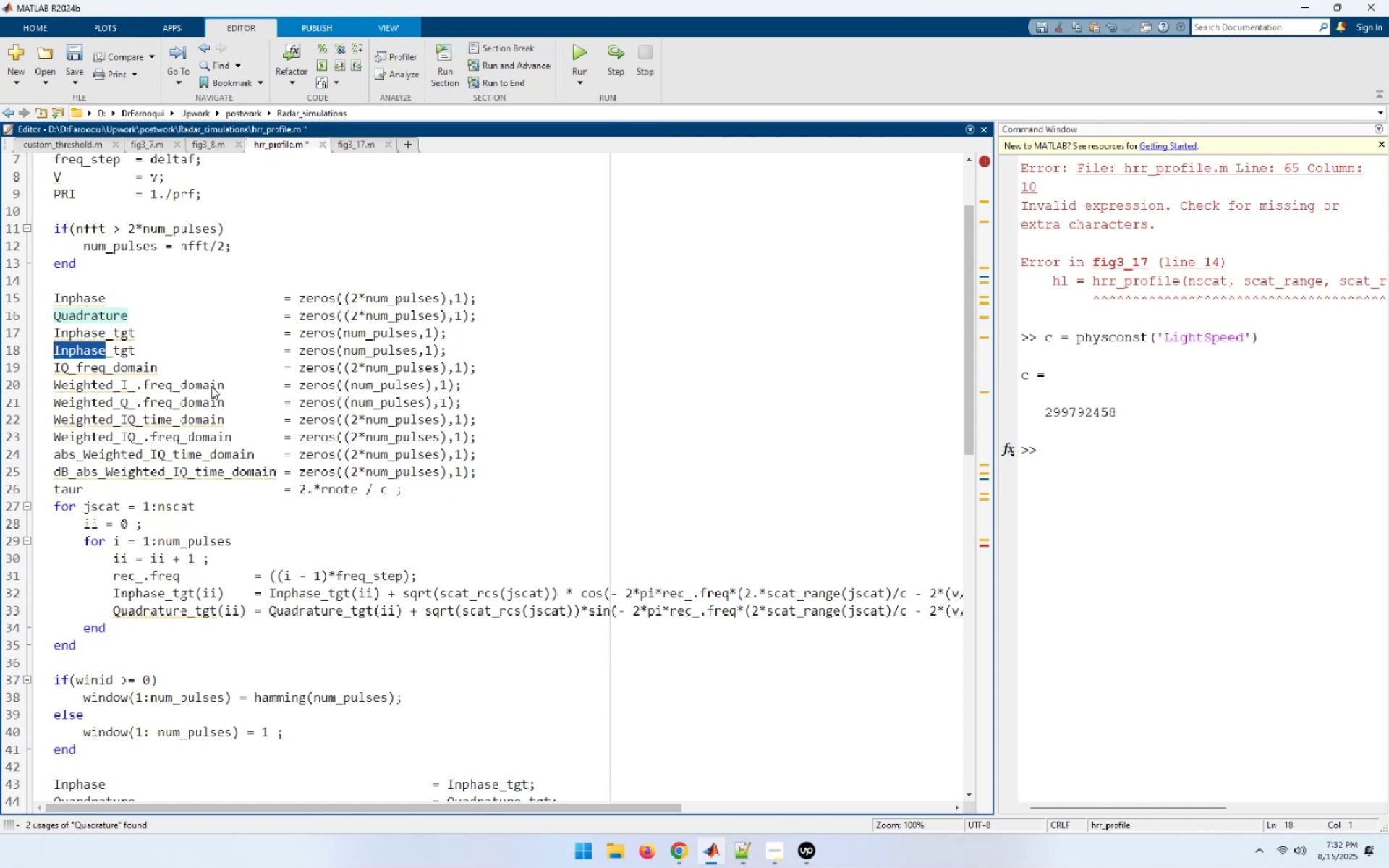 
key(Control+V)
 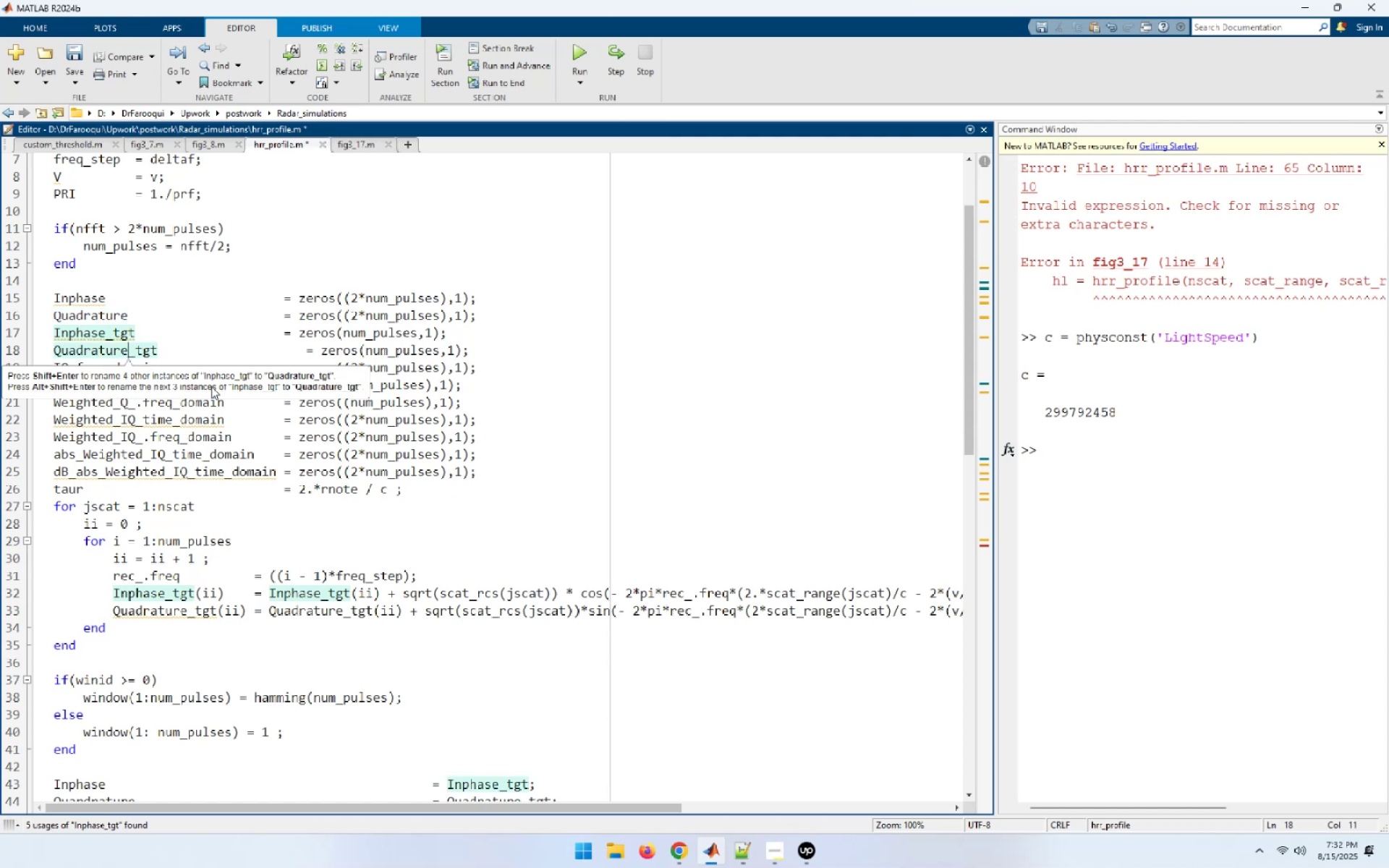 
key(Home)
 